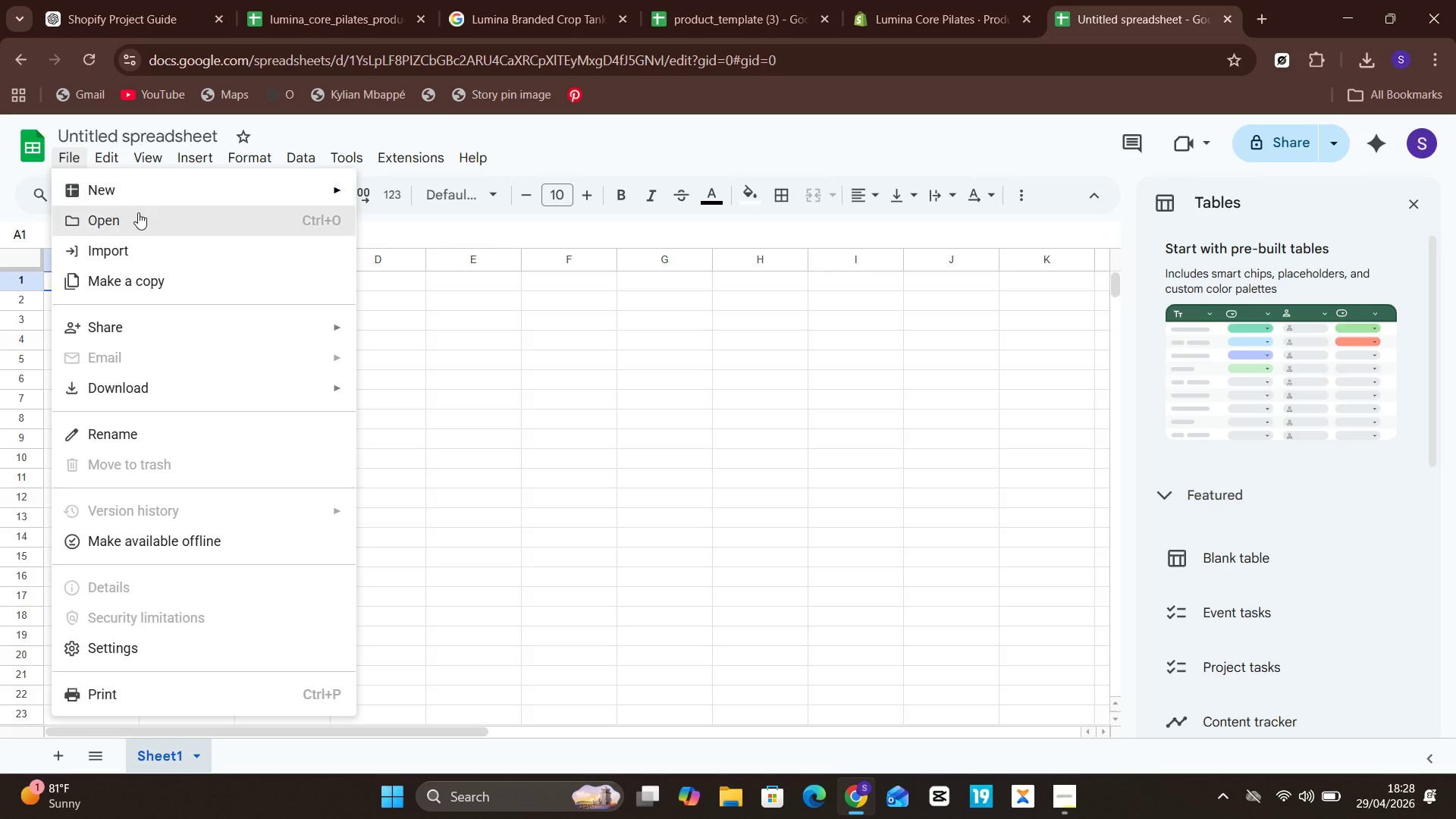 
left_click([138, 215])
 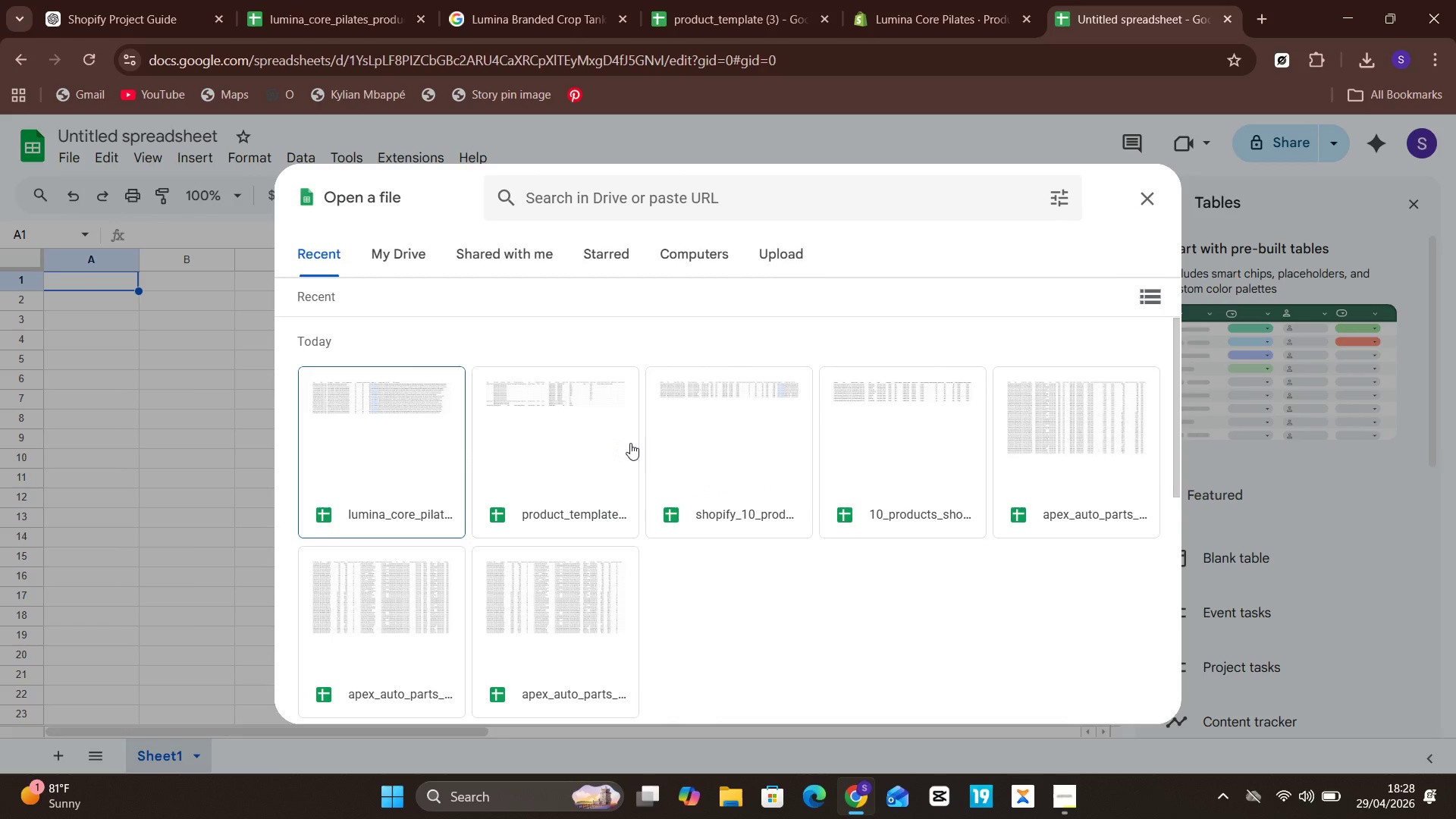 
wait(9.11)
 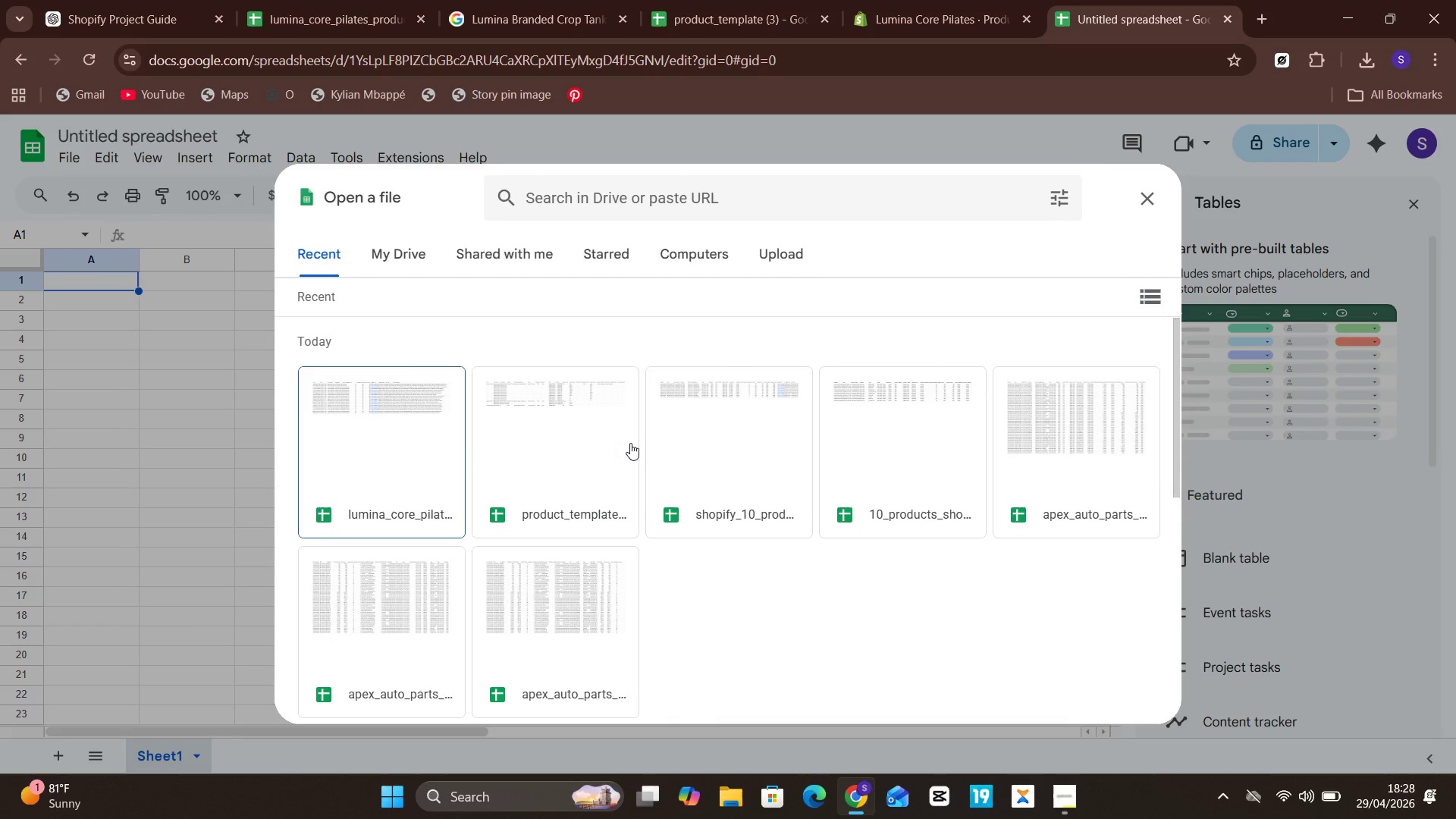 
left_click([755, 250])
 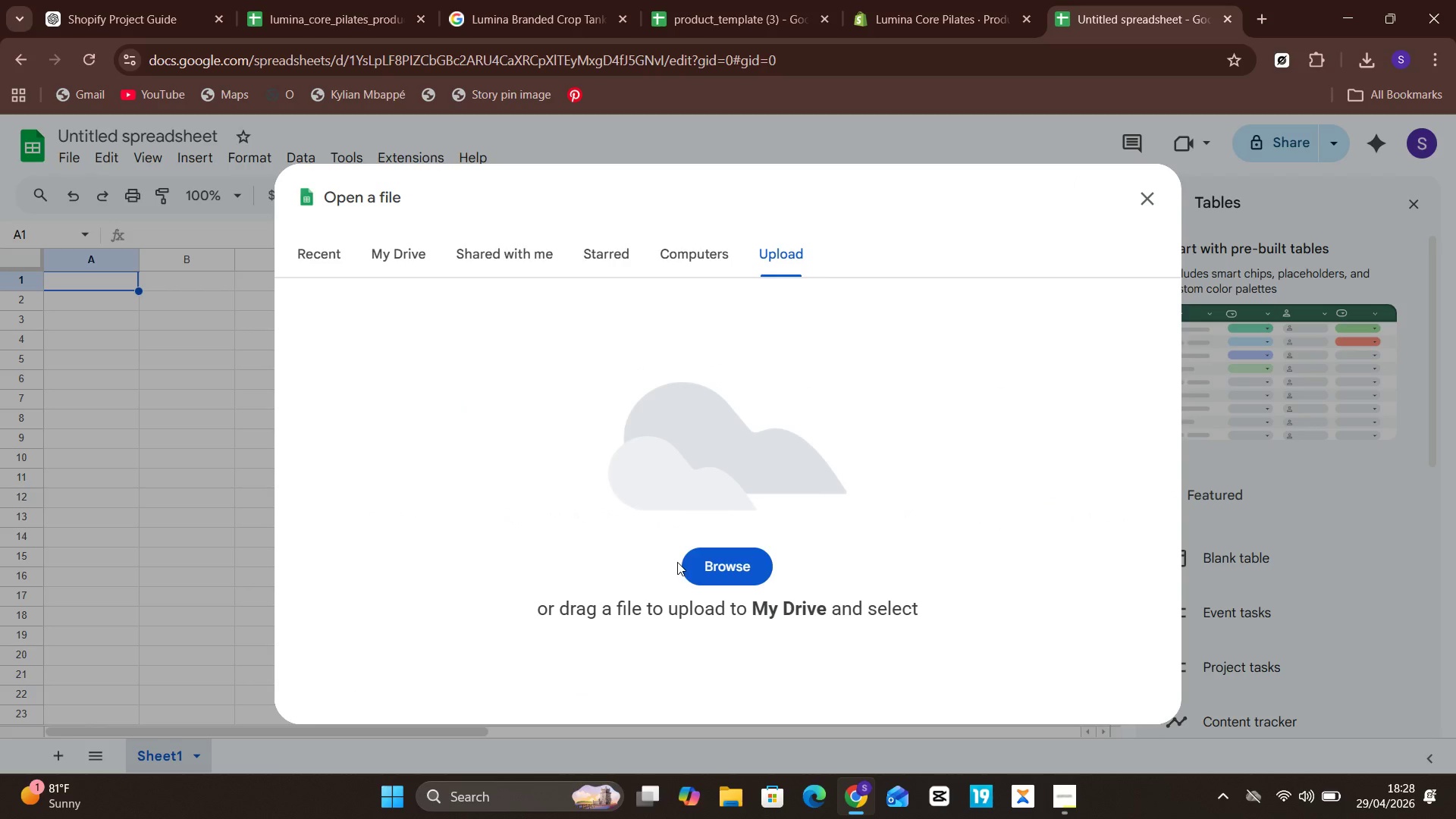 
left_click([707, 567])
 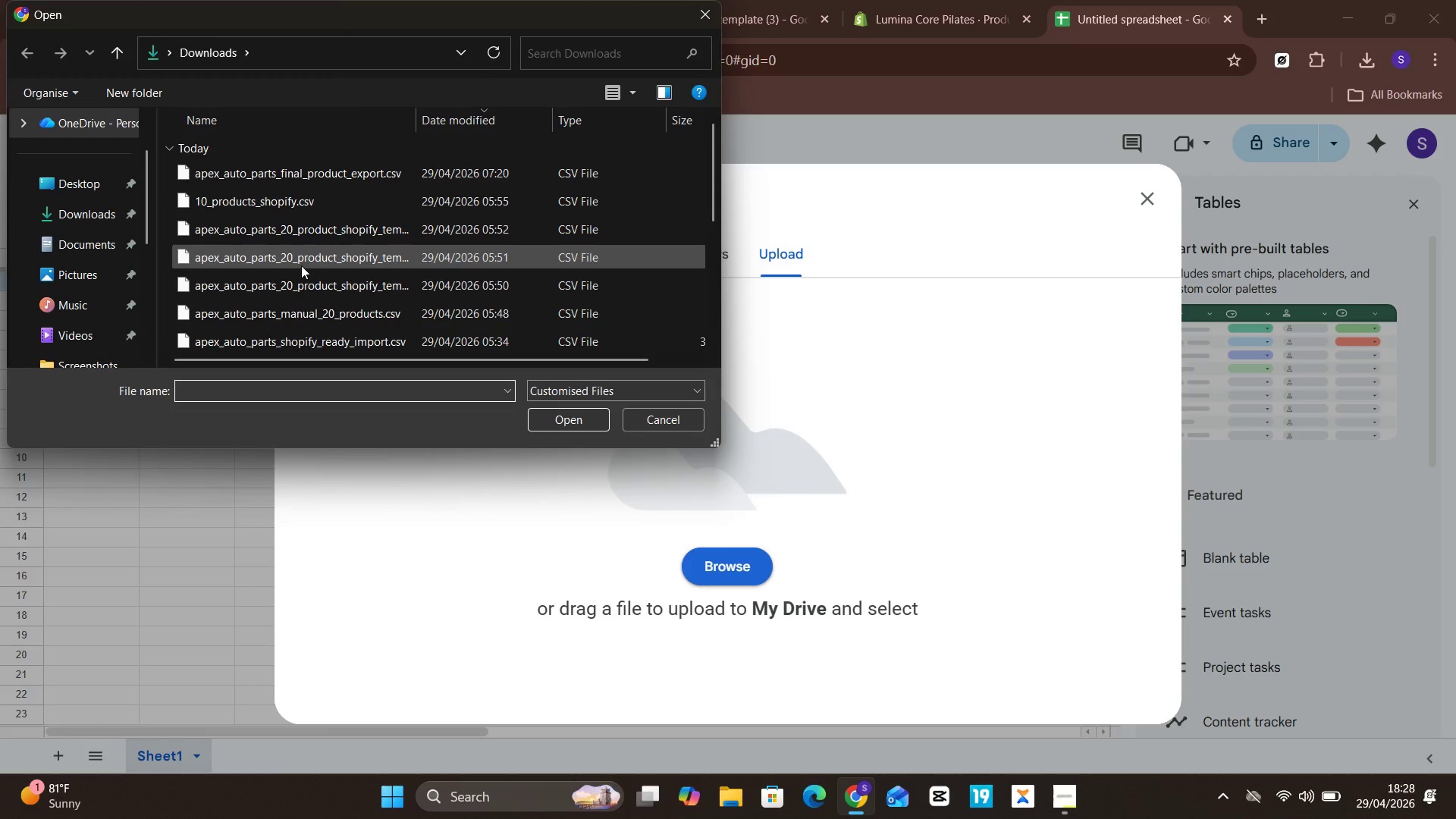 
scroll: coordinate [344, 275], scroll_direction: down, amount: 2.0
 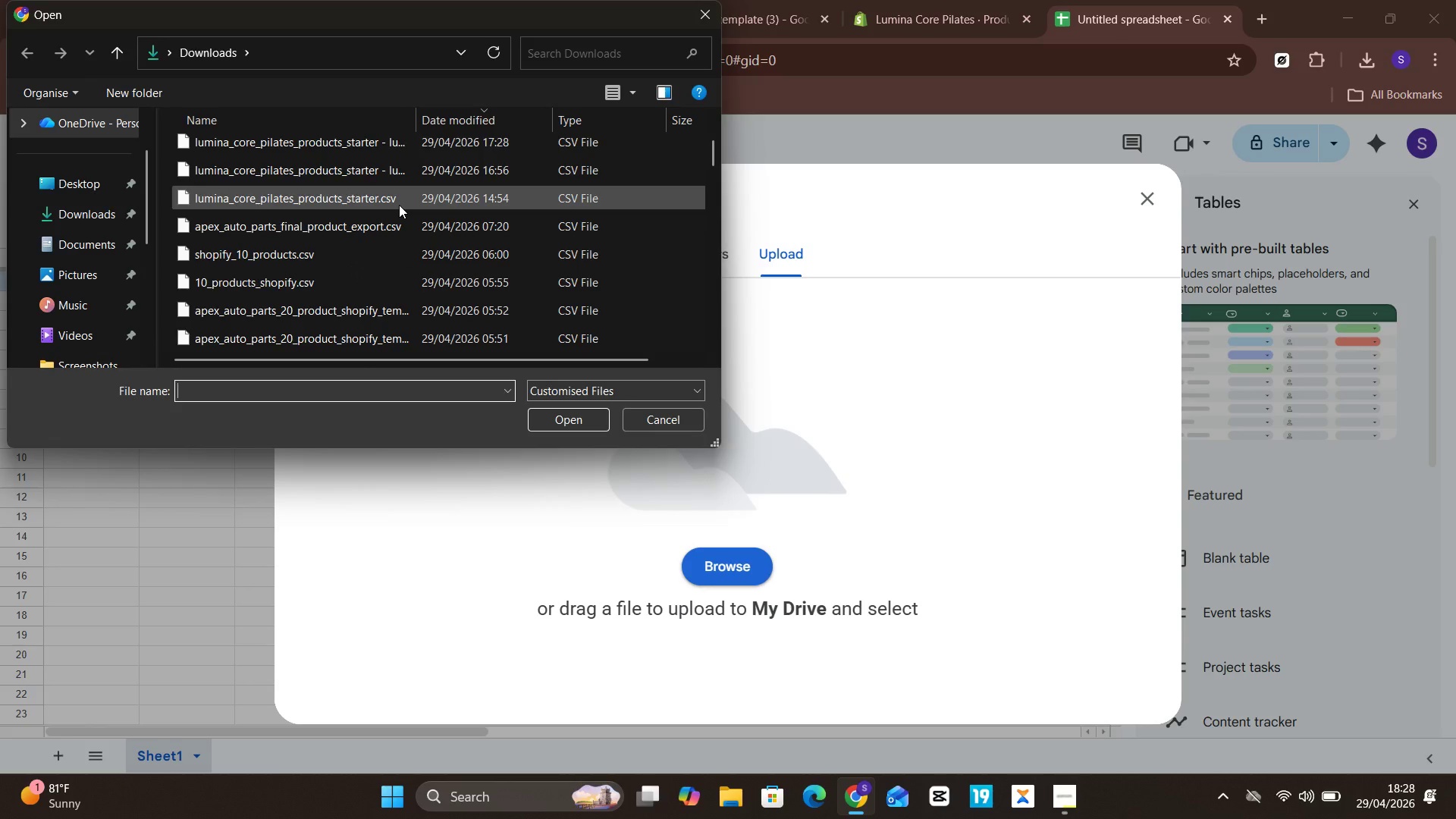 
left_click([399, 205])
 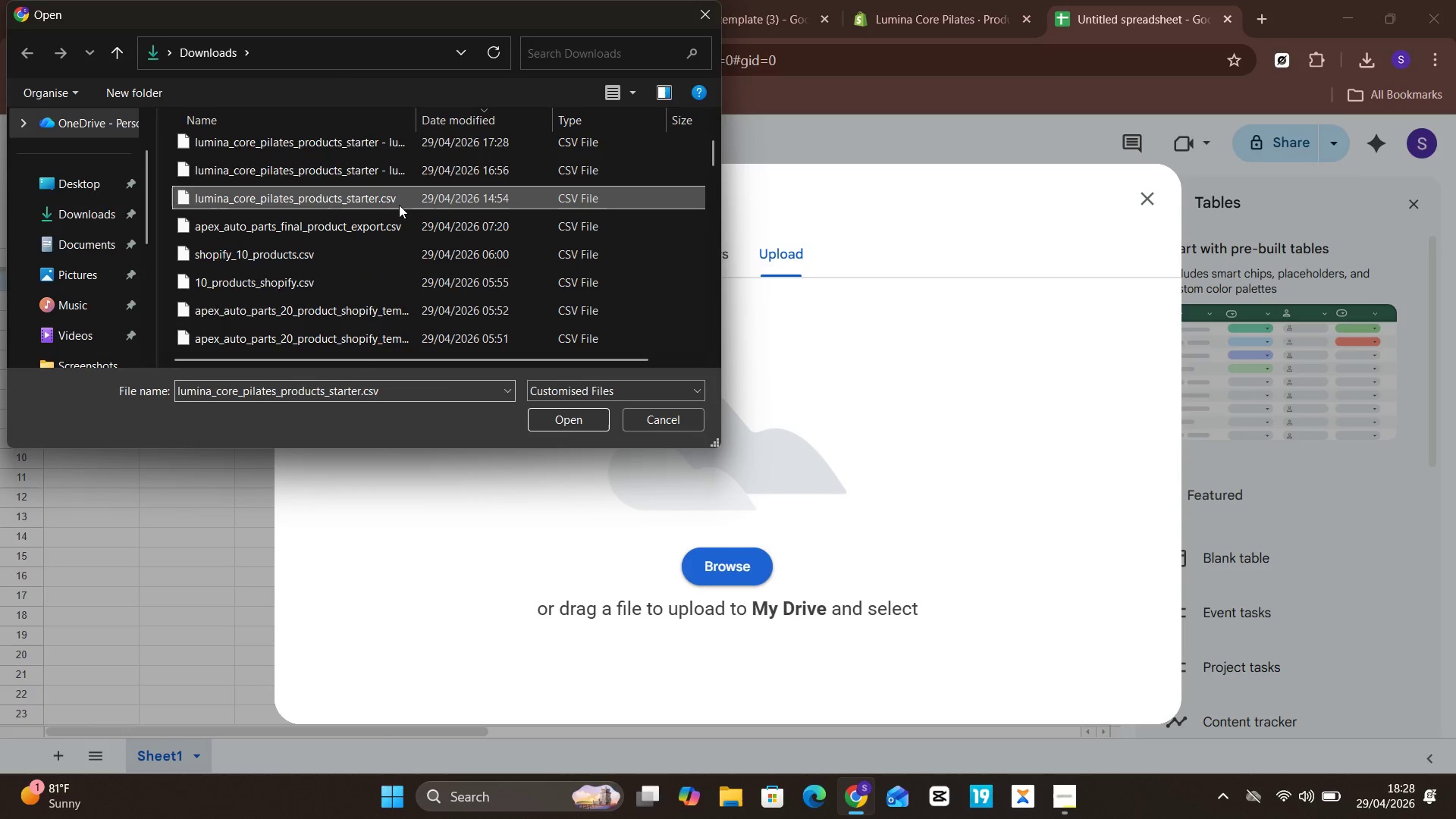 
key(Unknown)
 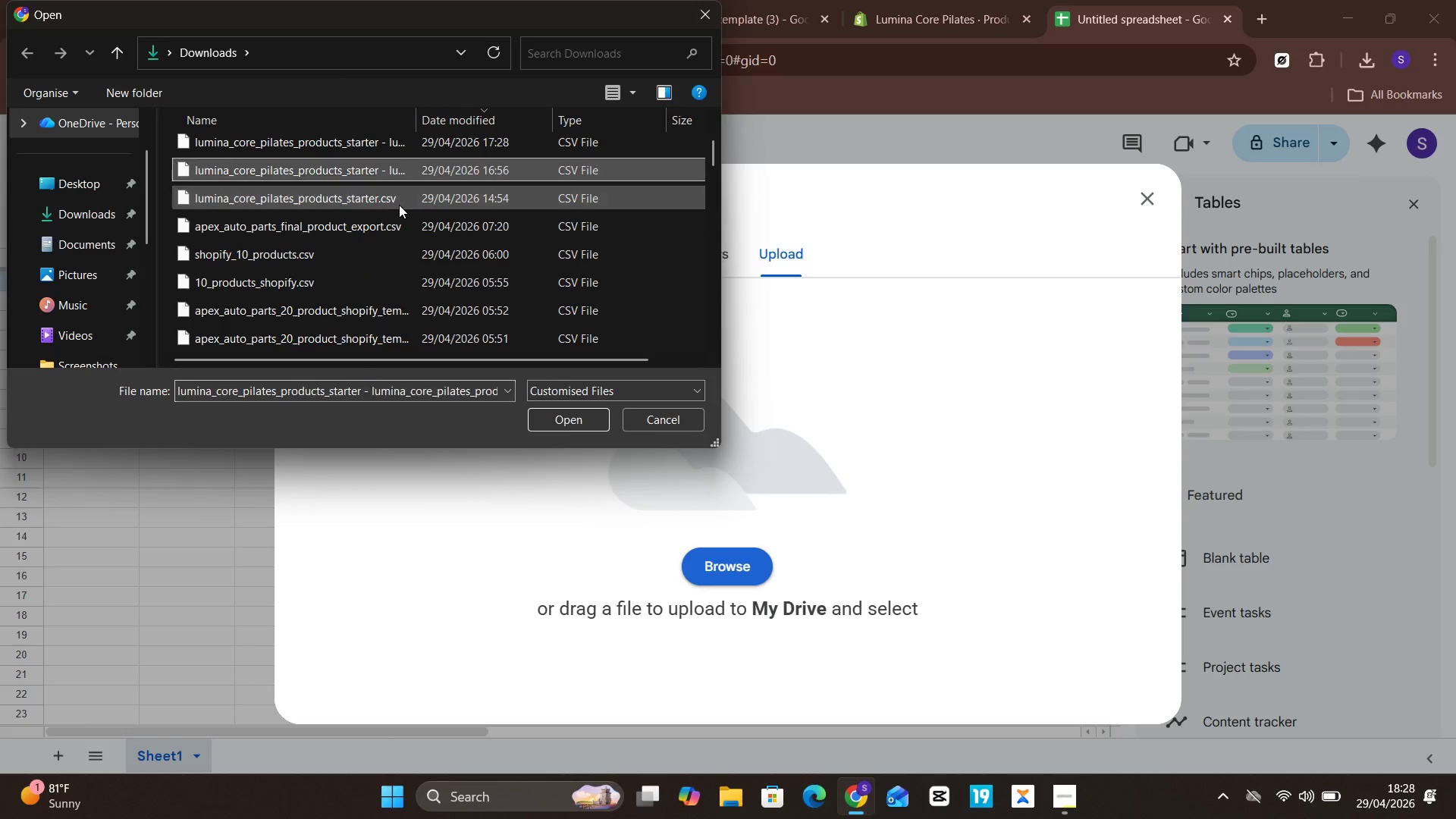 
key(ArrowUp)
 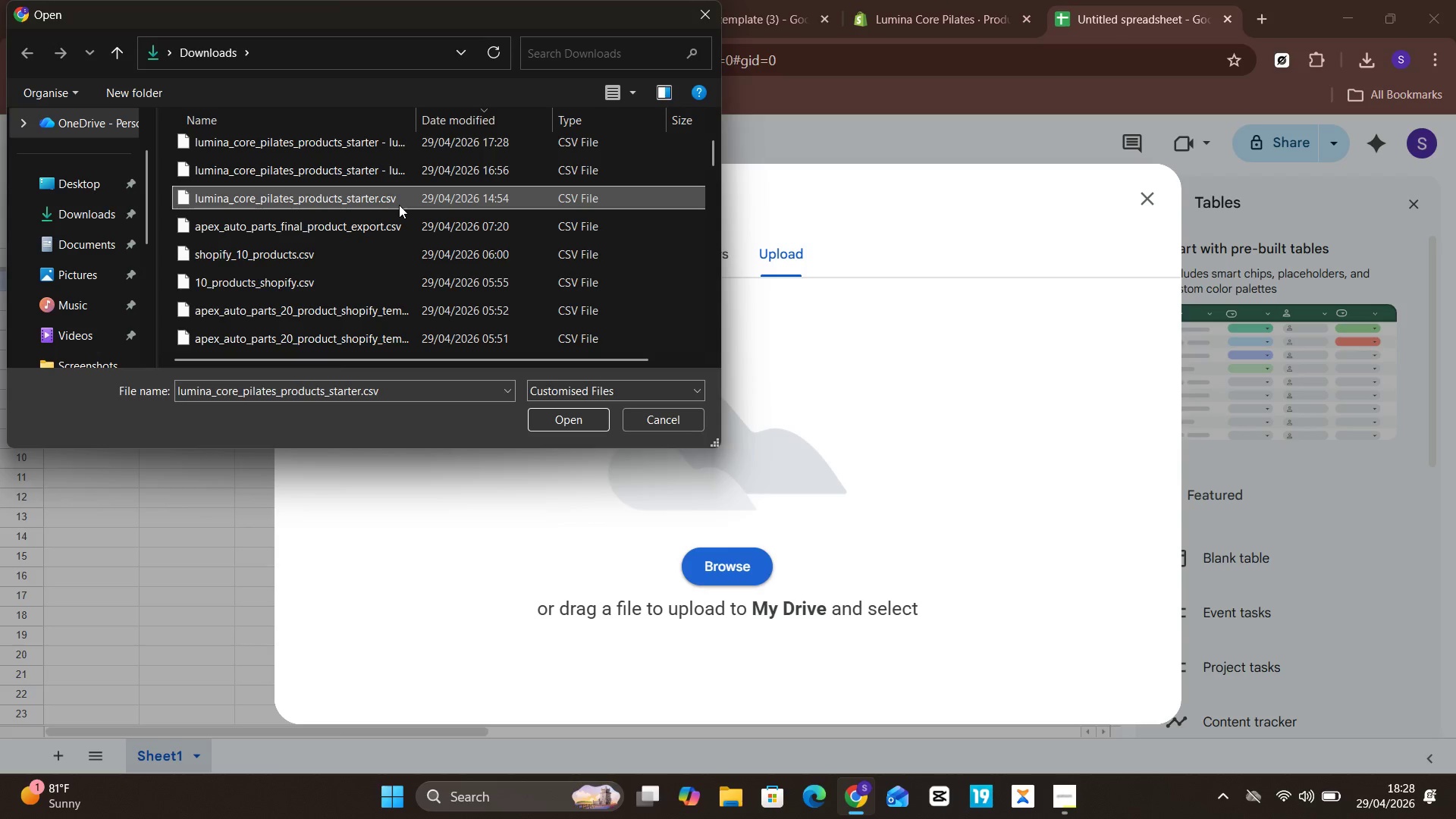 
double_click([399, 205])
 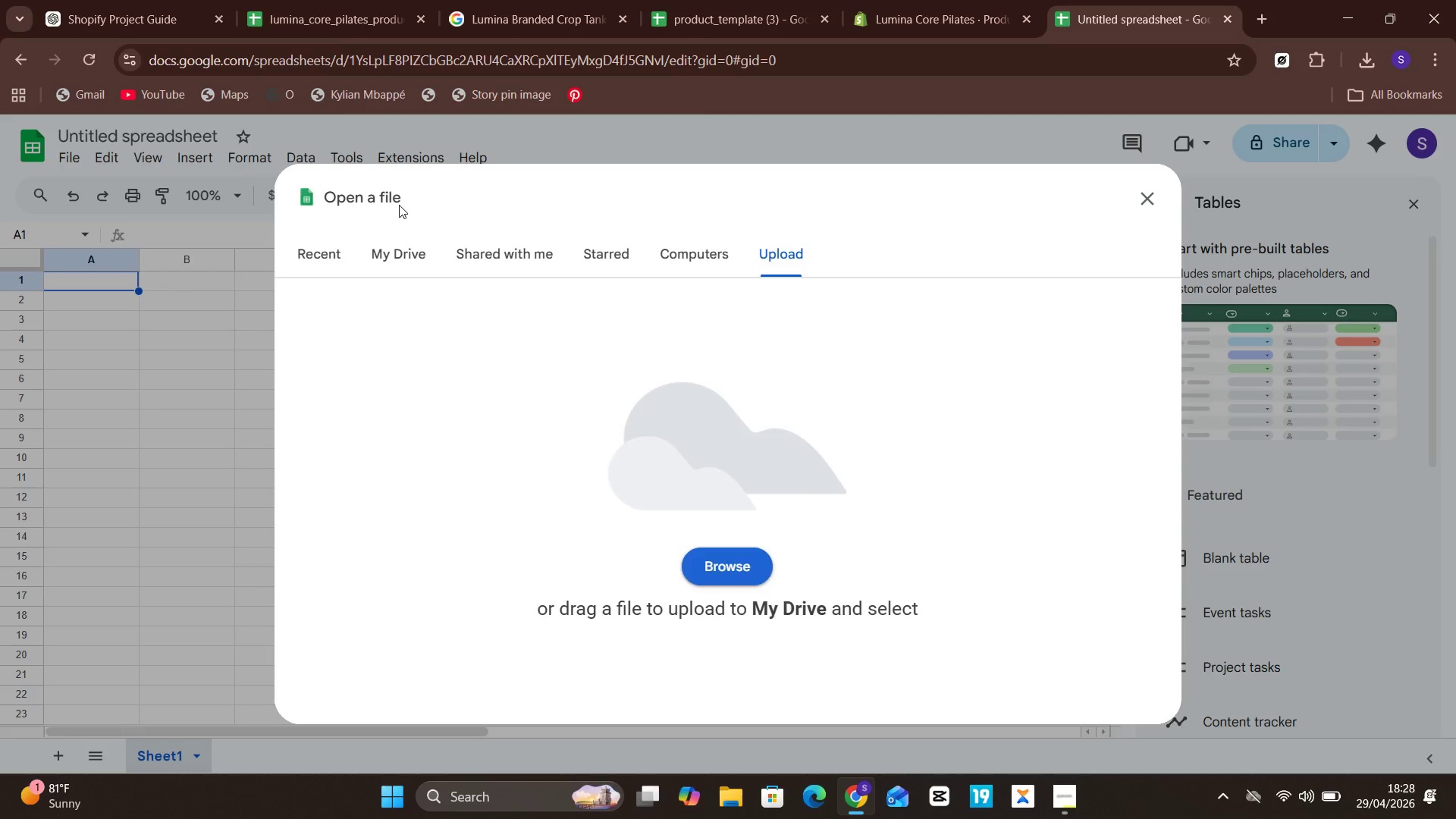 
triple_click([399, 205])
 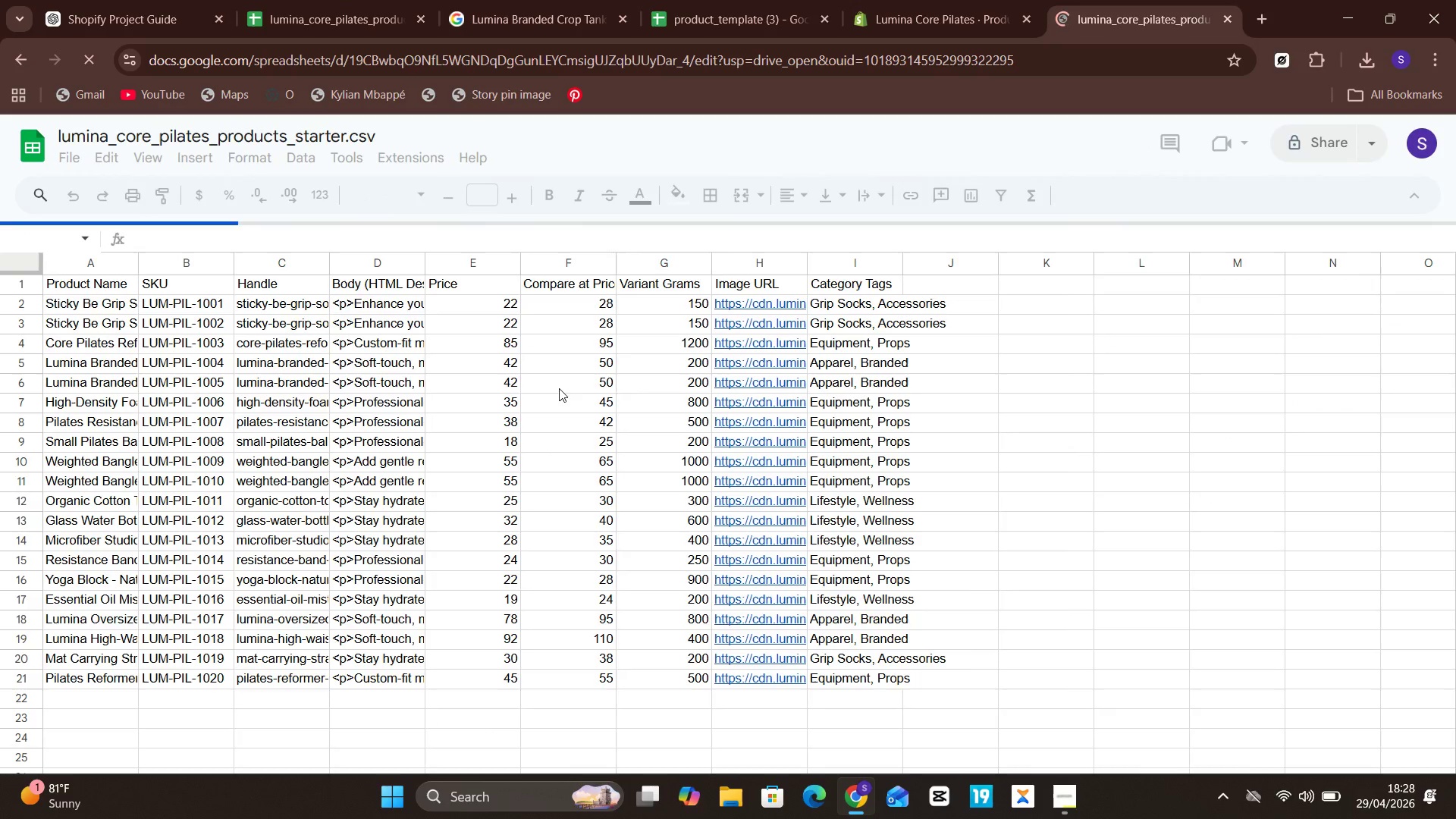 
wait(10.71)
 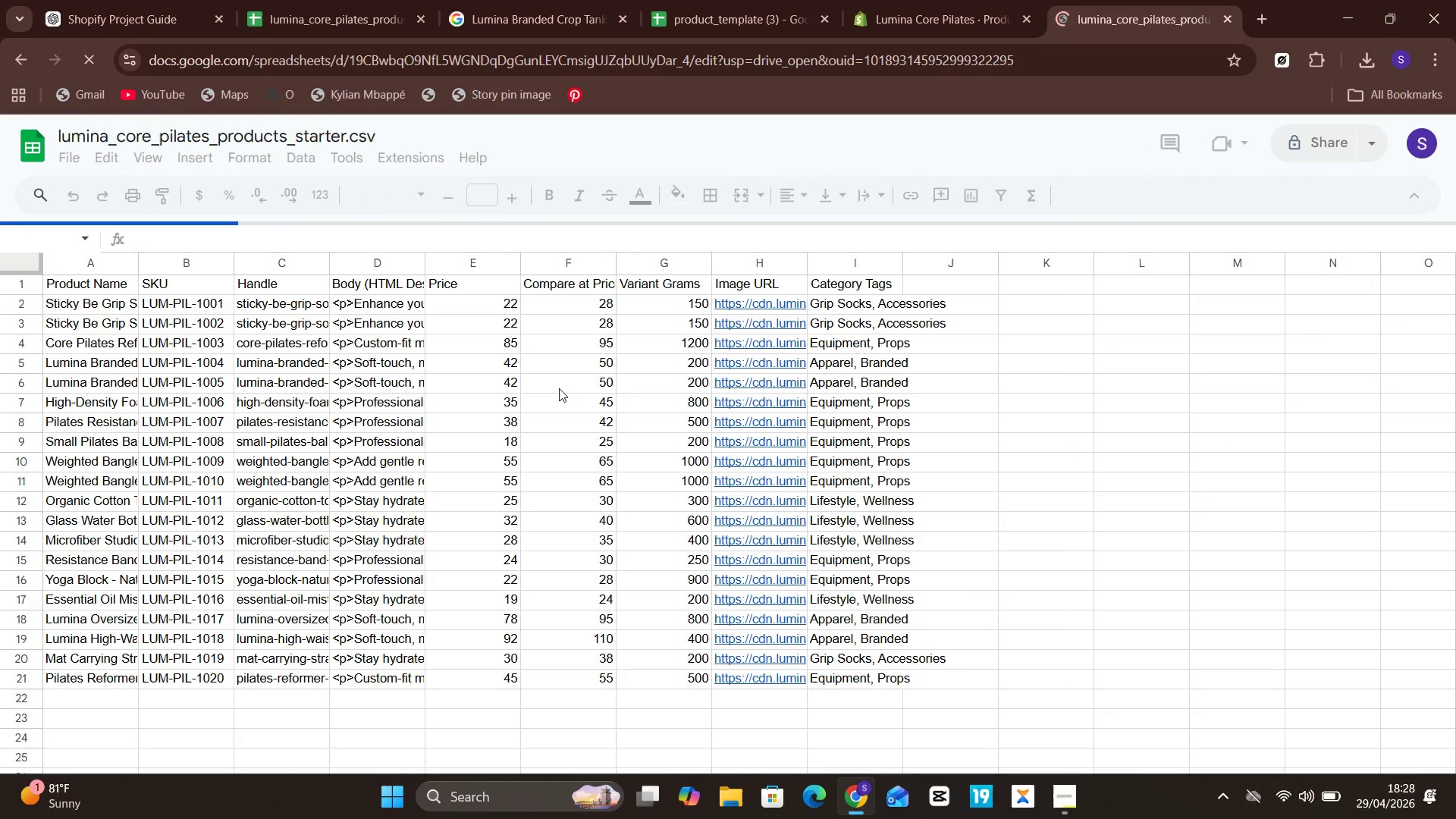 
mouse_move([142, 76])
 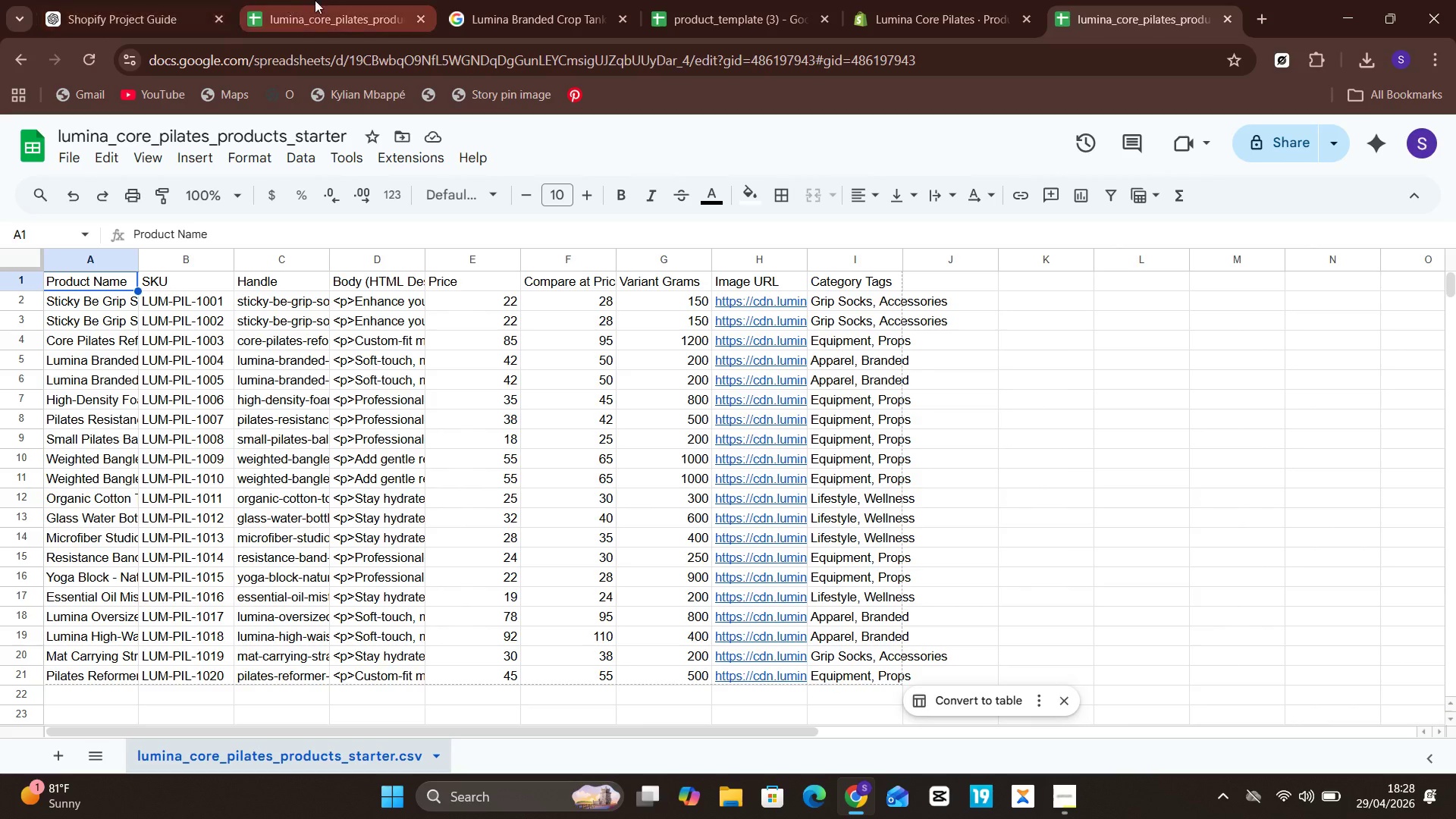 
mouse_move([343, -5])
 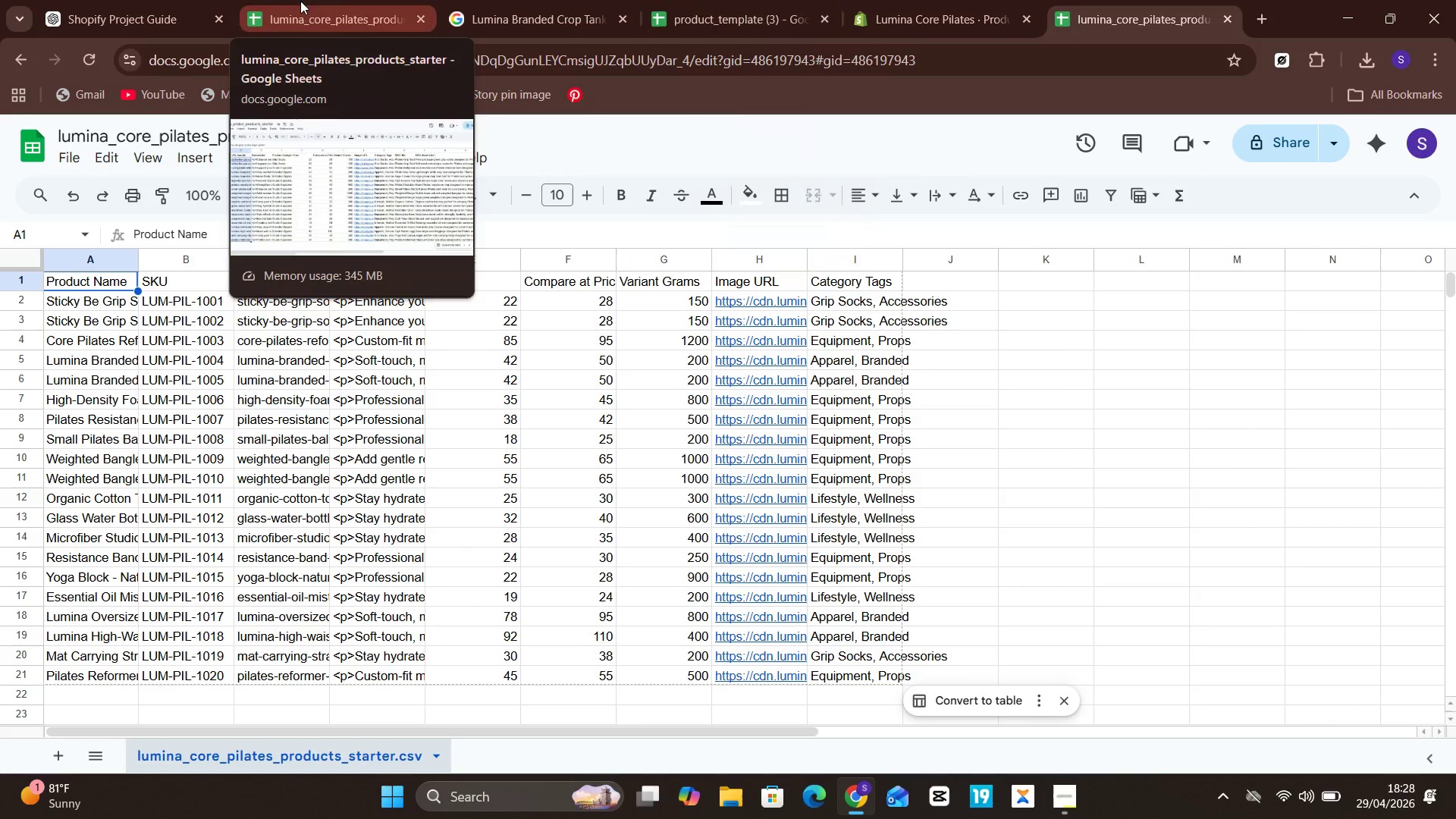 
left_click([300, 1])
 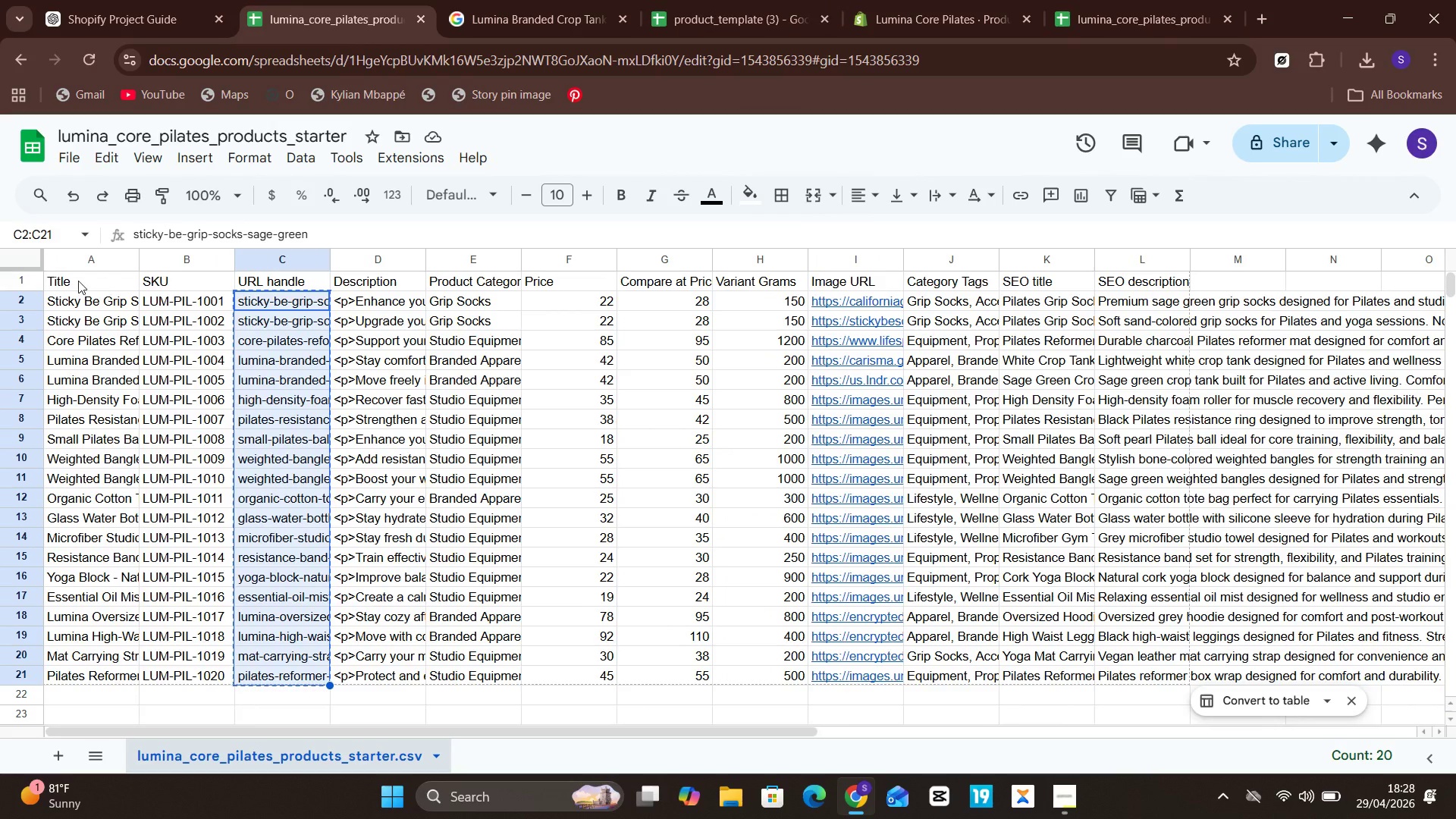 
double_click([78, 281])
 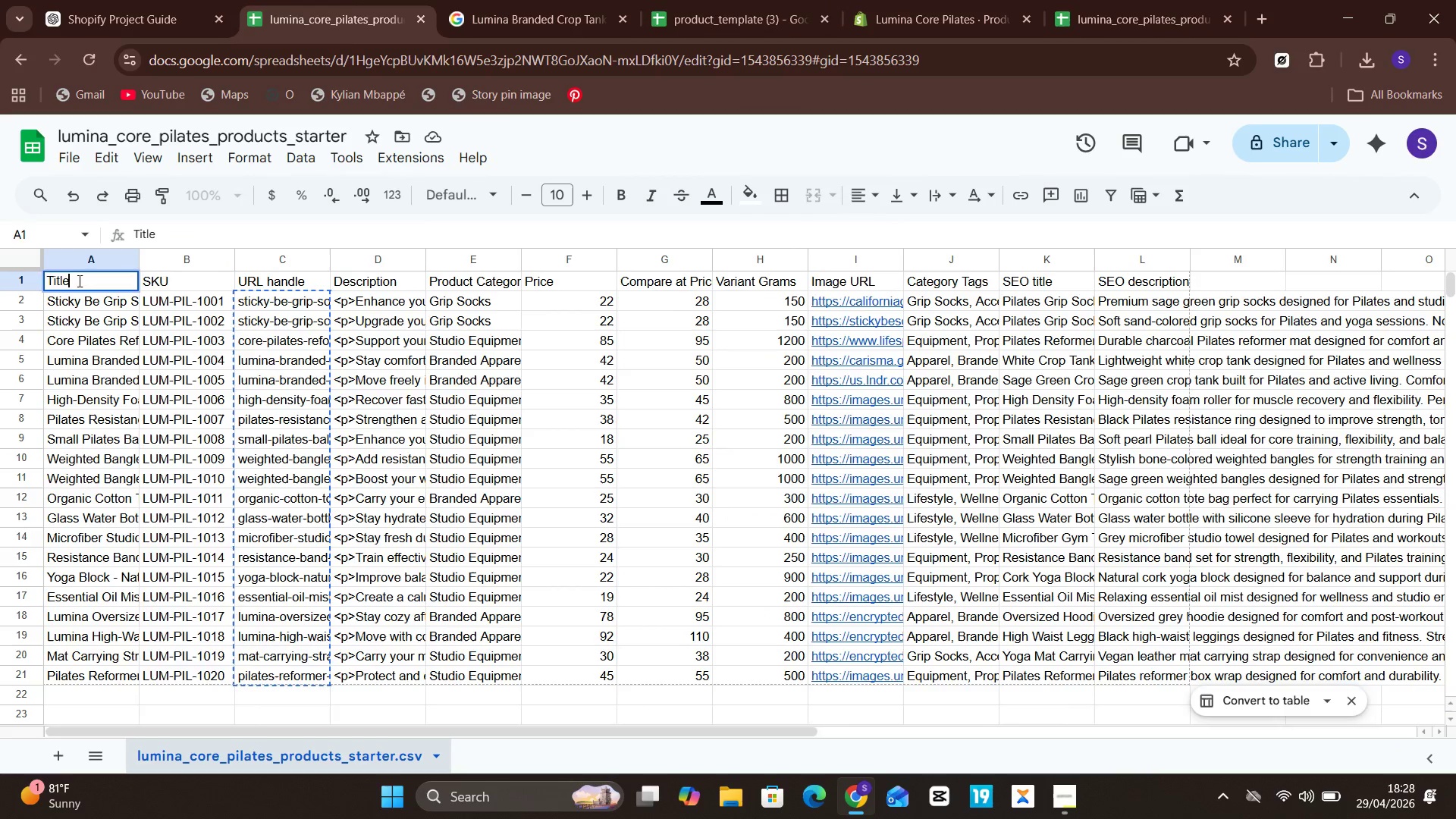 
triple_click([78, 281])
 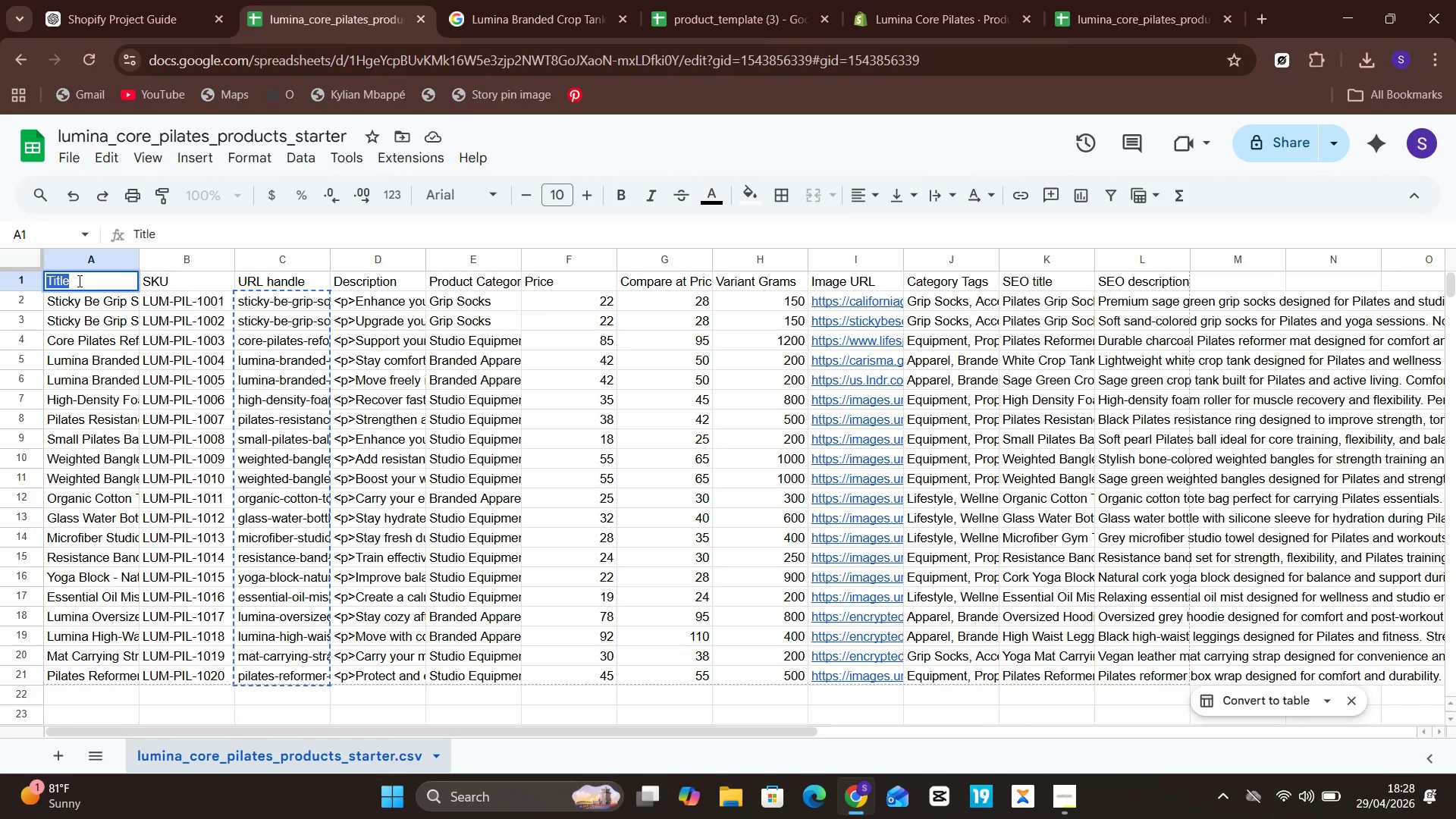 
type(p)
key(Backspace)
type(Product Name)
 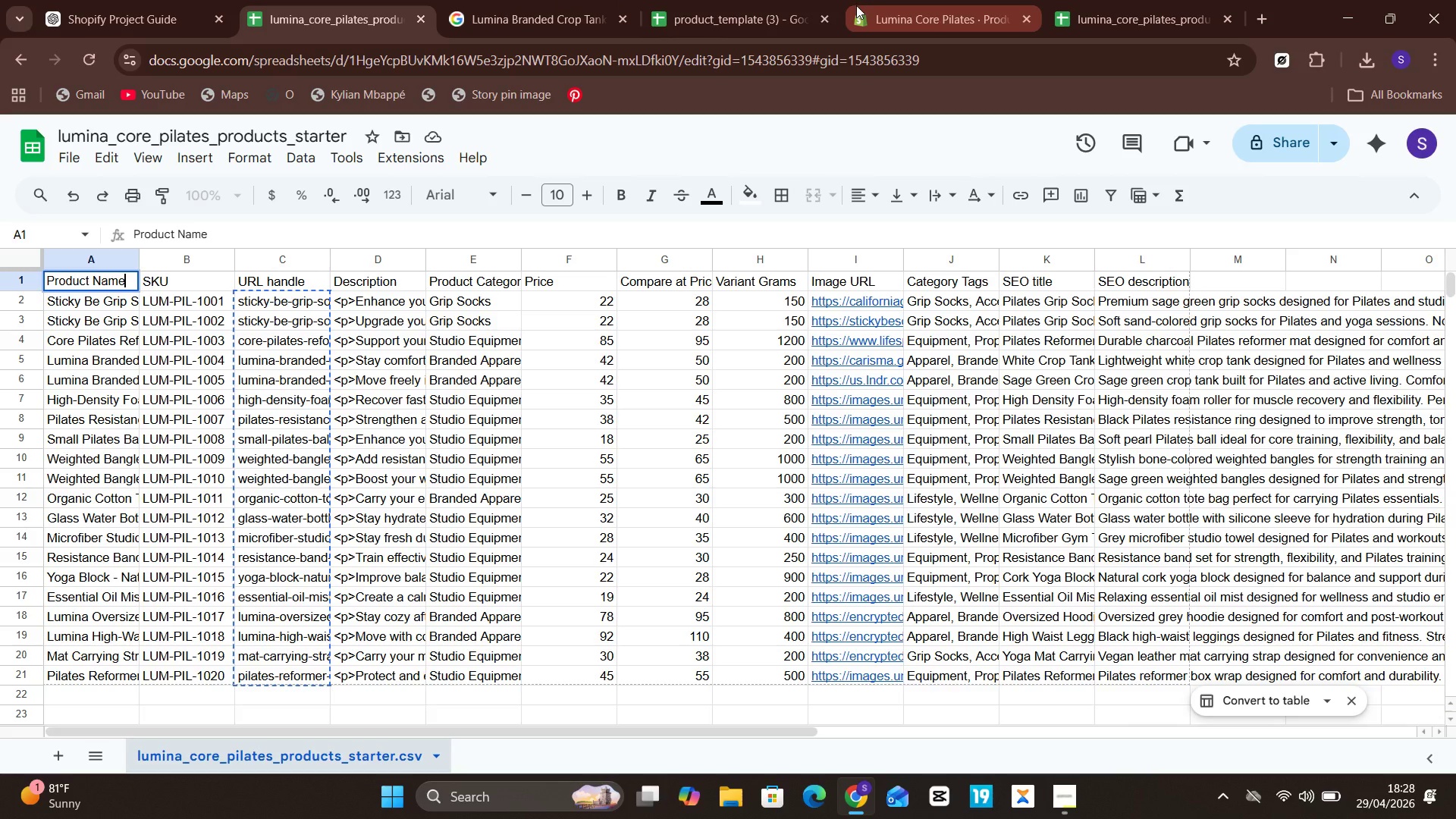 
left_click([725, 2])
 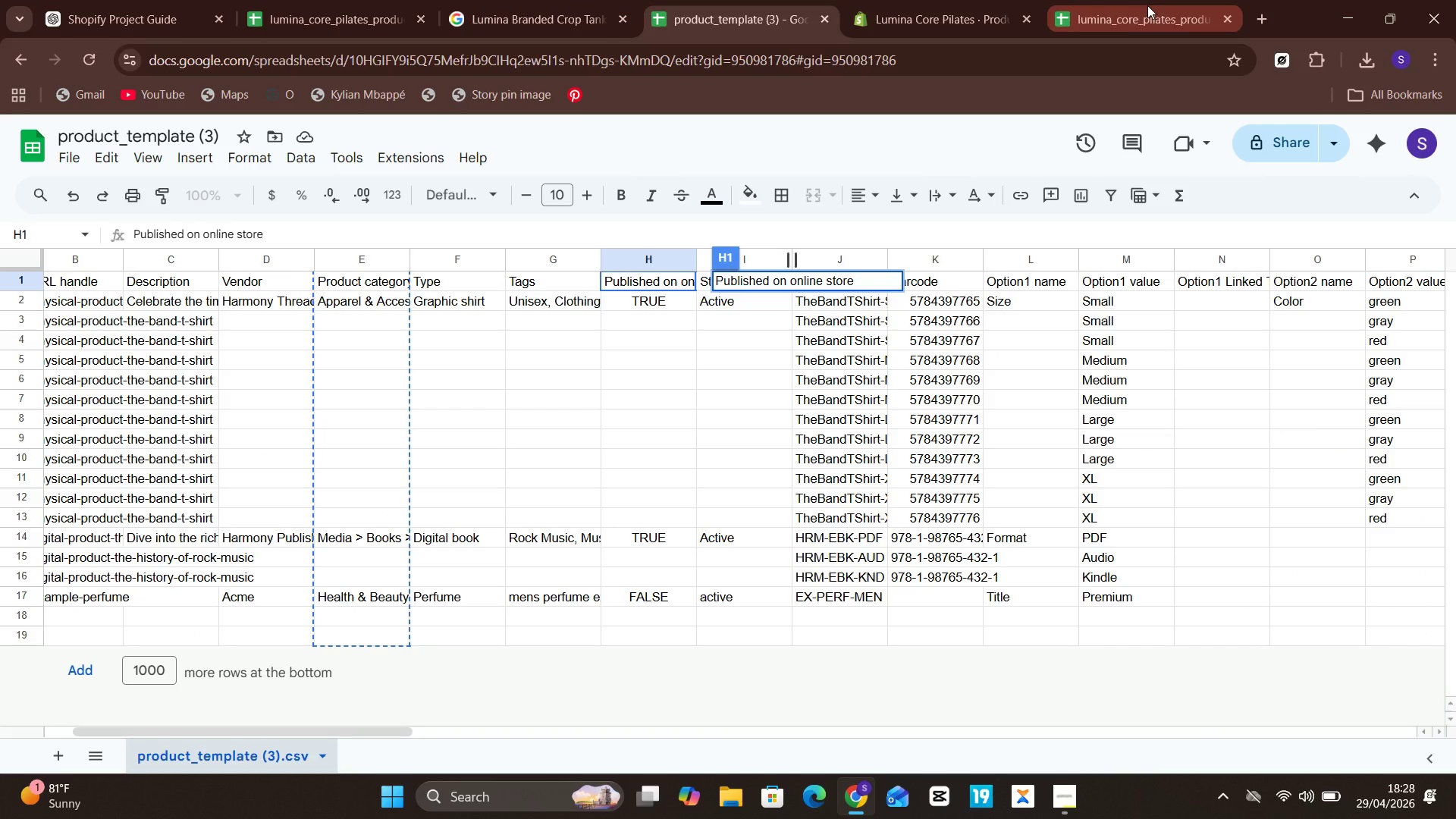 
left_click([1141, 2])
 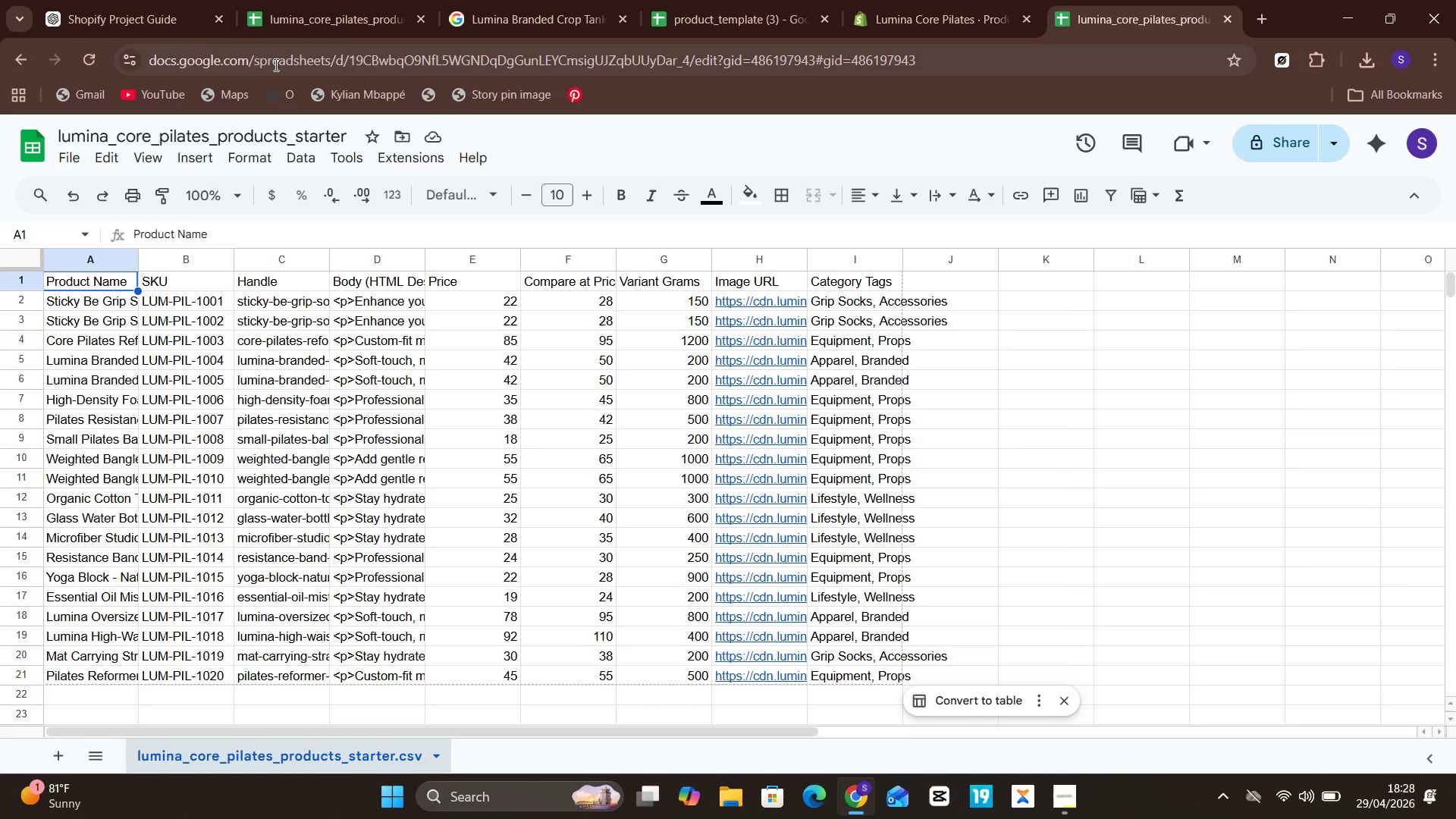 
left_click([356, 0])
 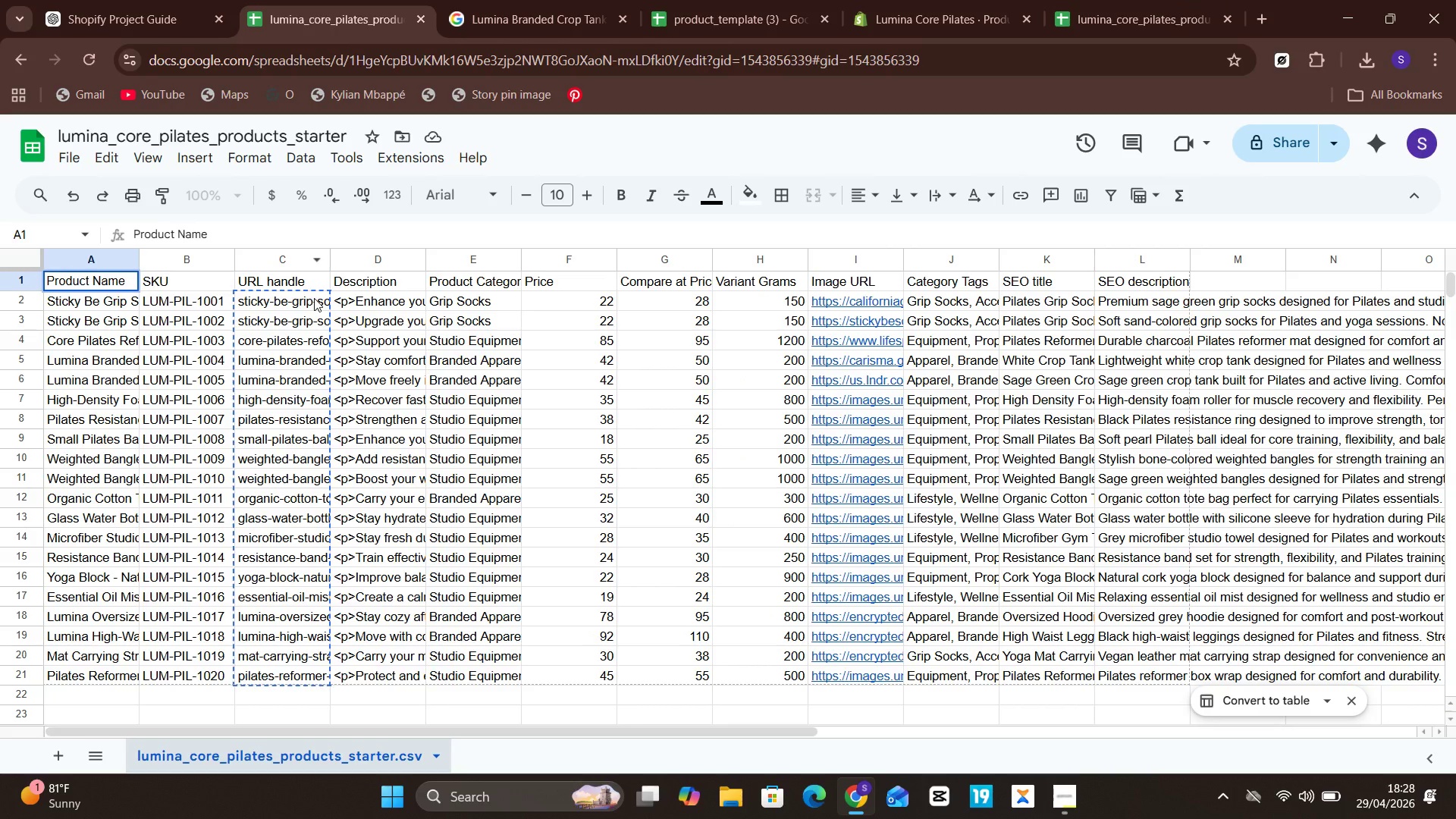 
left_click([319, 299])
 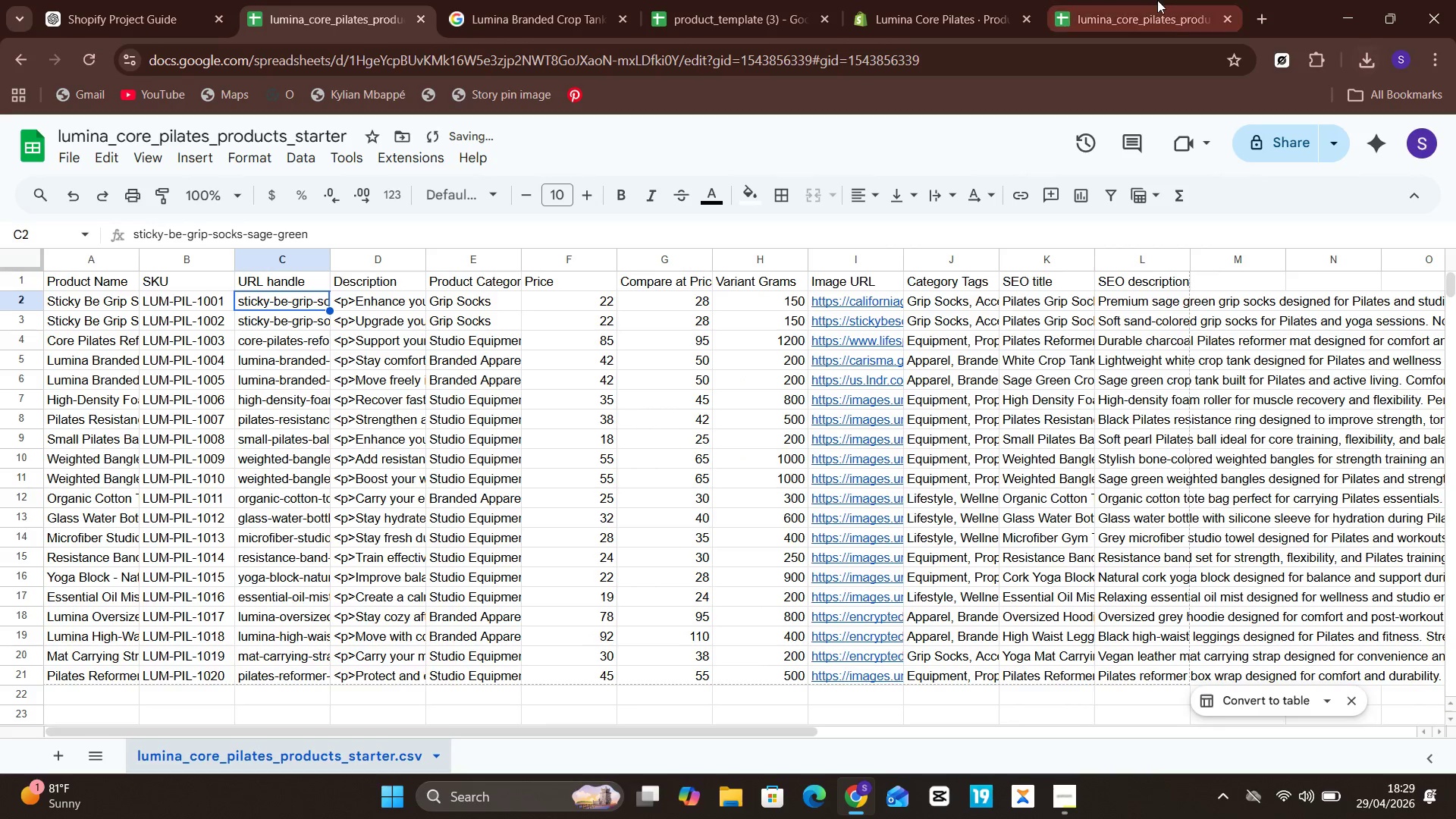 
left_click([1156, 0])
 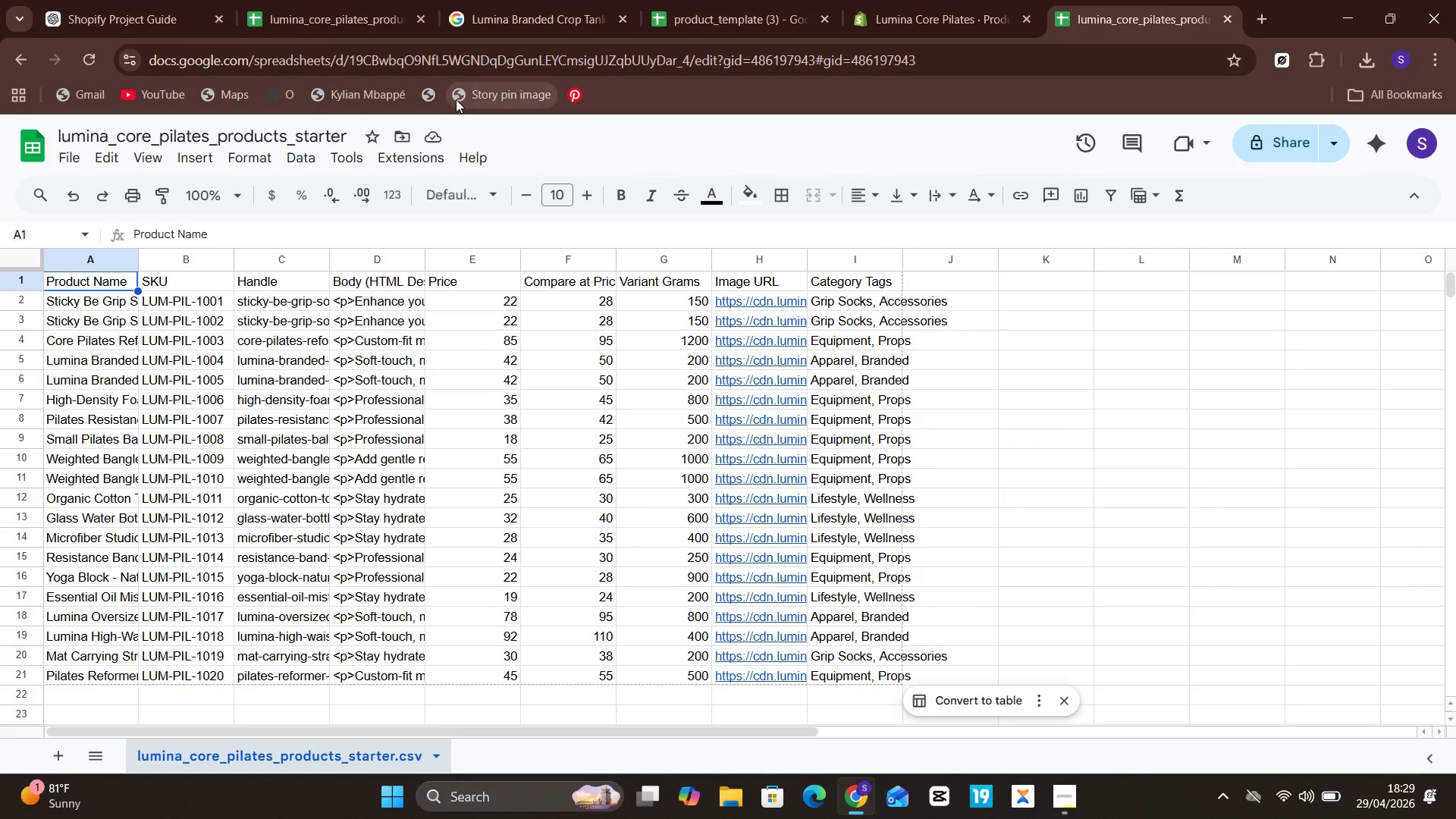 
left_click([325, 0])
 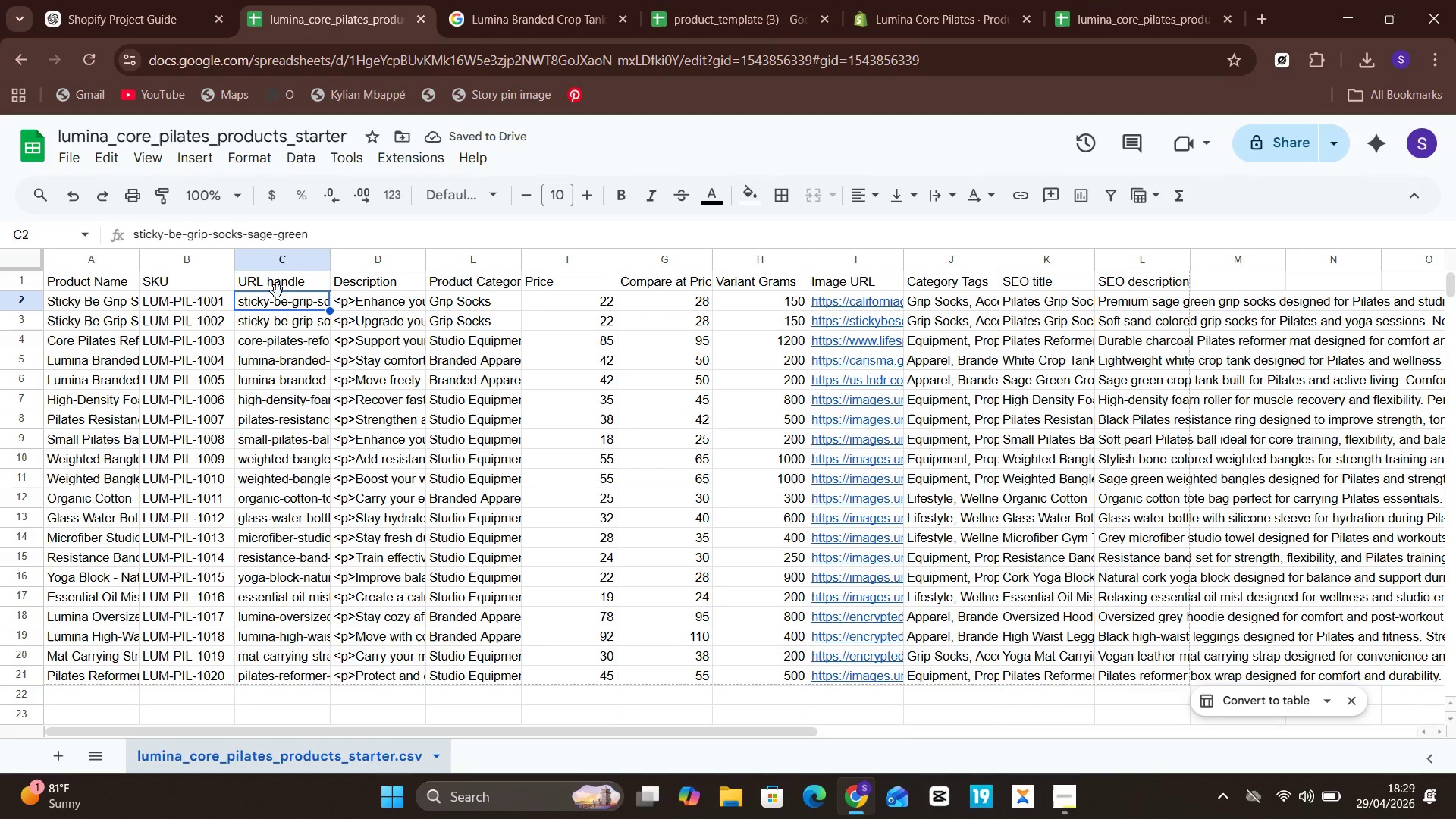 
left_click([278, 291])
 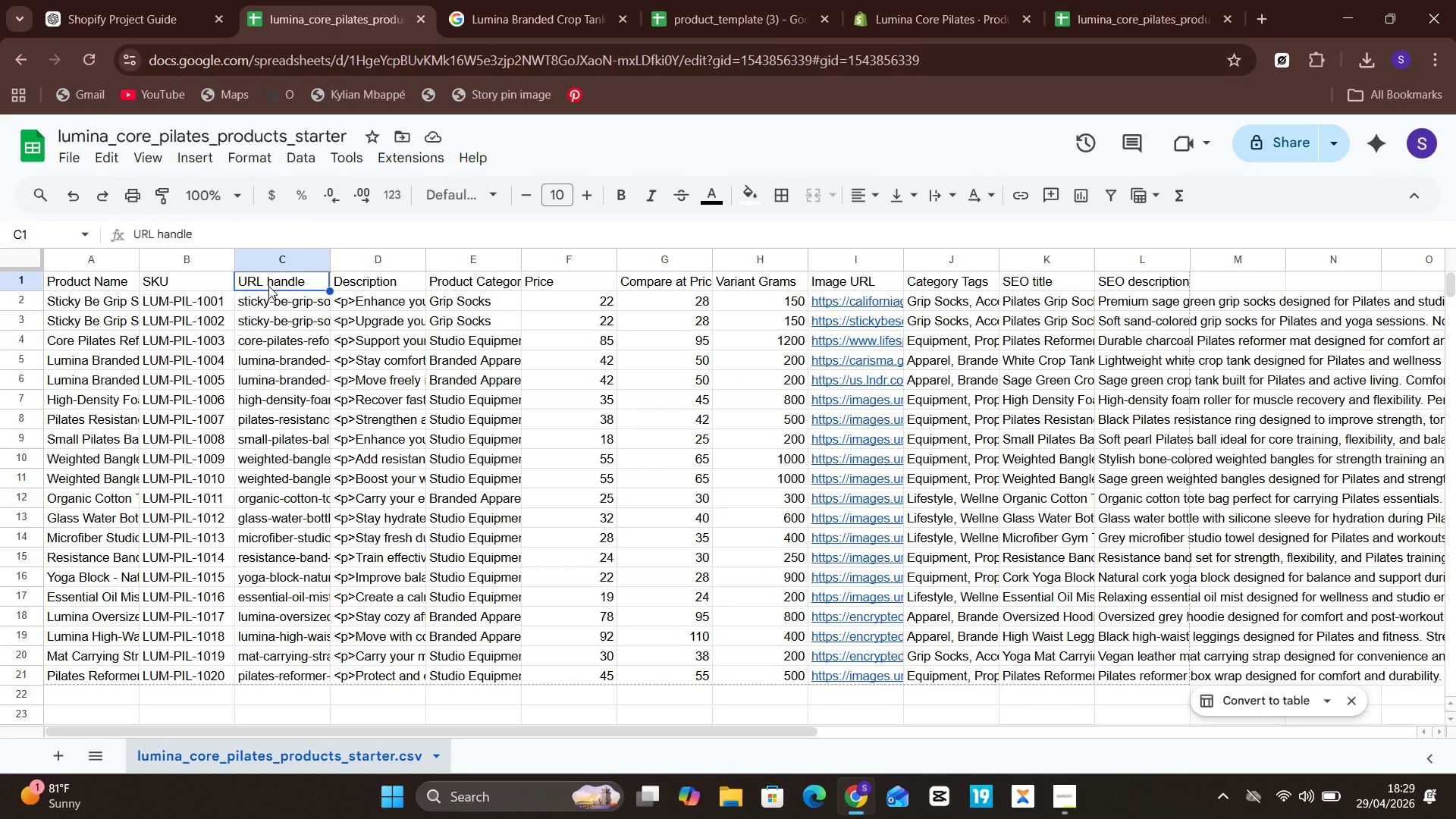 
double_click([268, 286])
 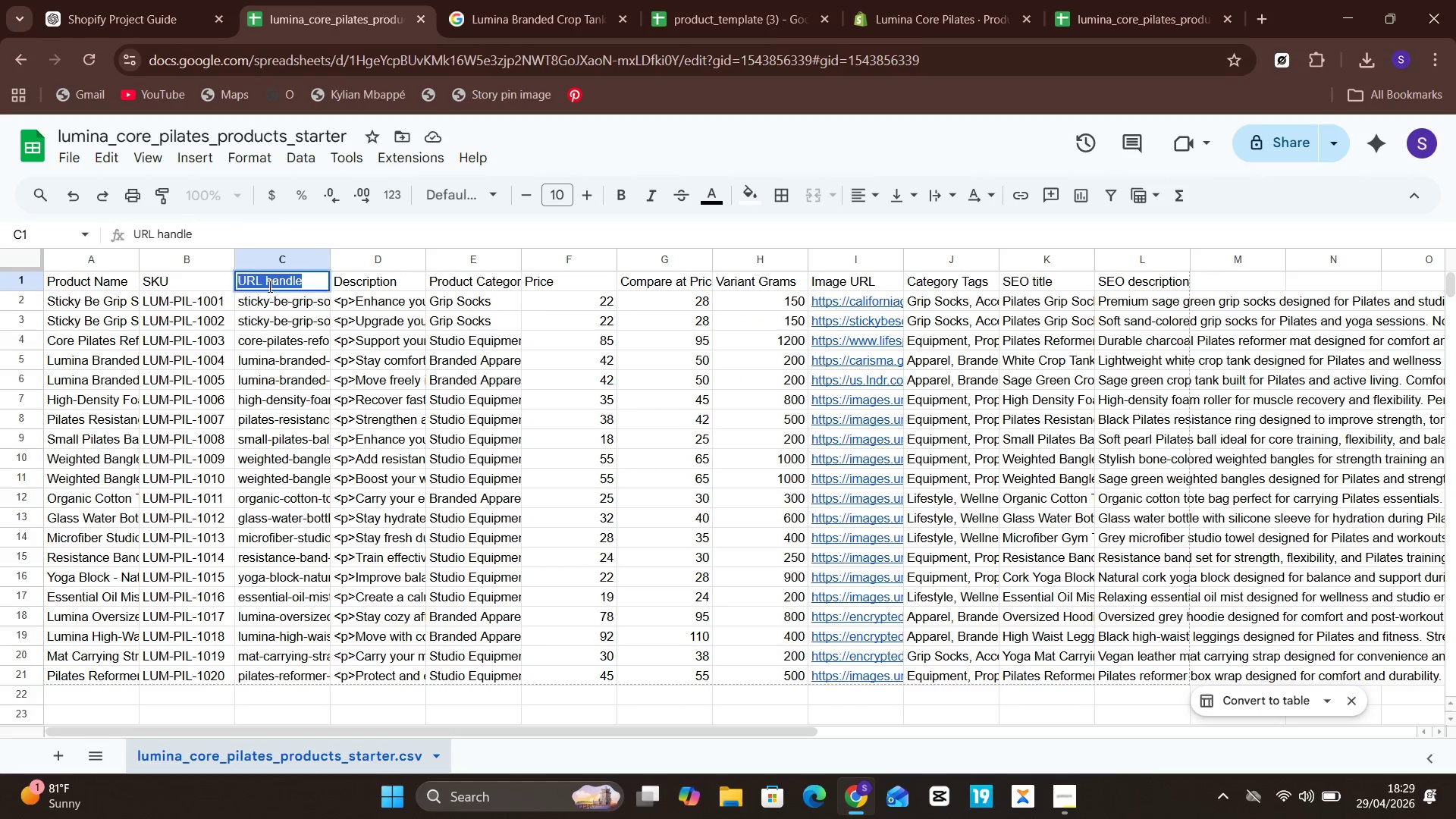 
triple_click([268, 286])
 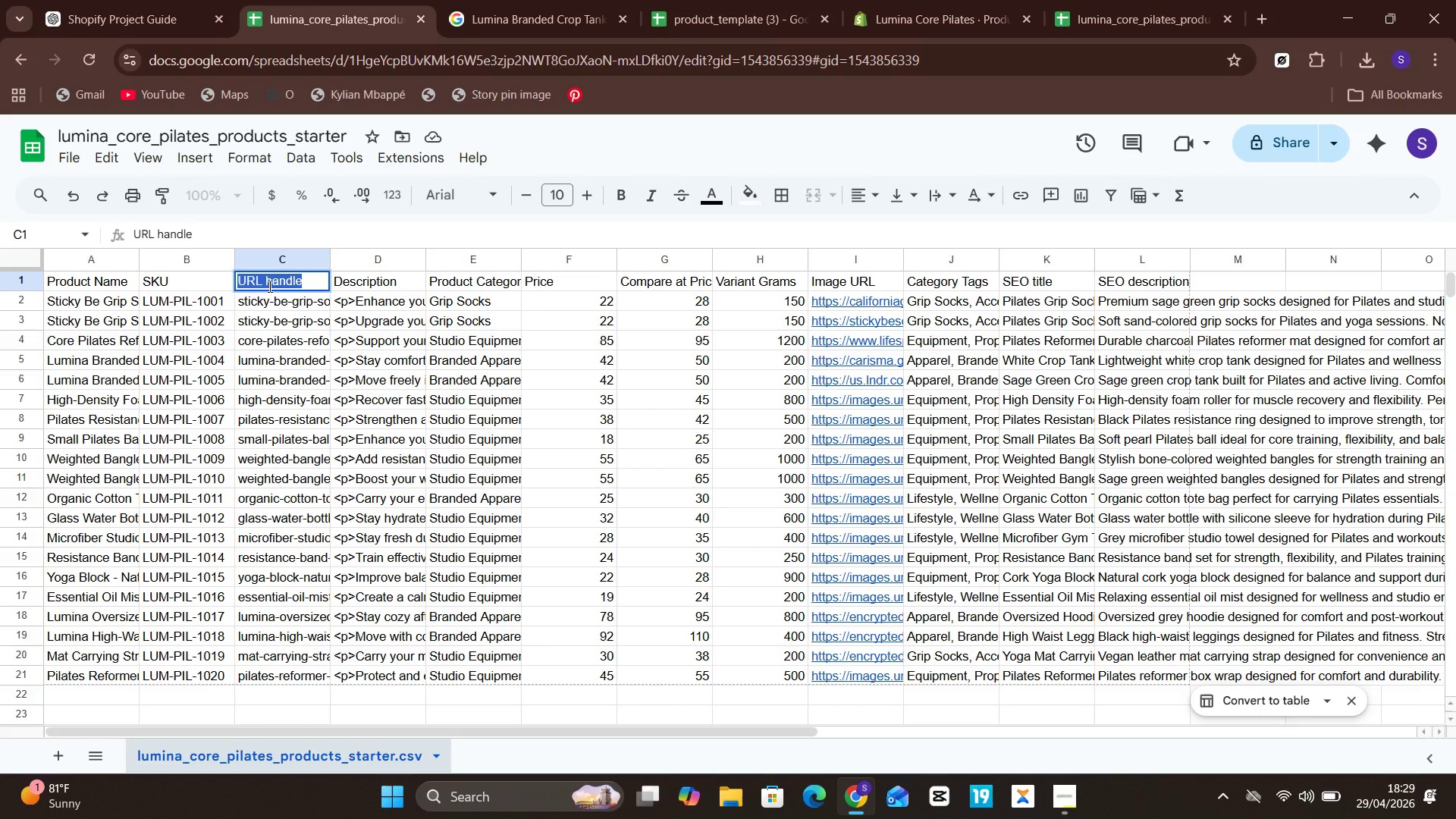 
left_click([268, 286])
 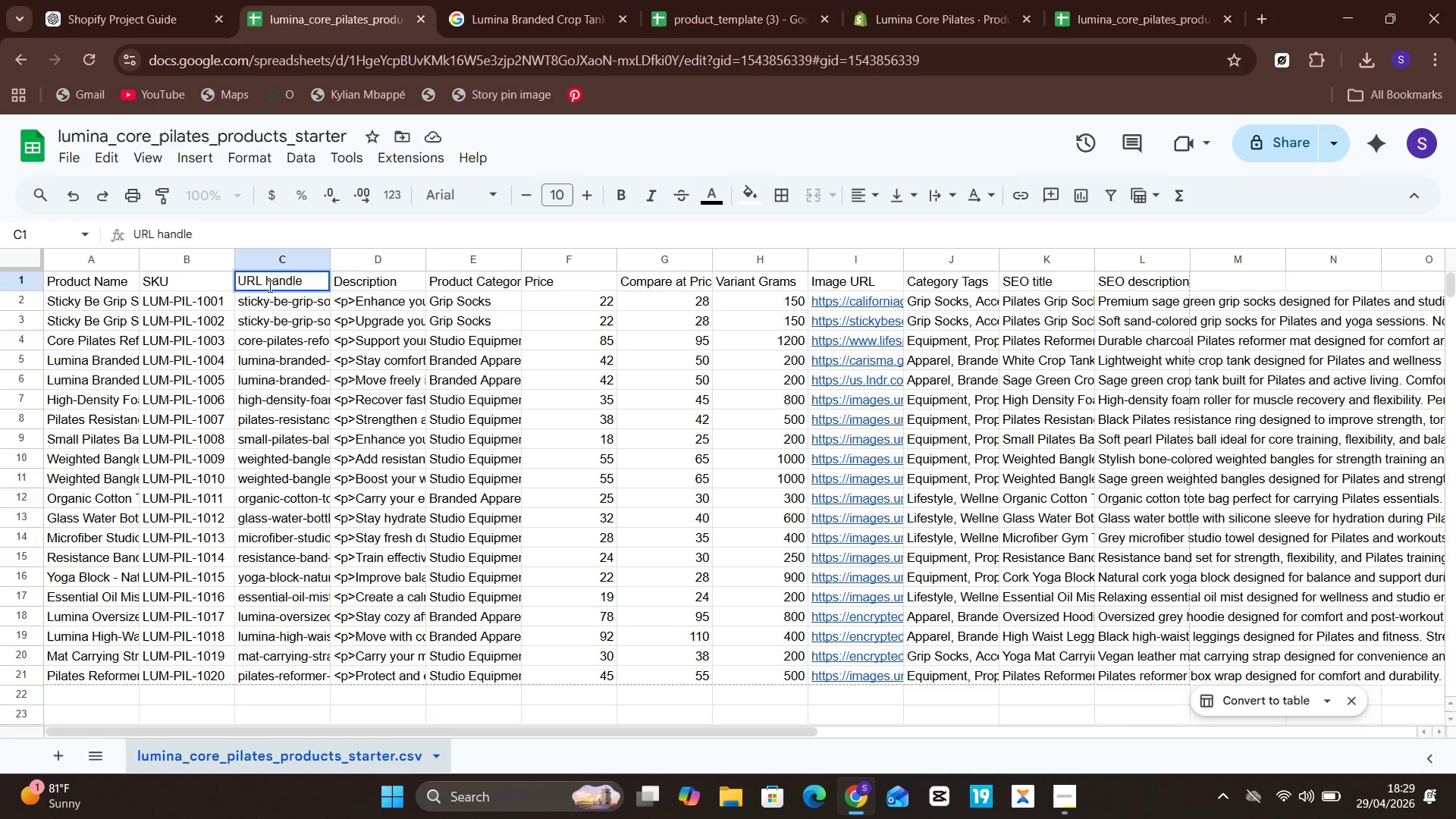 
hold_key(key=Backspace, duration=0.95)
 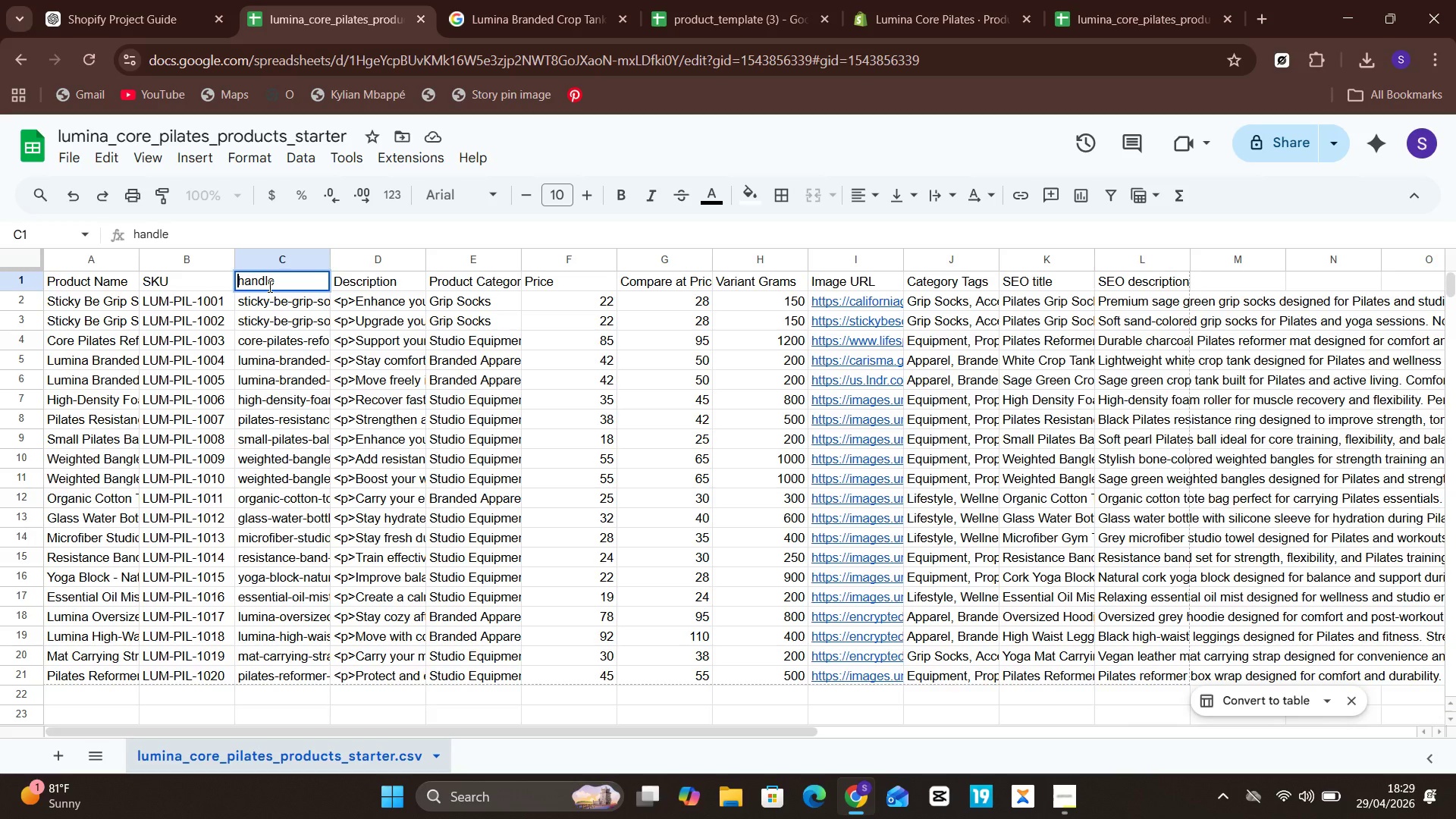 
key(ArrowRight)
 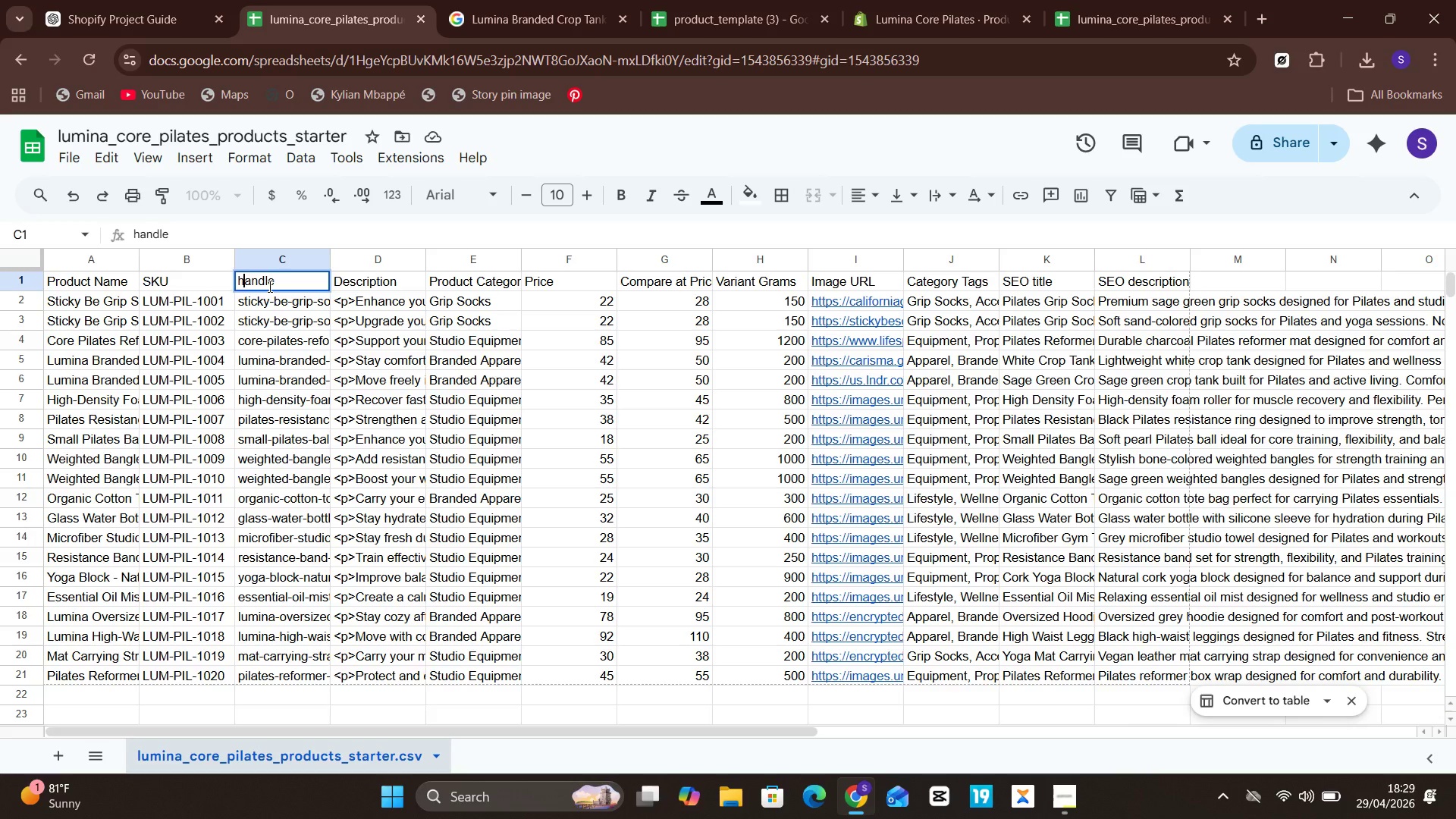 
key(Unknown)
 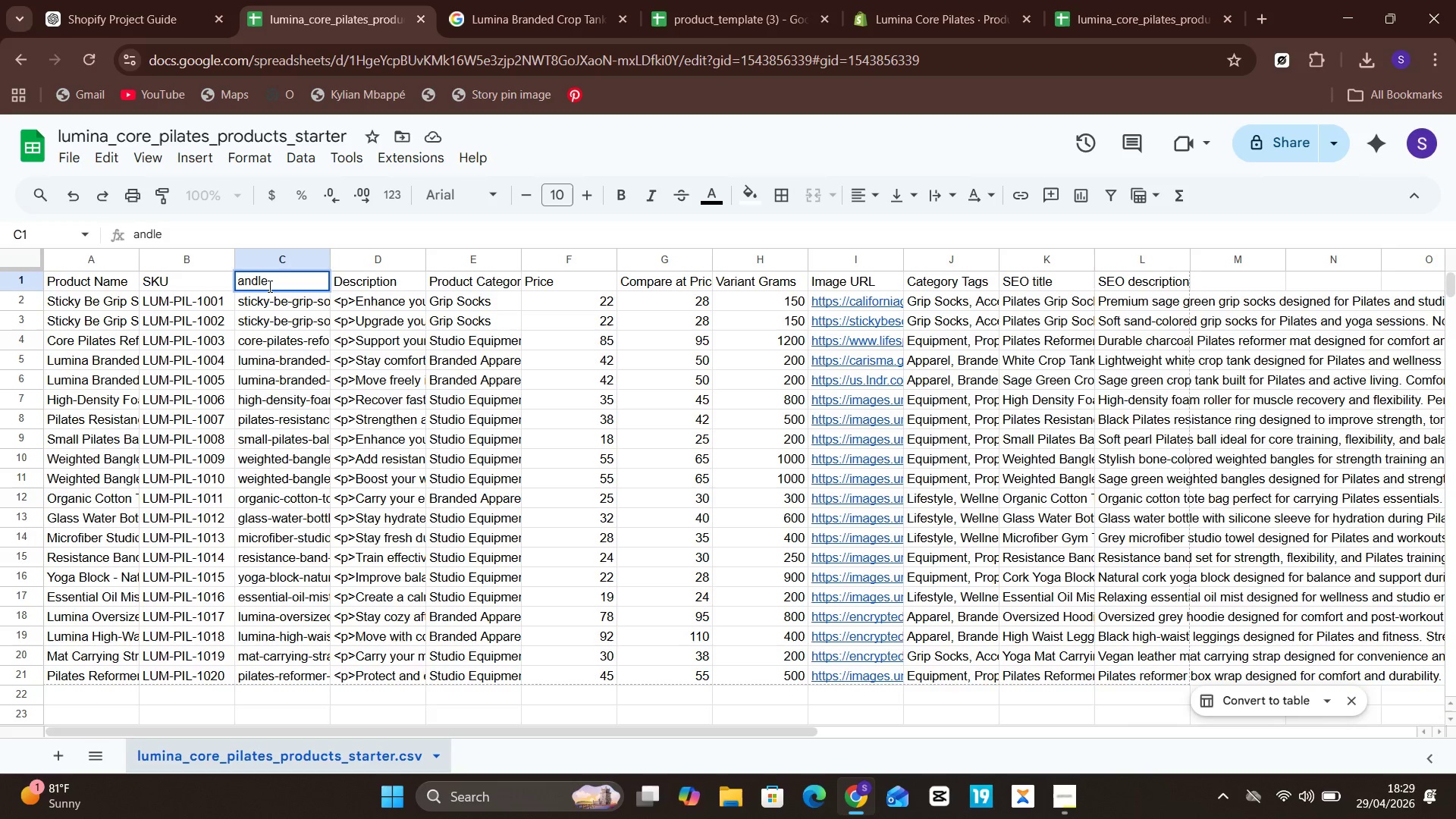 
key(Backspace)
 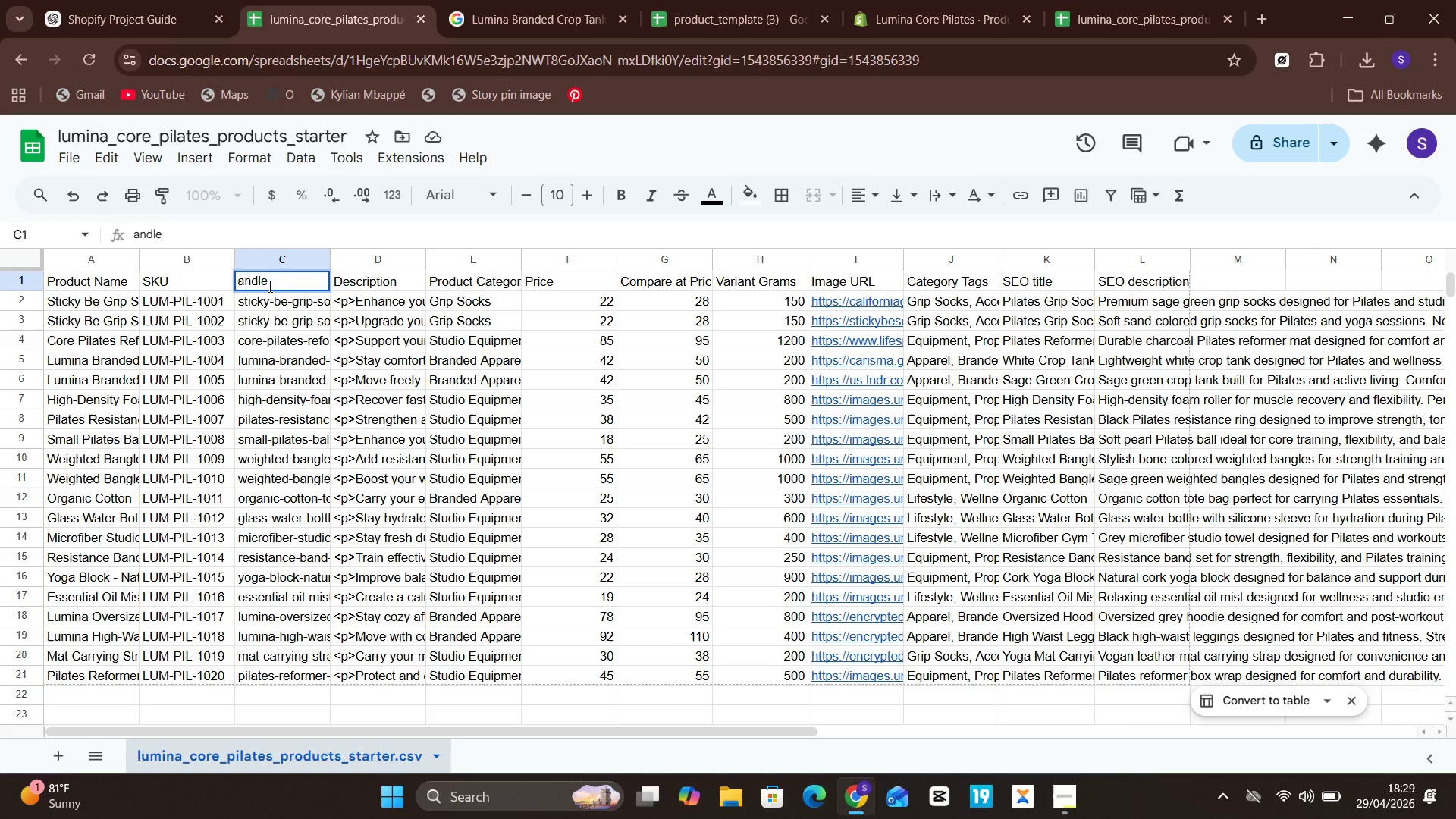 
key(Backspace)
 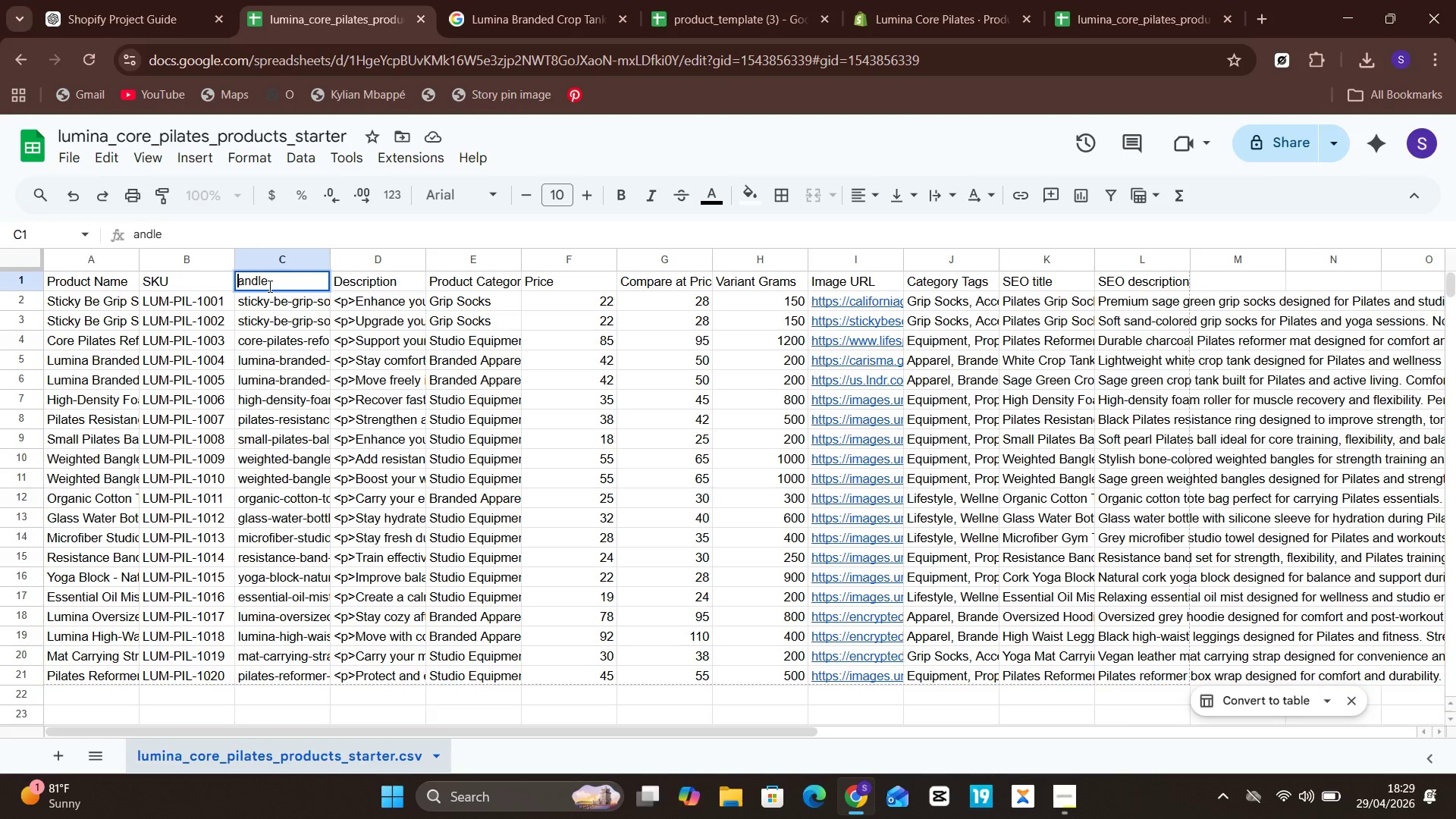 
key(CapsLock)
 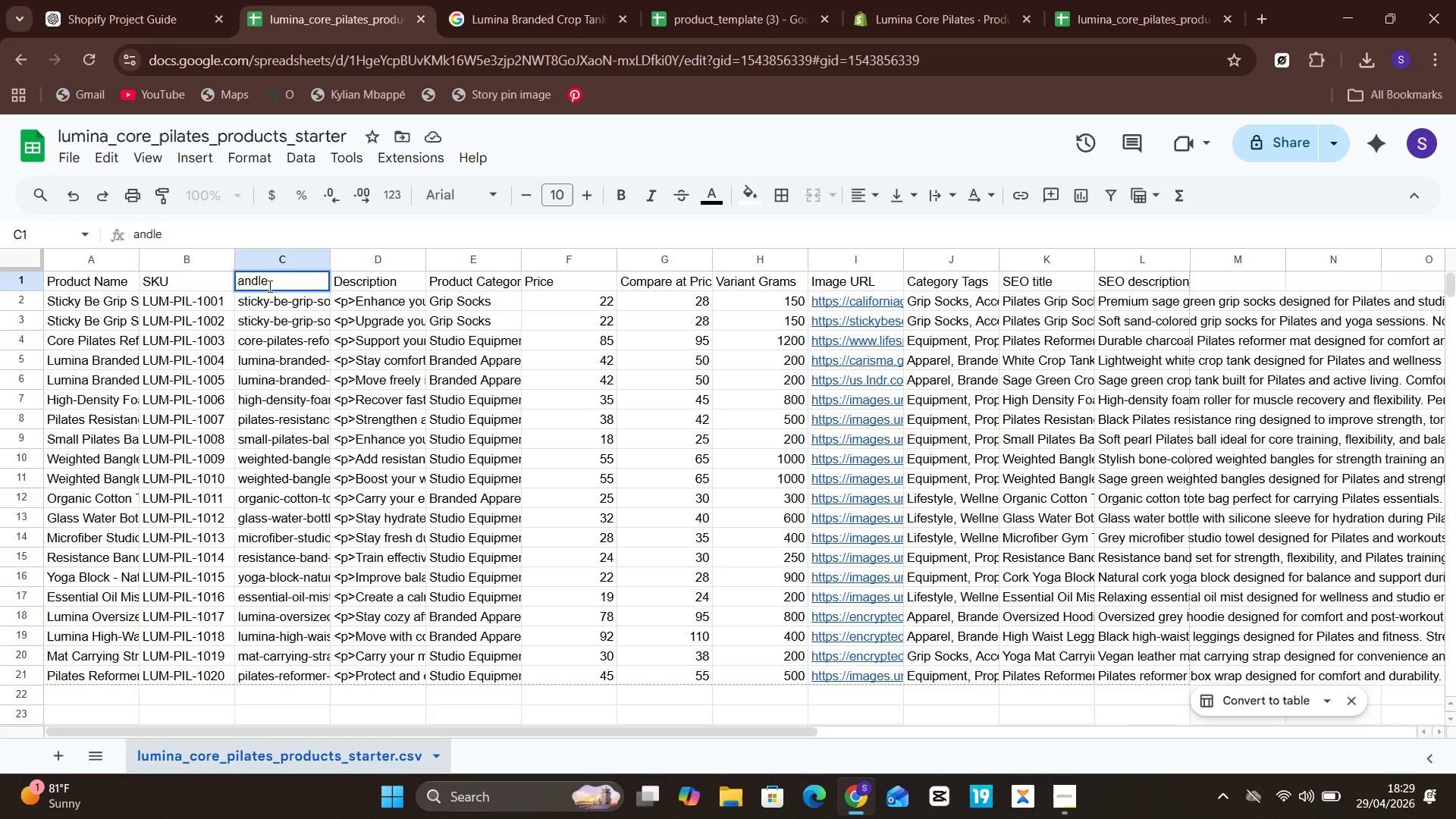 
key(H)
 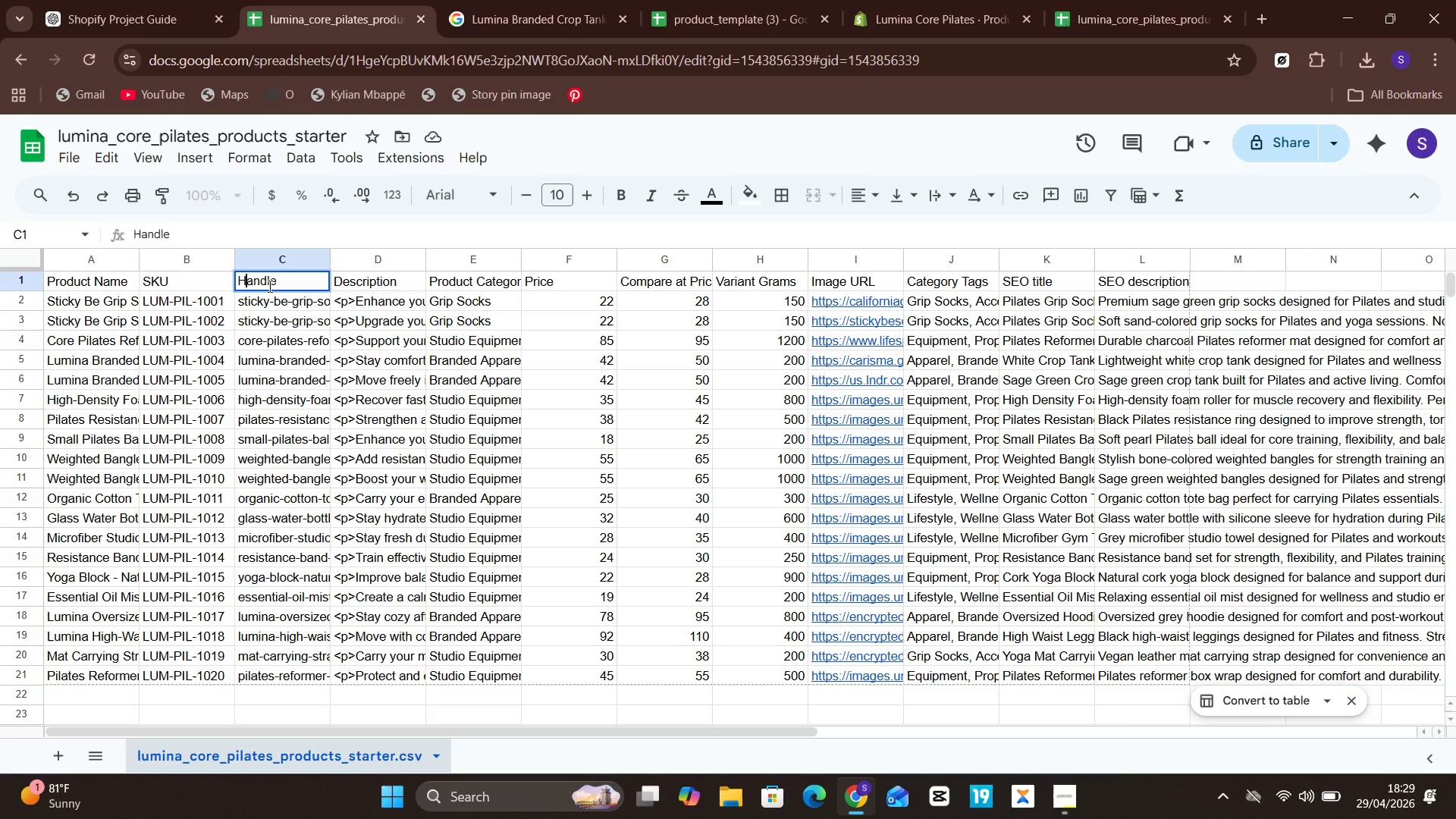 
key(CapsLock)
 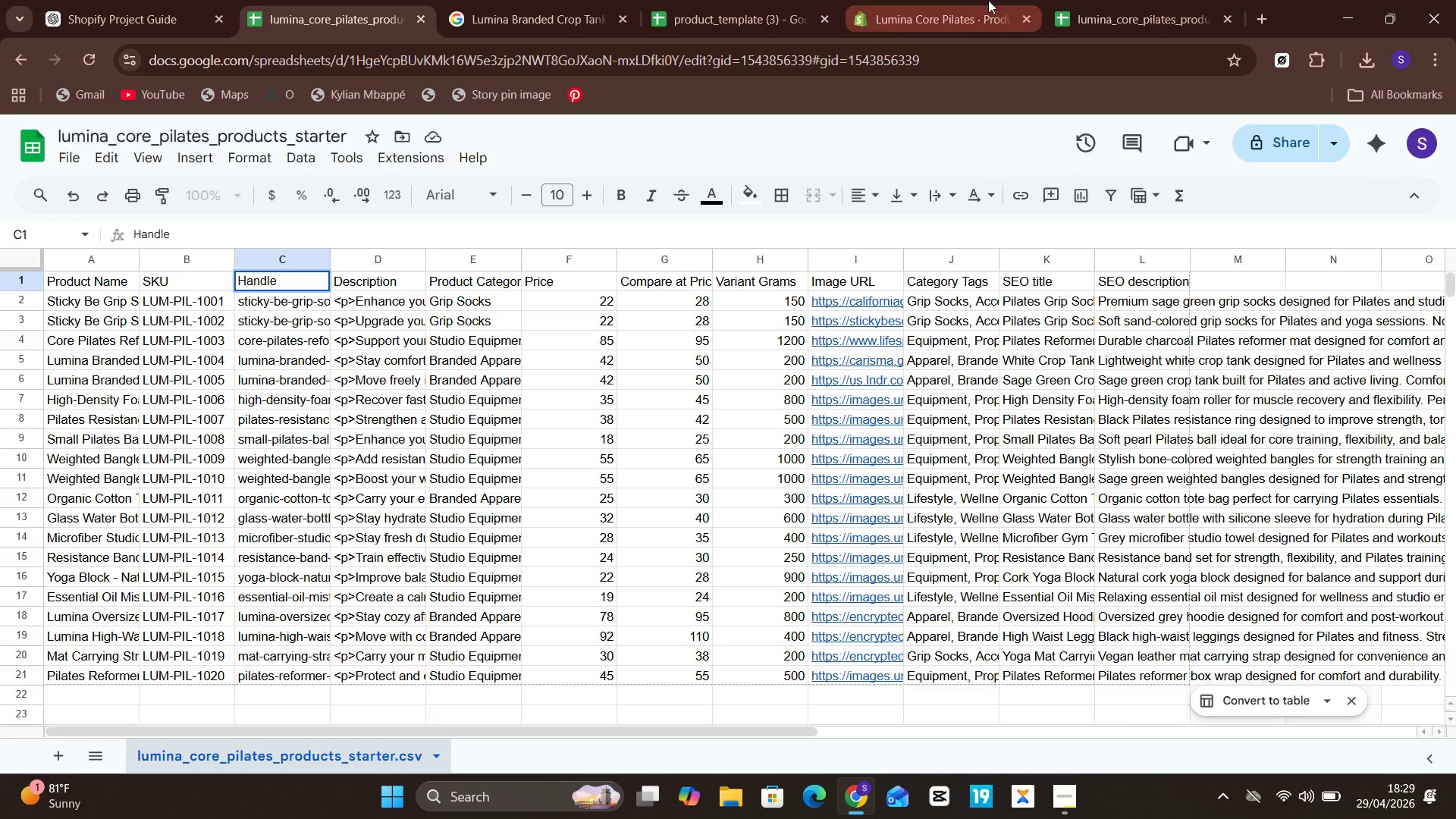 
left_click([1133, 0])
 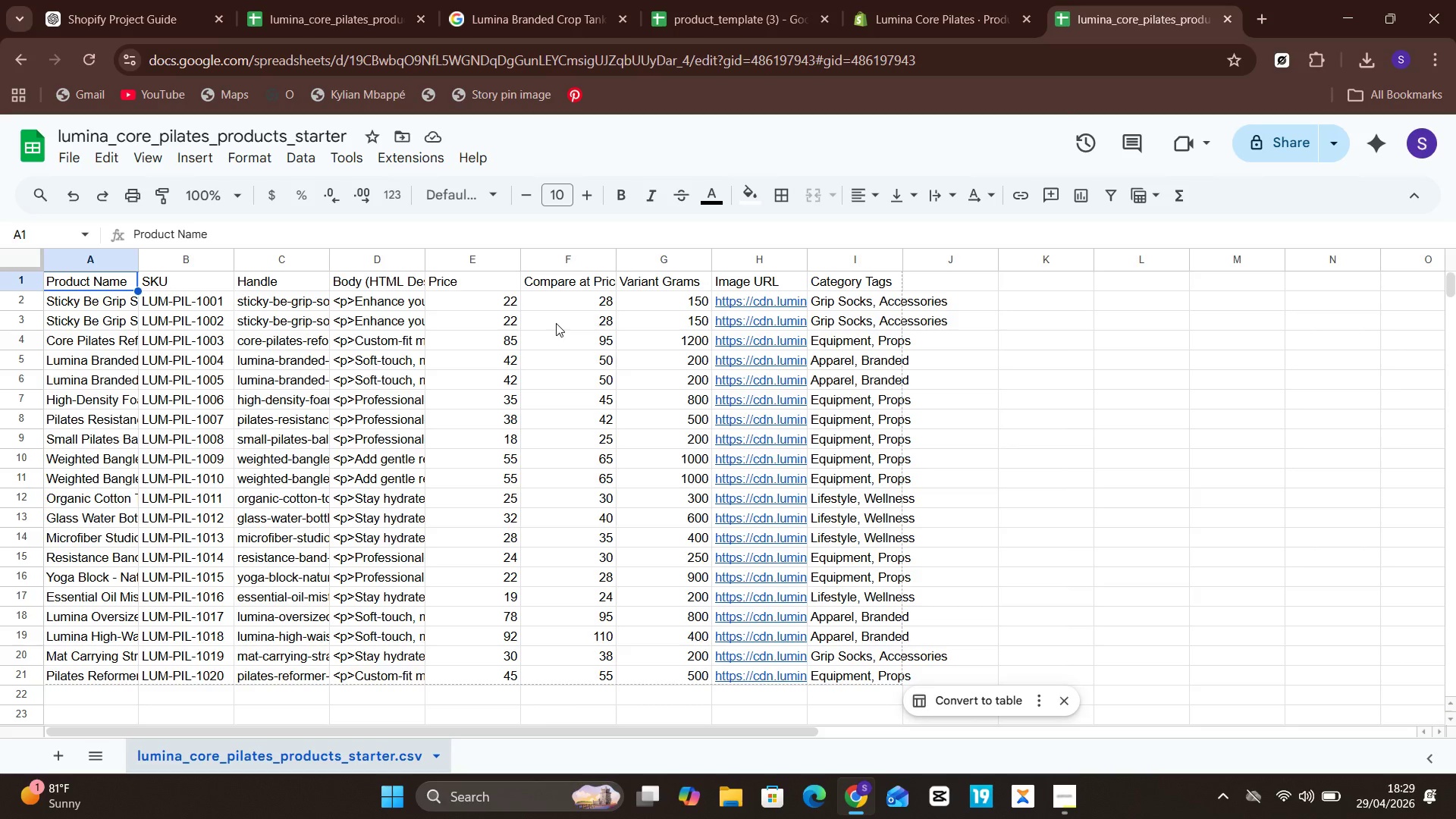 
wait(8.12)
 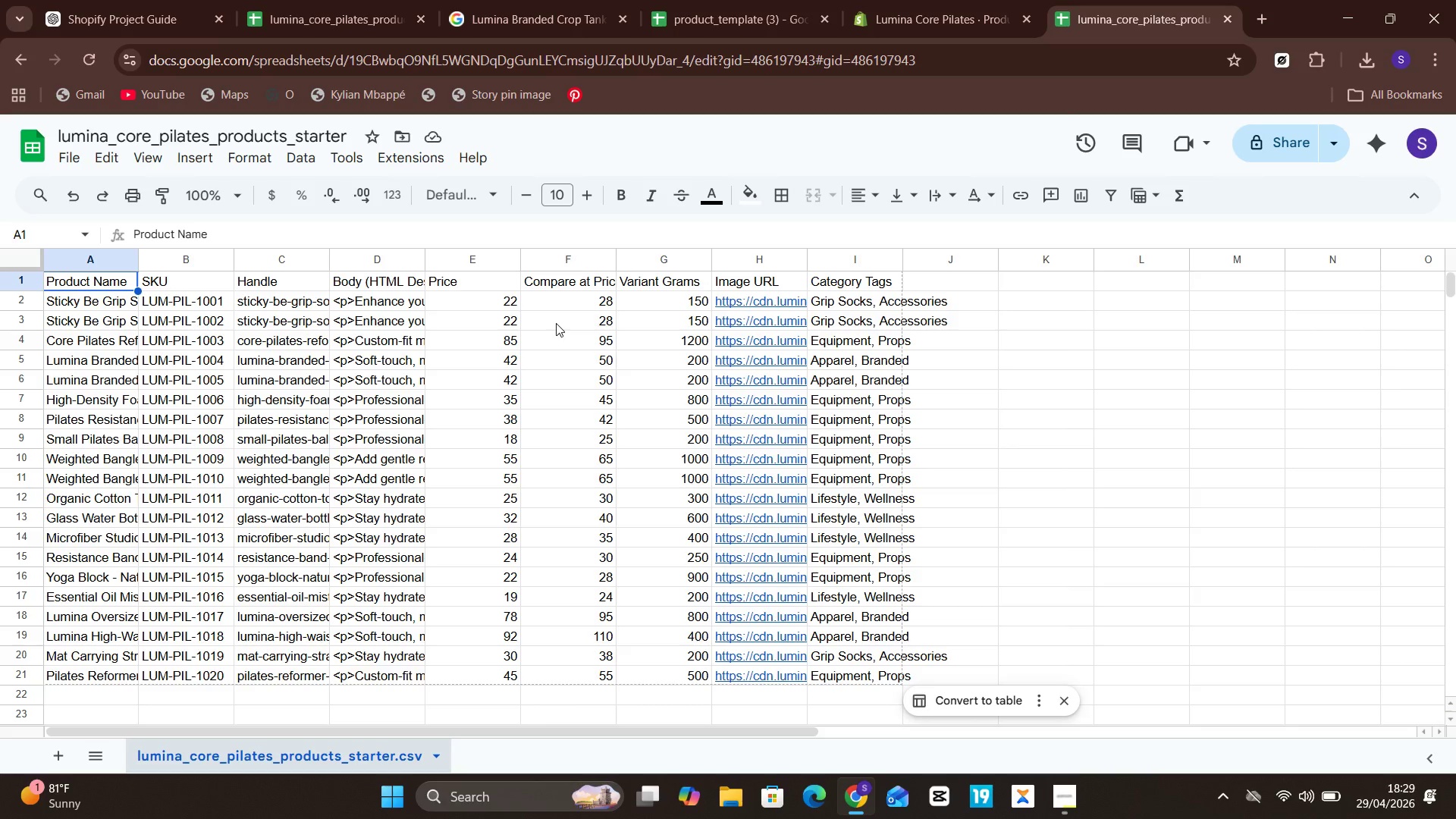 
mouse_move([669, -5])
 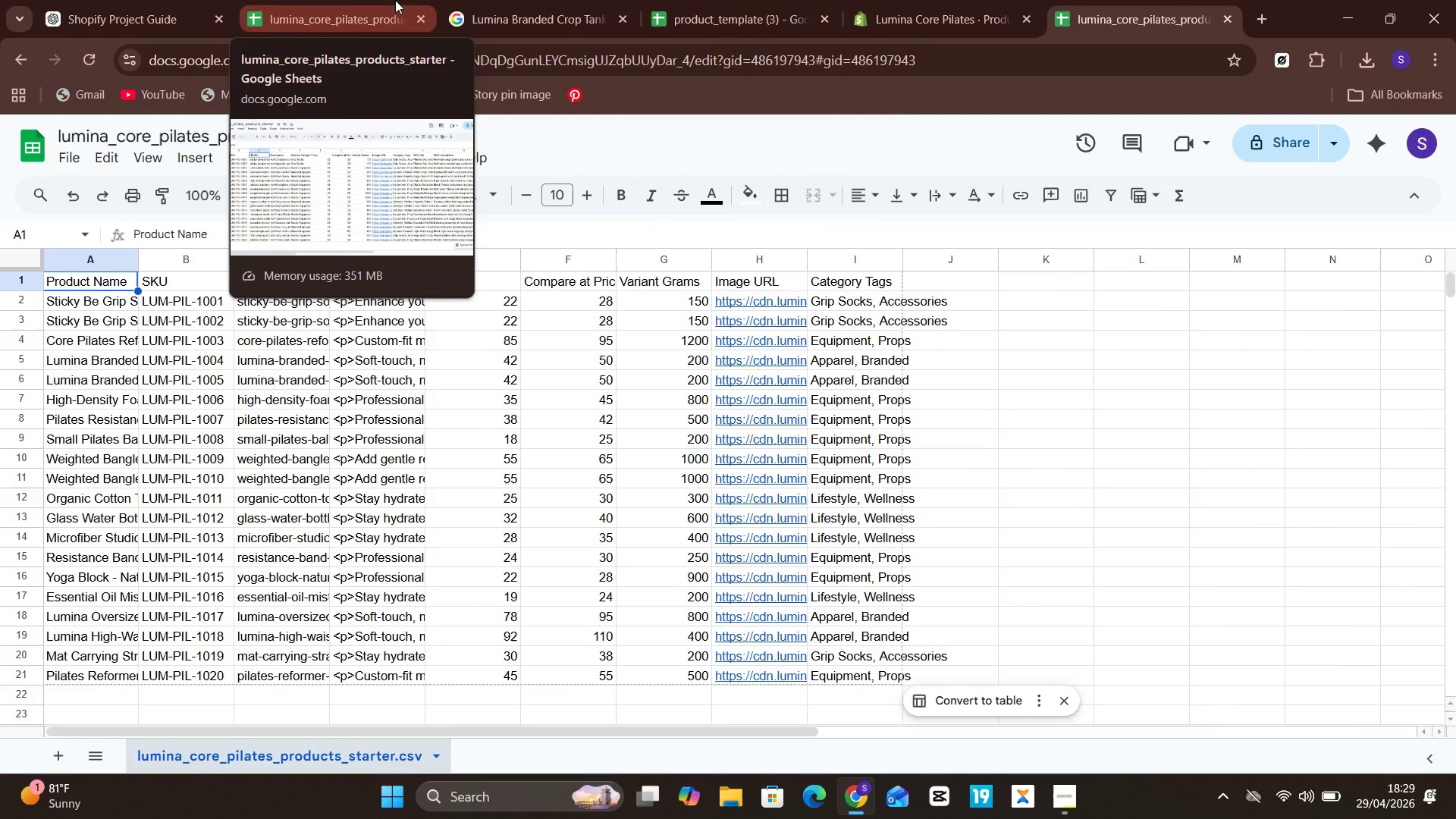 
left_click([395, 0])
 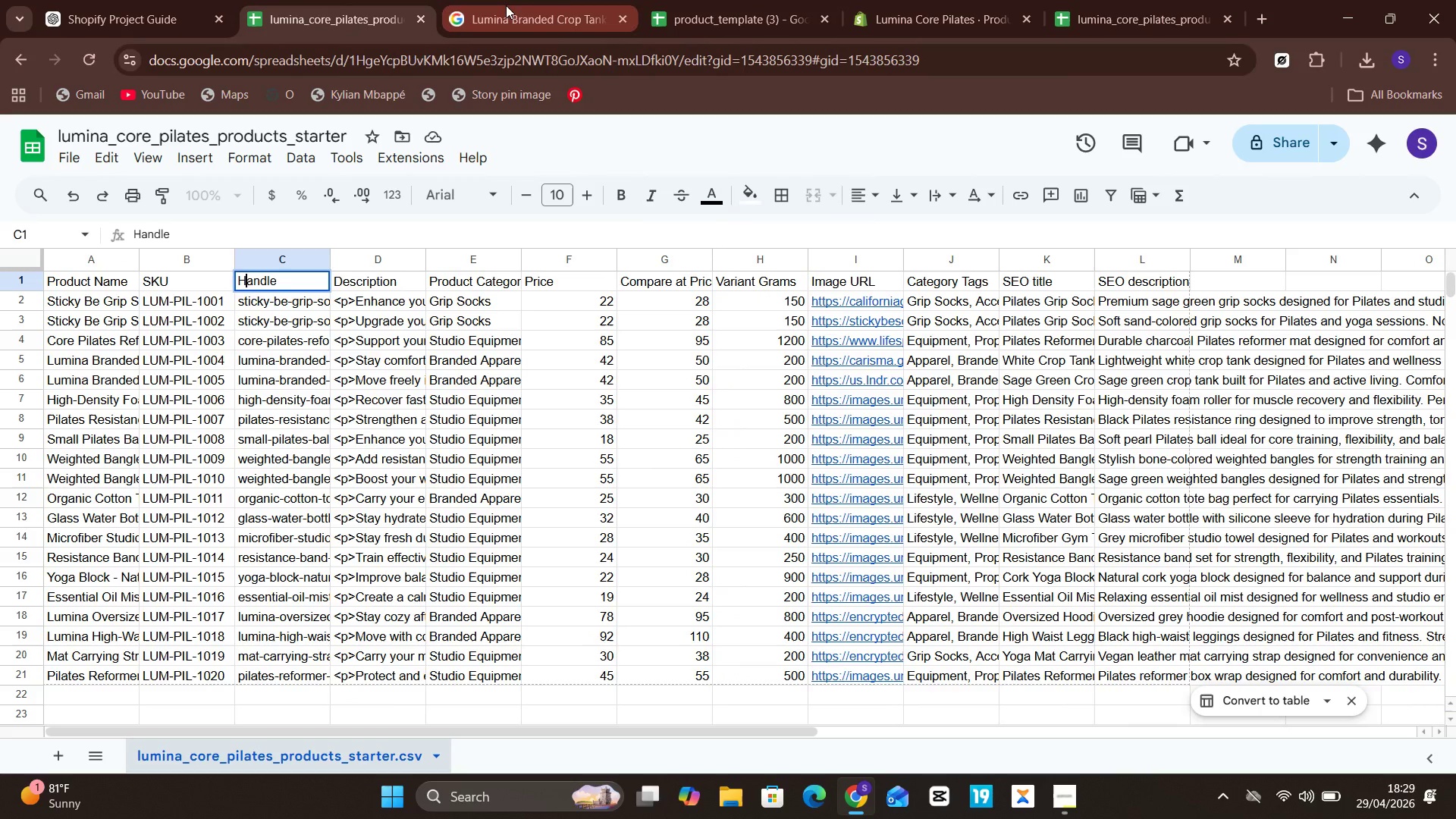 
left_click([506, 5])
 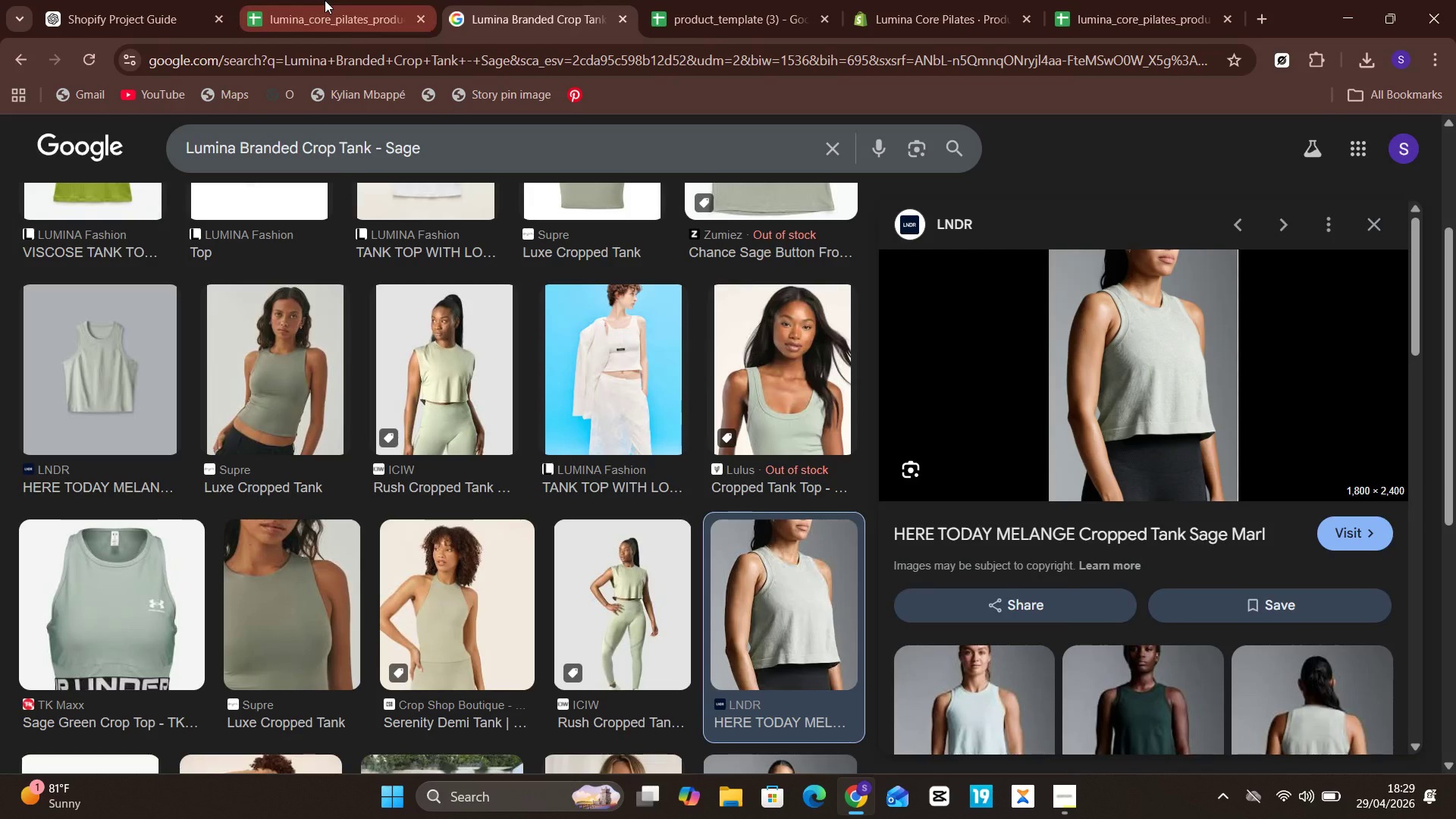 
left_click([325, 0])
 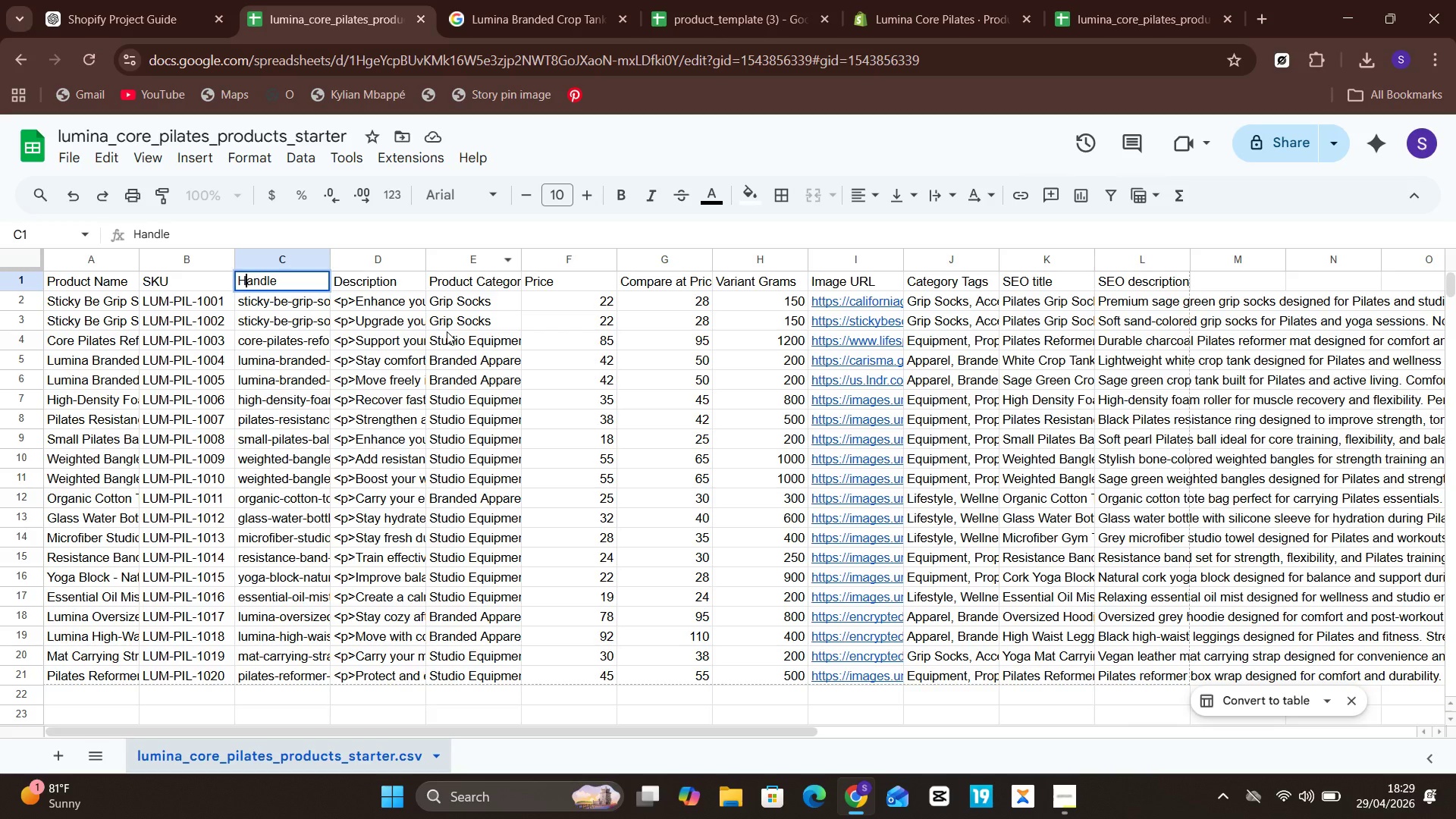 
left_click([404, 309])
 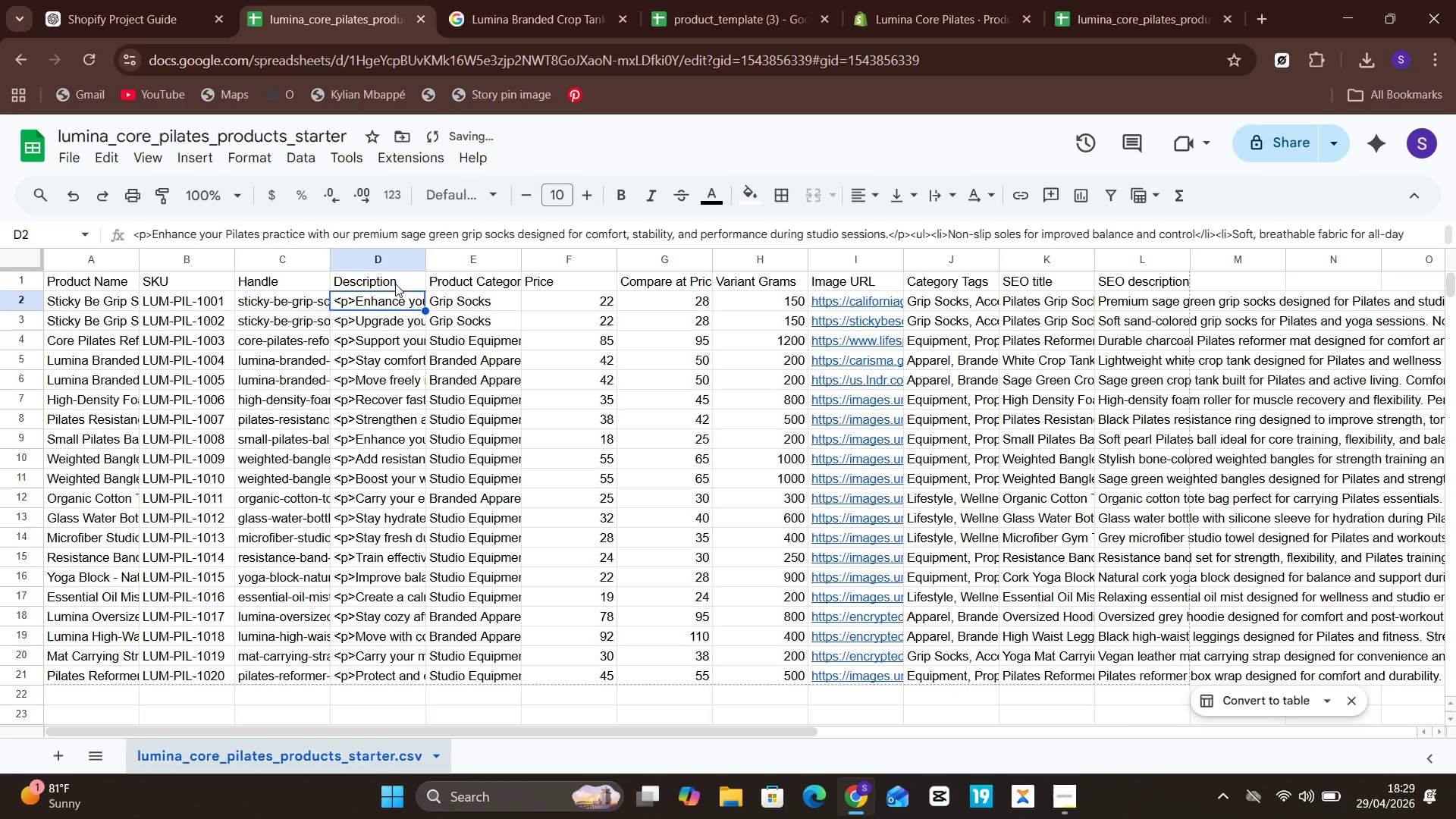 
left_click([394, 282])
 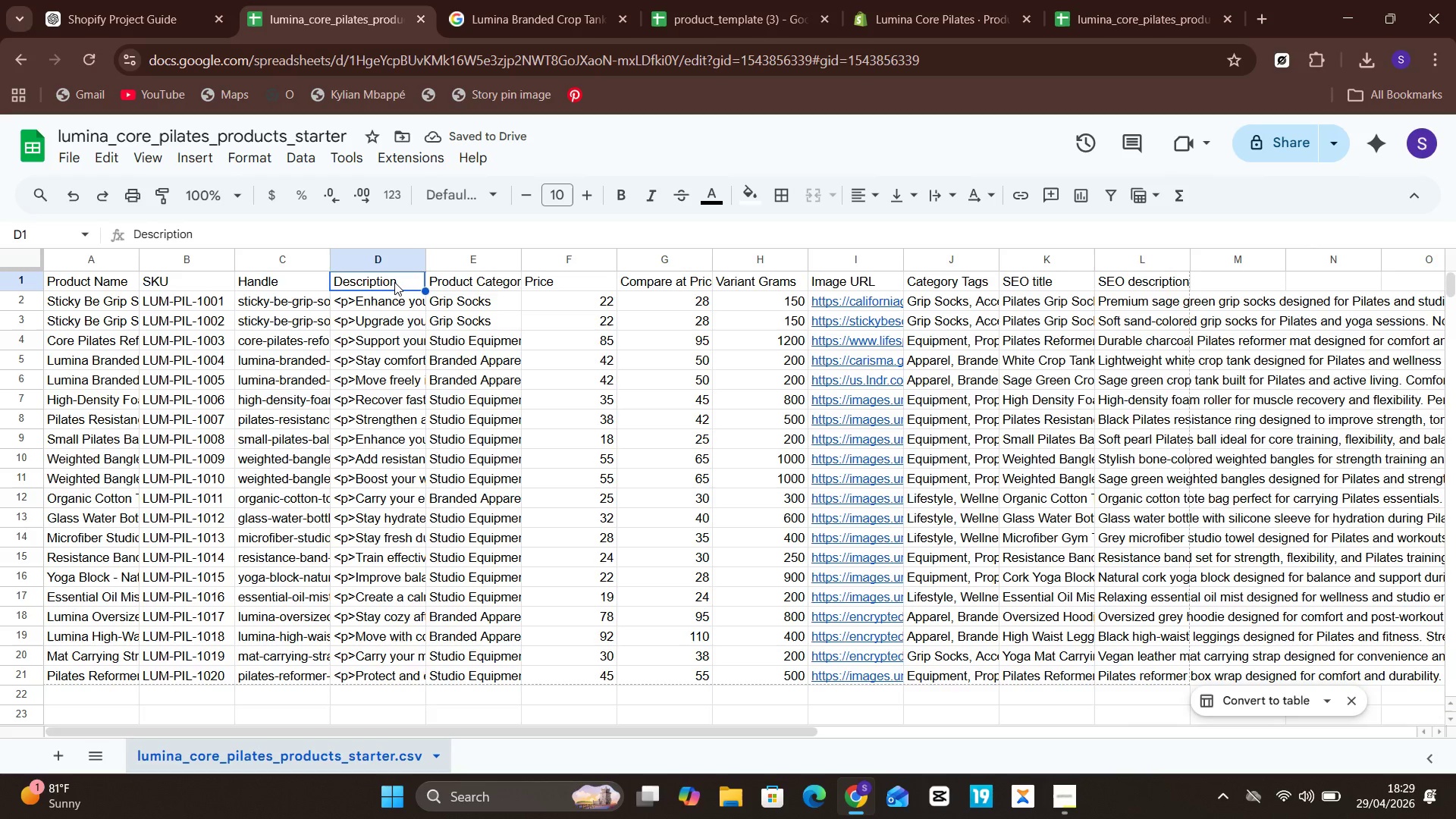 
left_click([394, 282])
 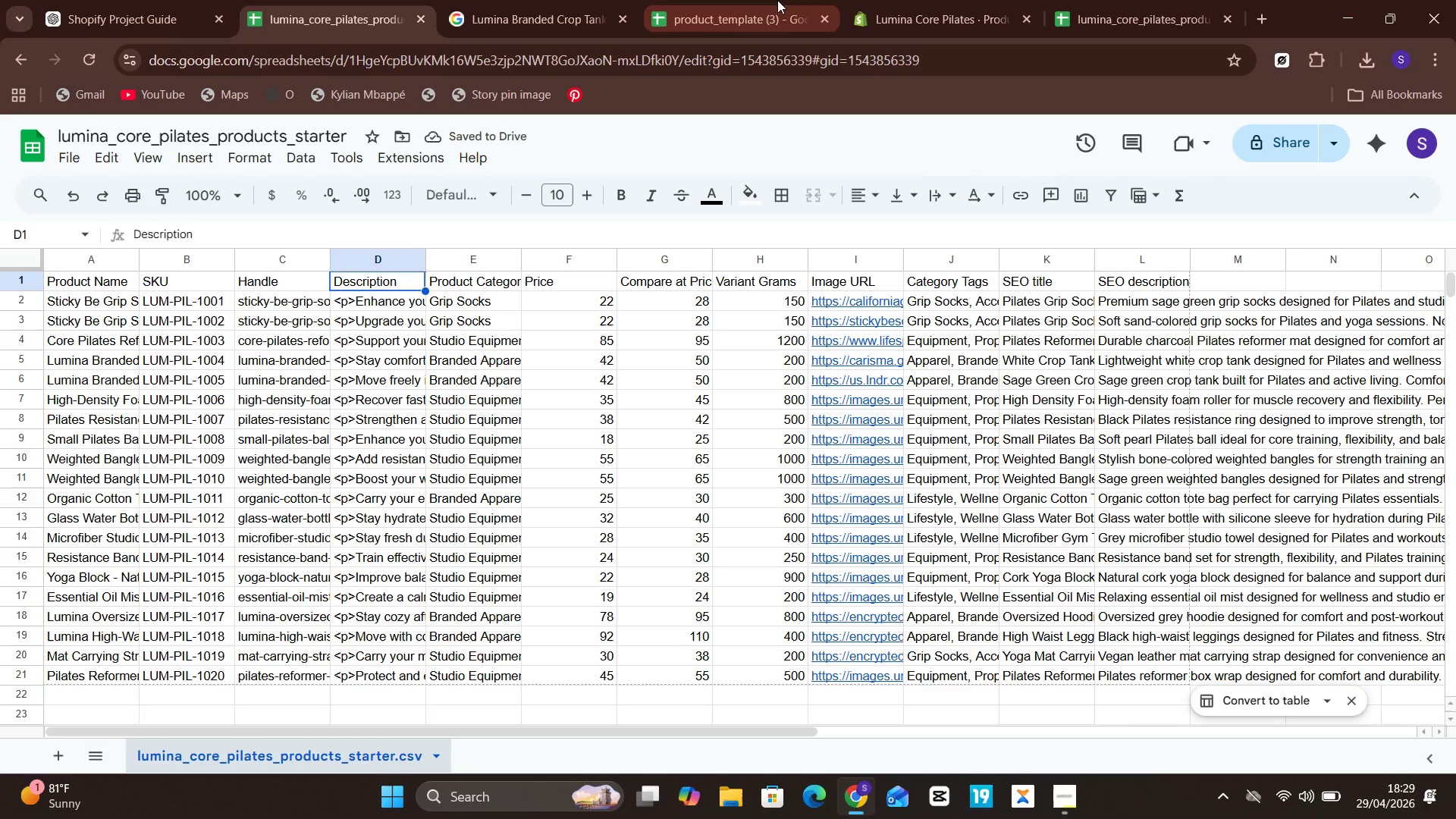 
left_click([955, 0])
 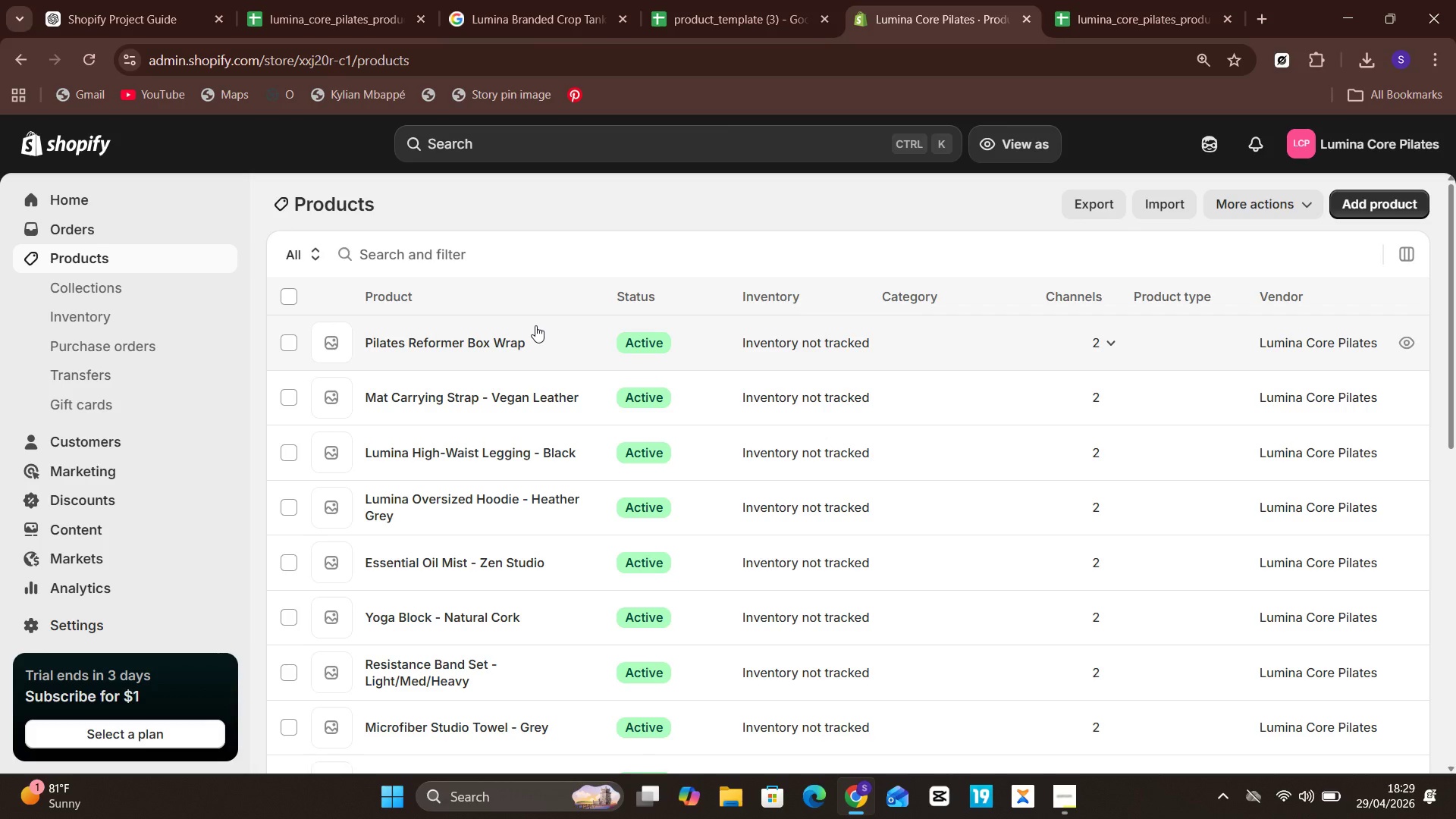 
left_click([535, 332])
 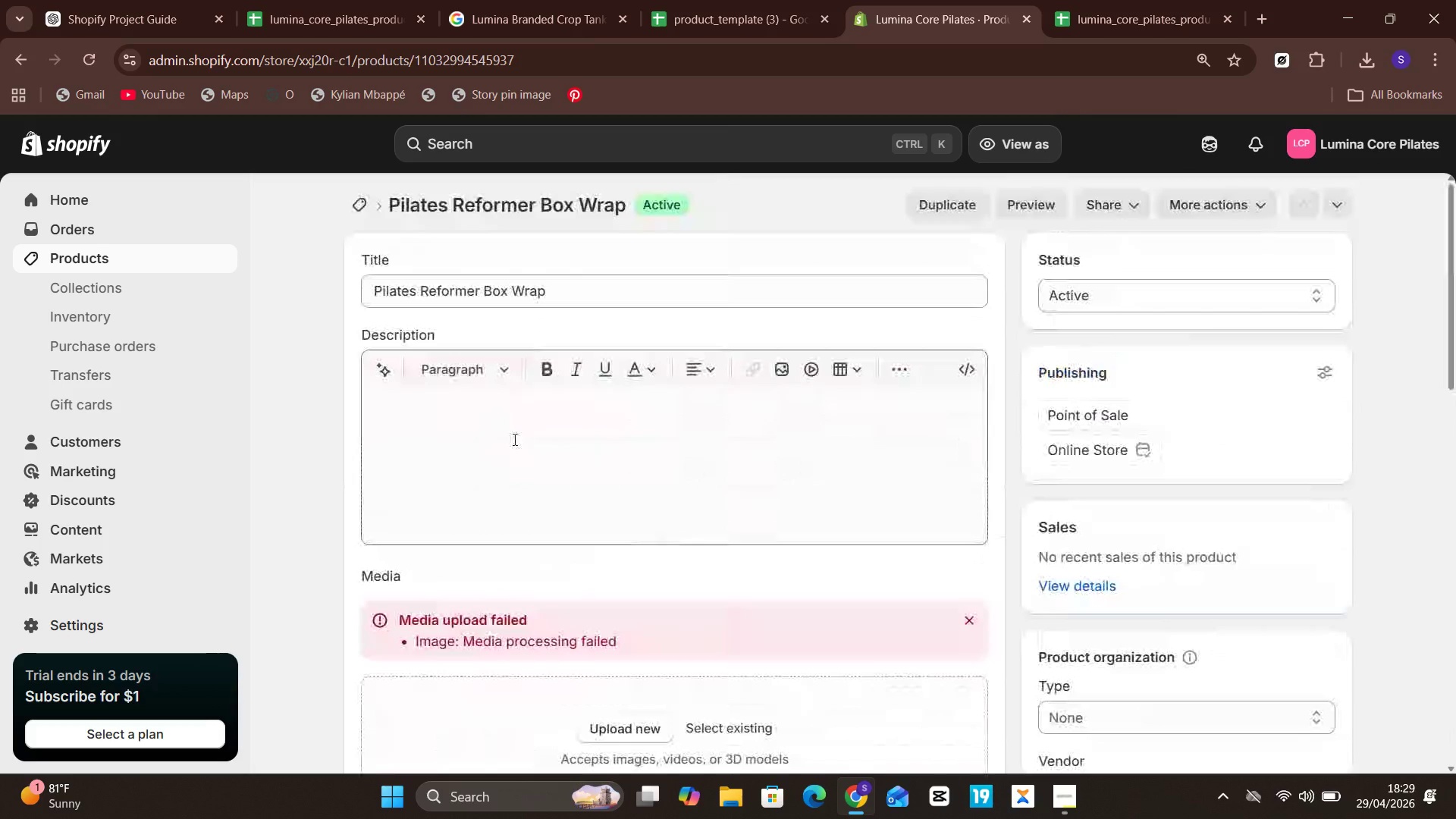 
wait(15.62)
 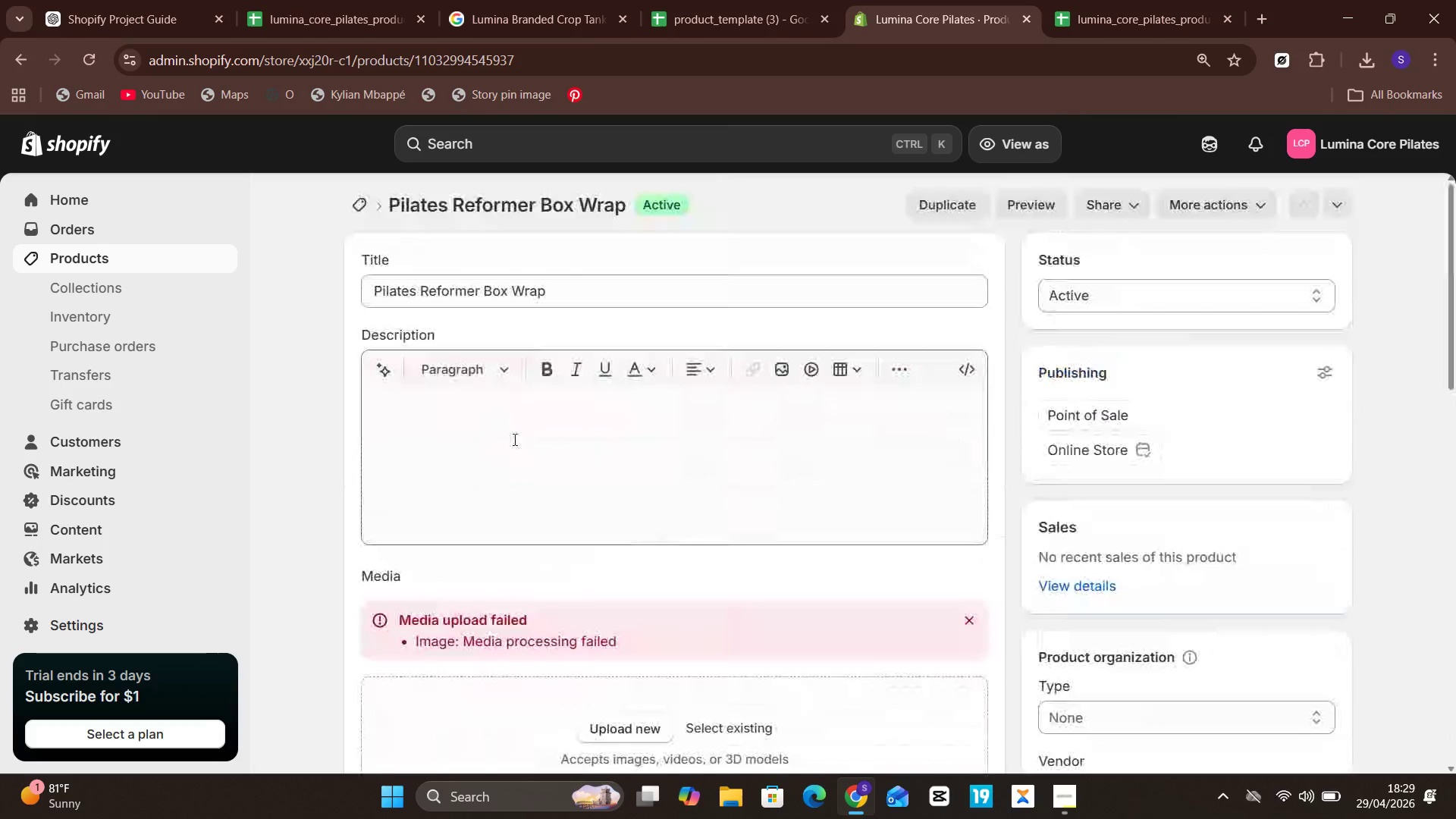 
left_click([1092, 0])
 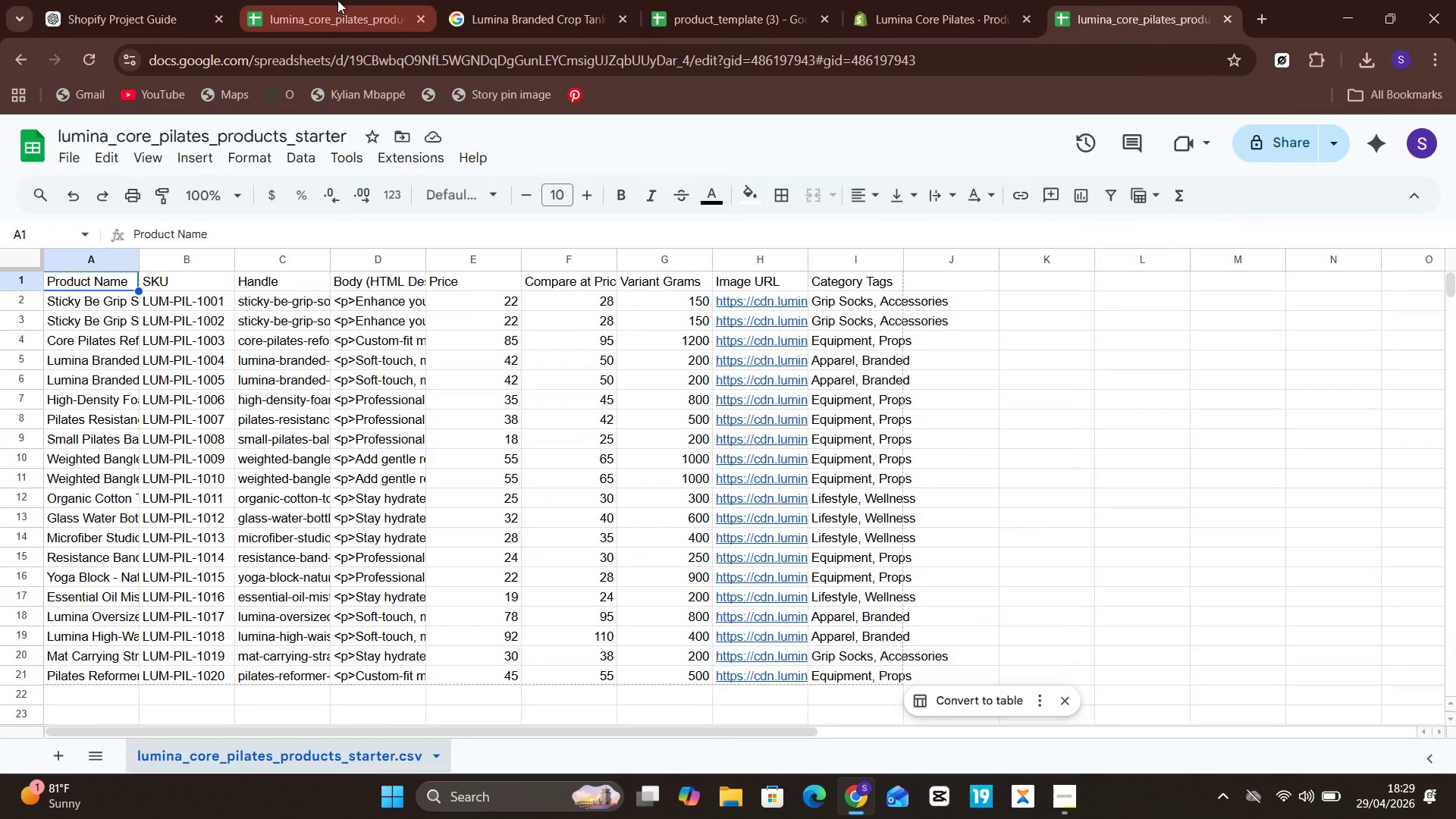 
left_click([329, 0])
 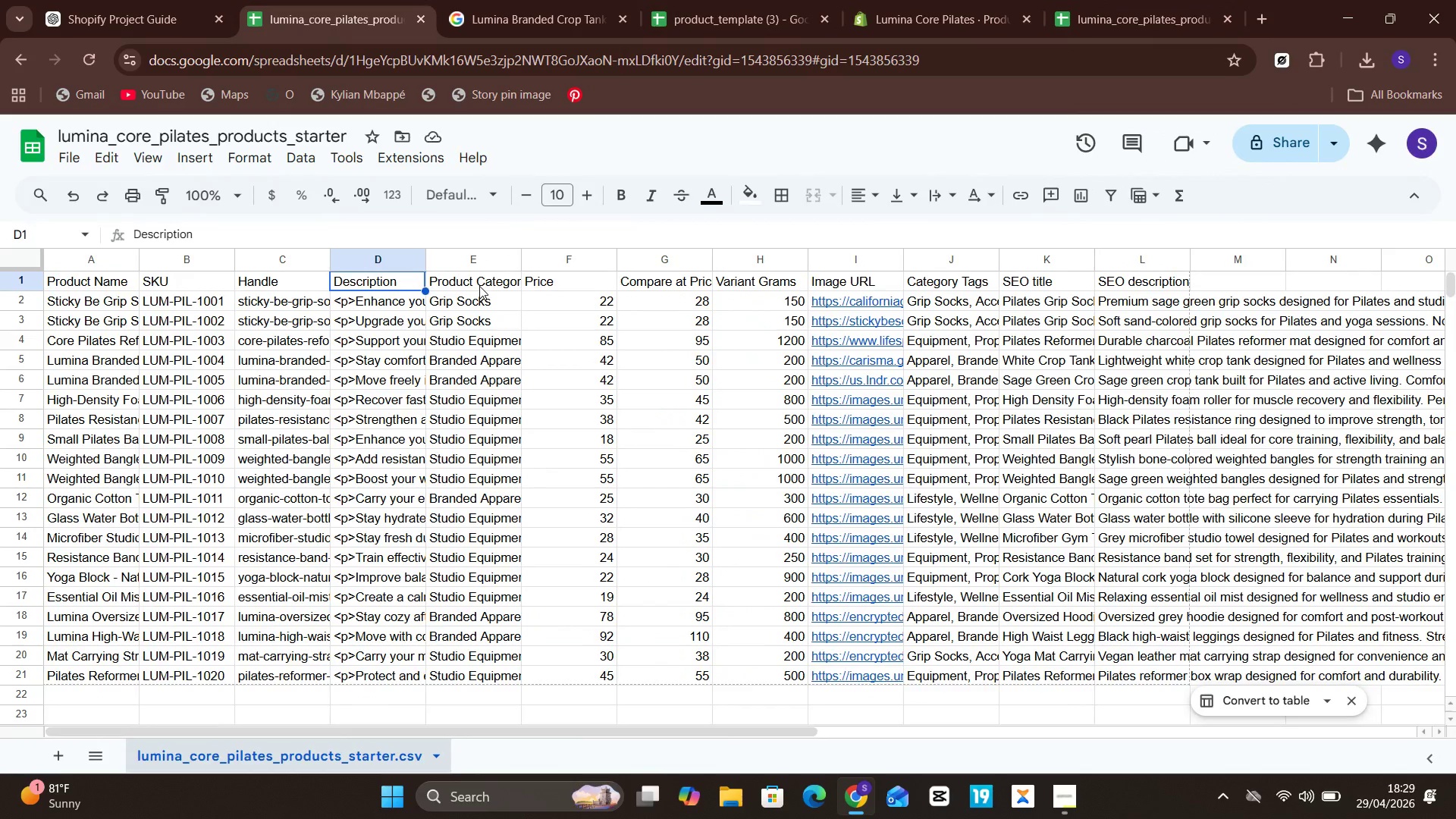 
left_click([479, 286])
 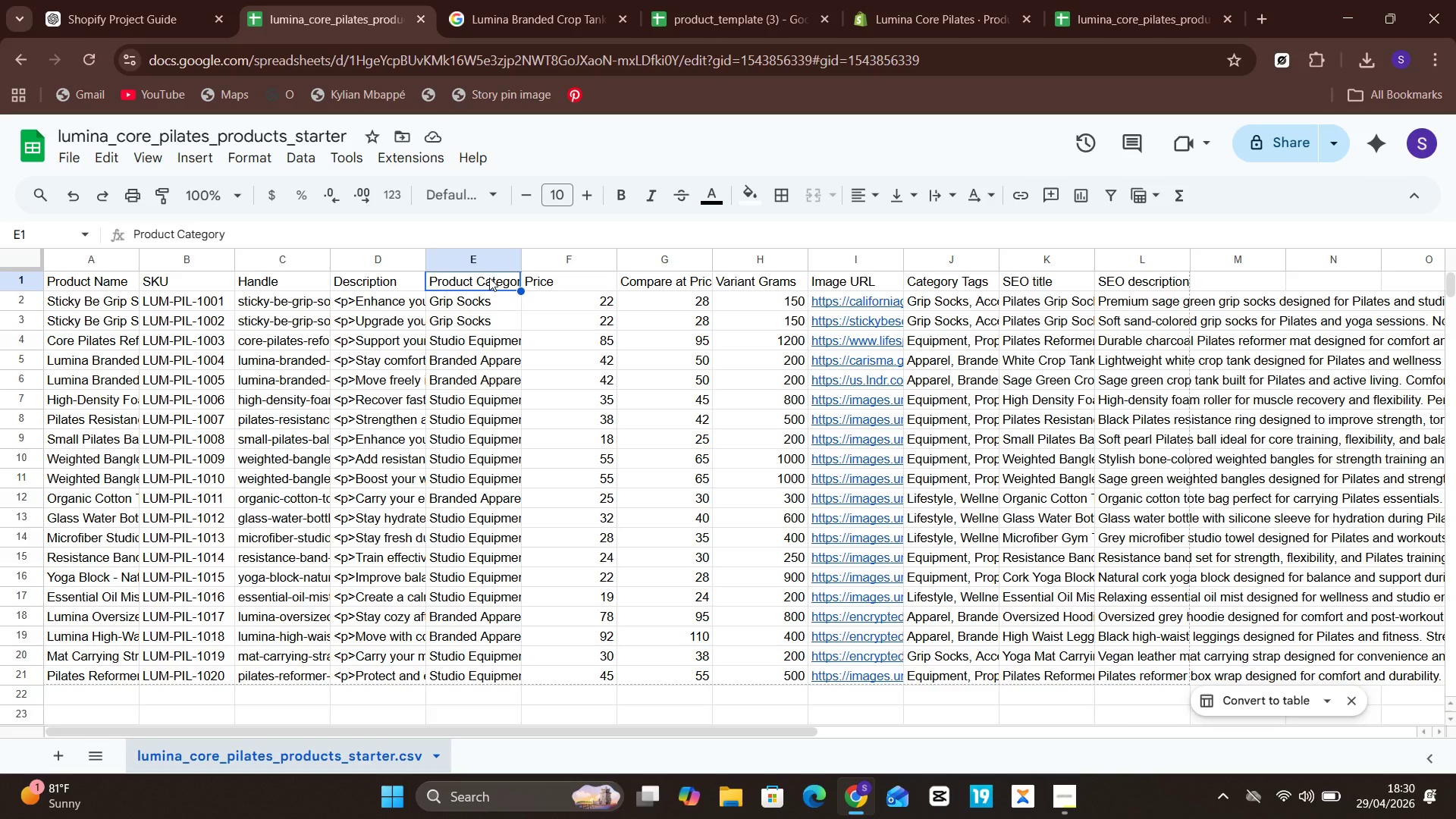 
double_click([489, 278])
 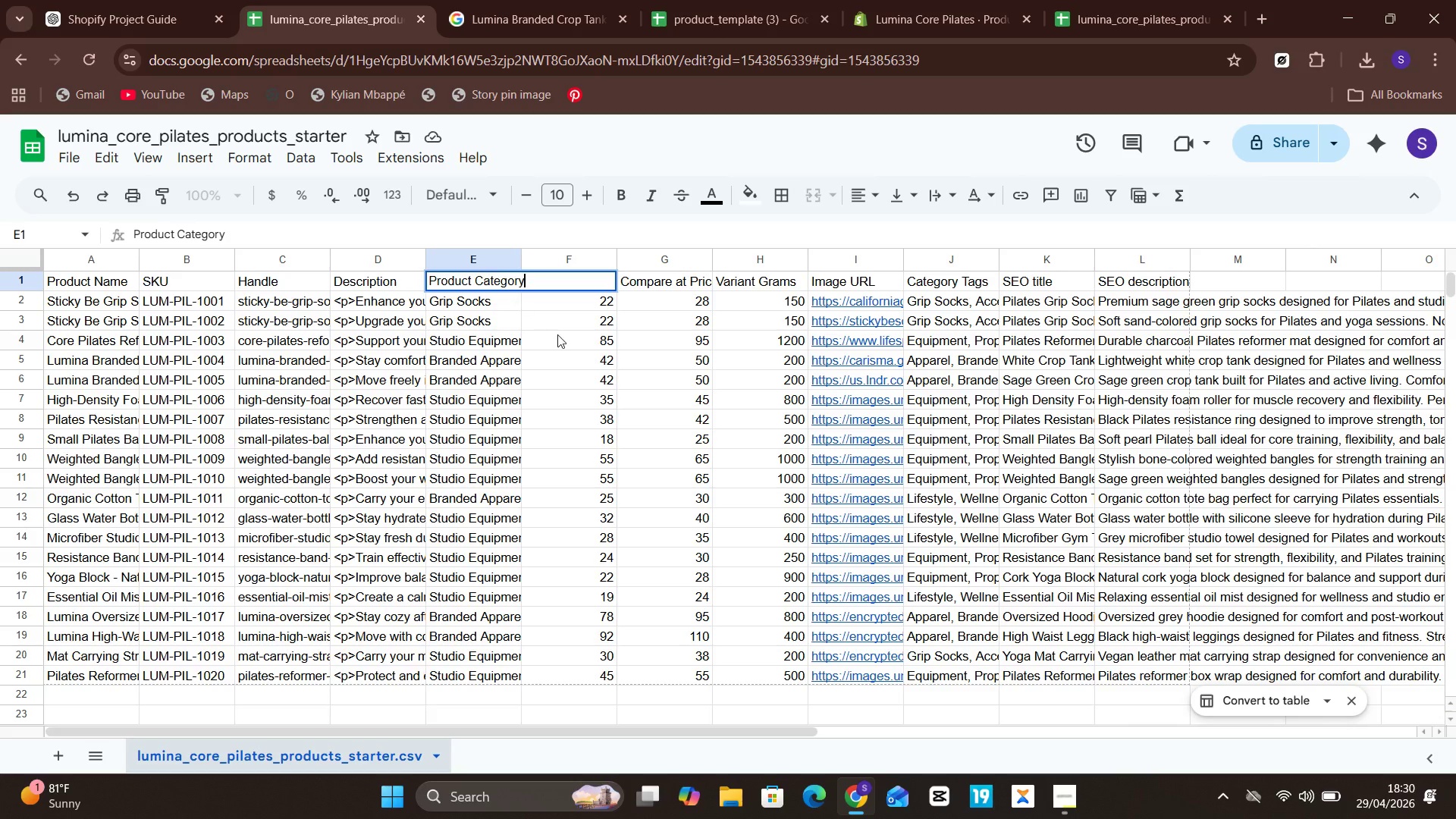 
left_click([557, 334])
 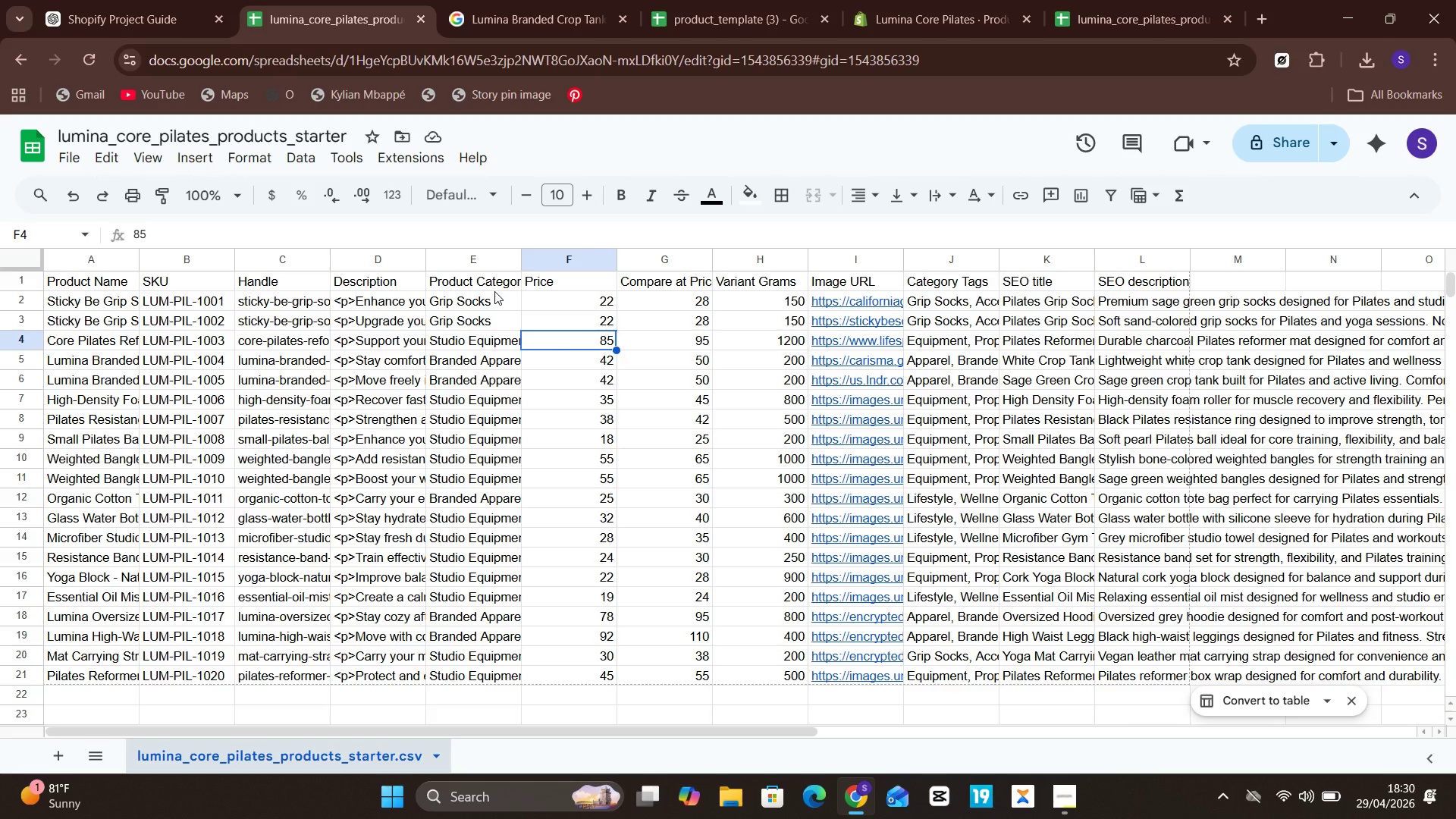 
left_click([496, 280])
 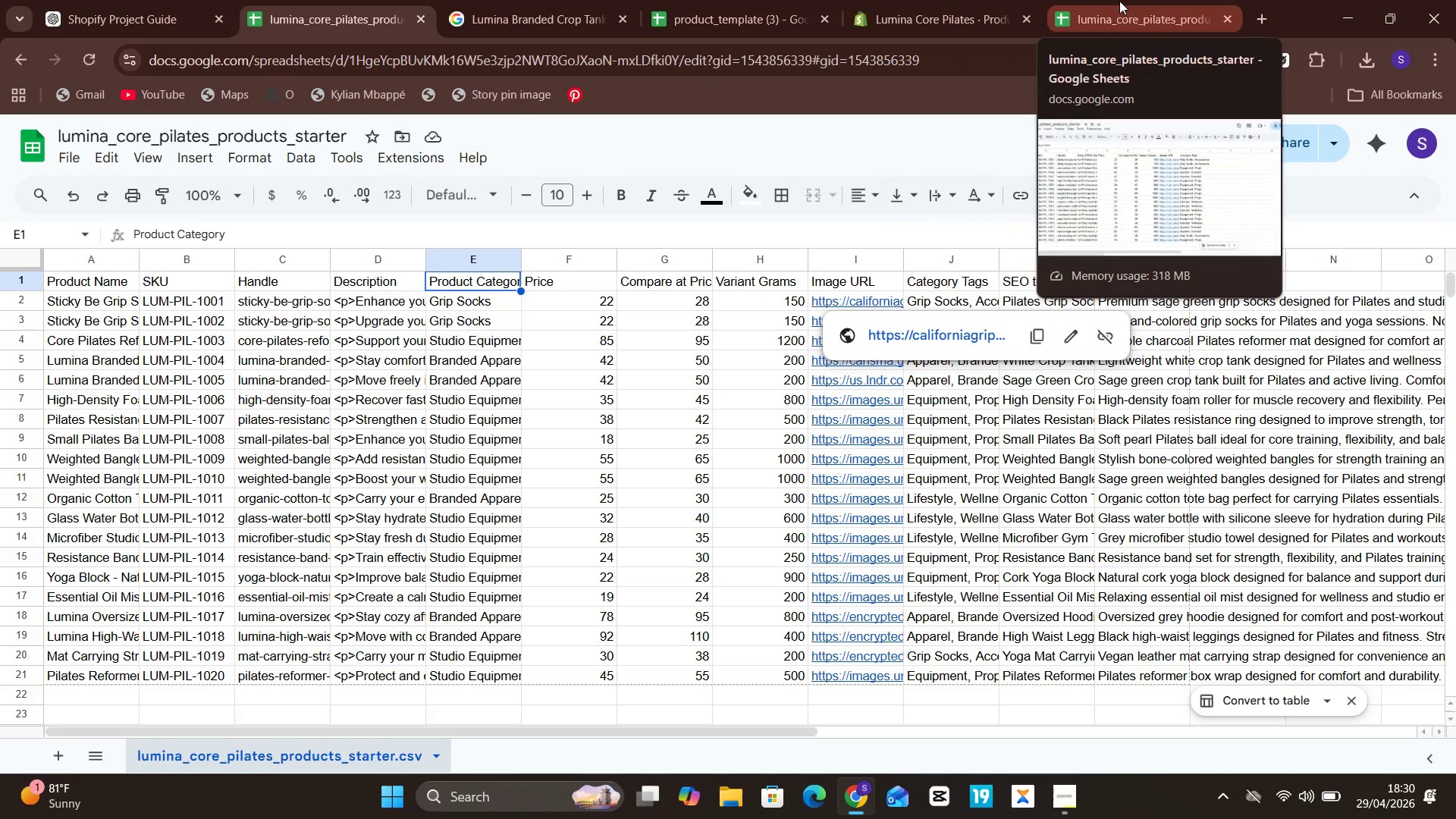 
wait(16.31)
 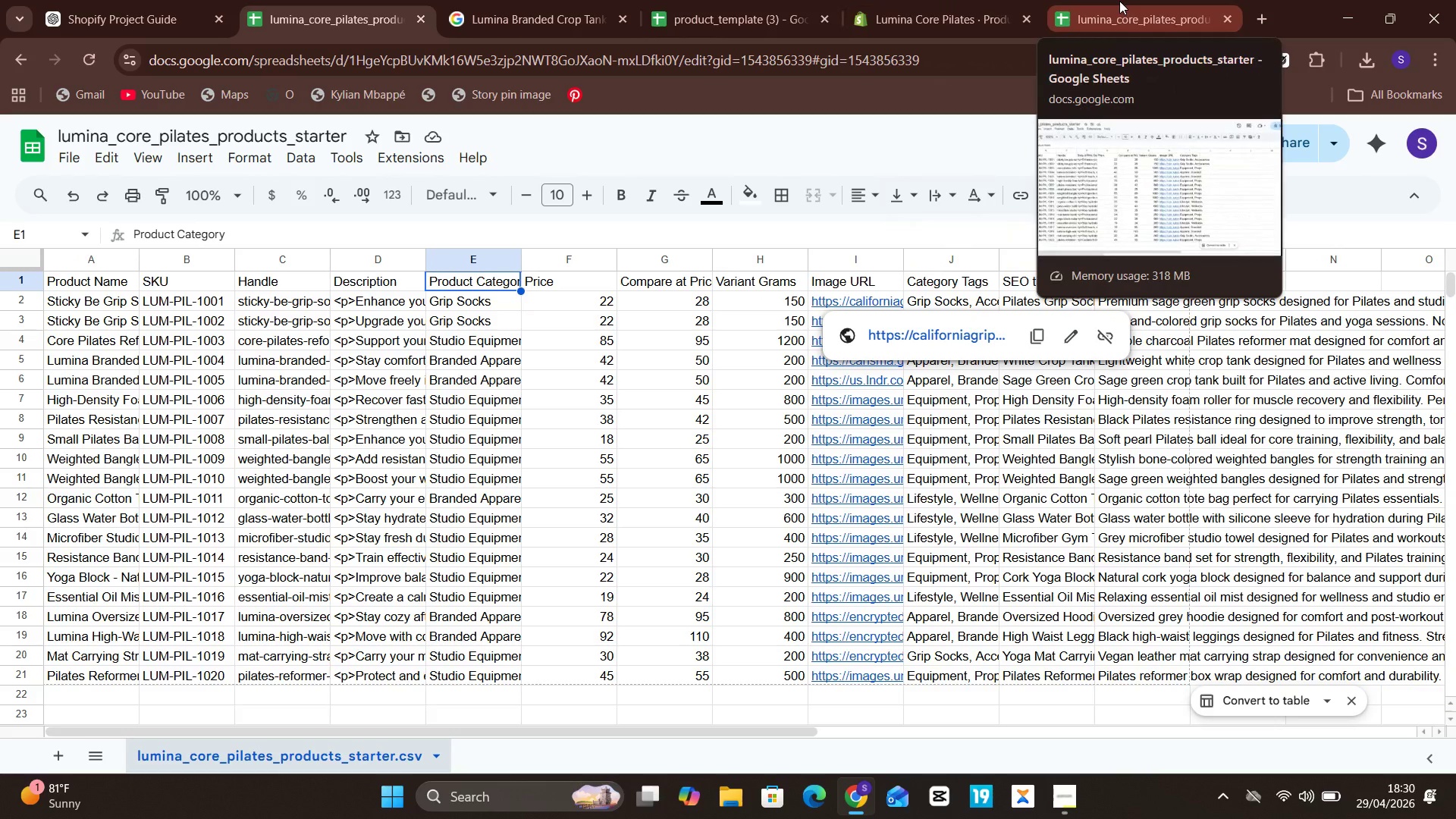 
left_click([833, 302])
 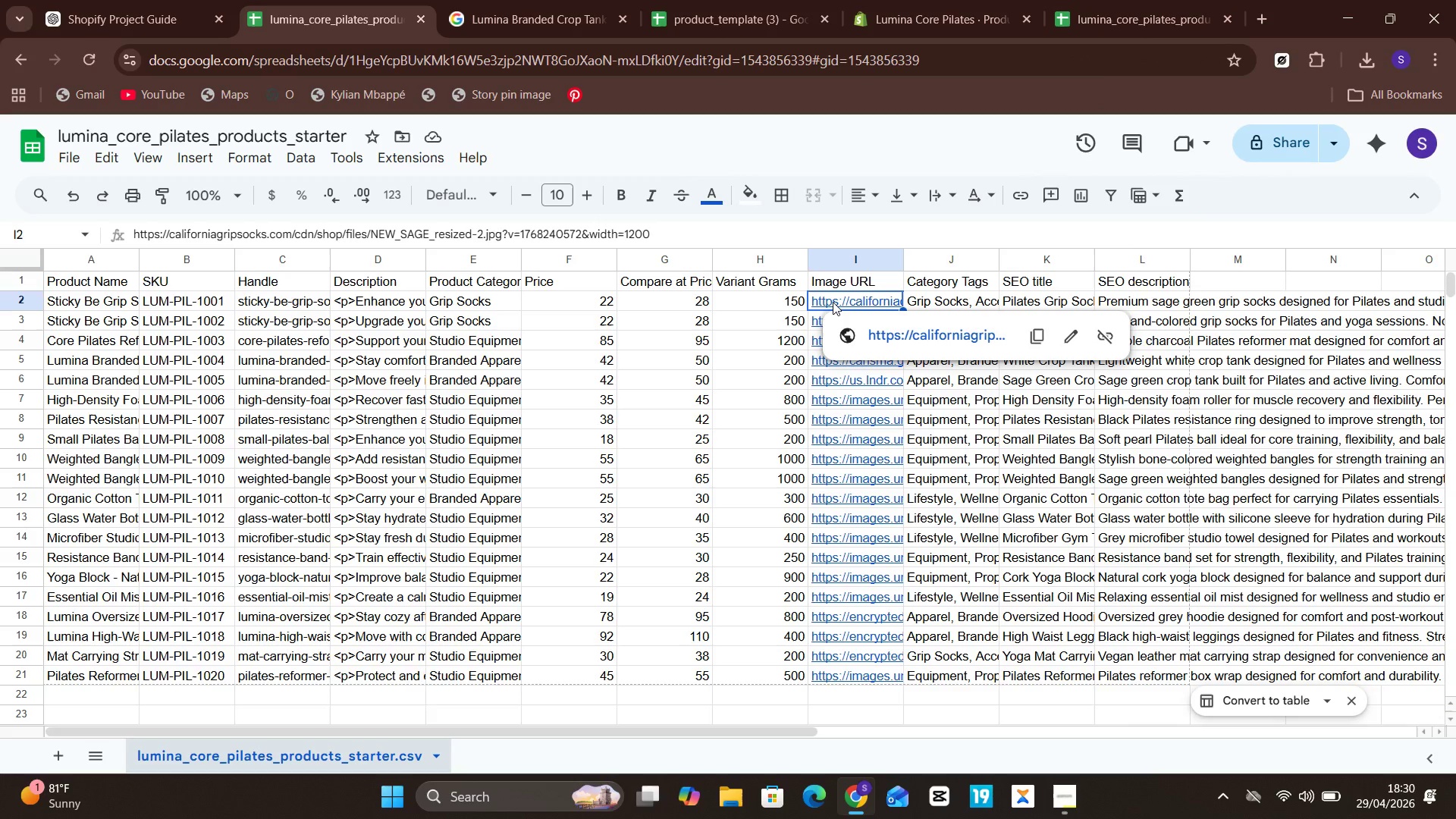 
key(Control+Shift+ArrowDown)
 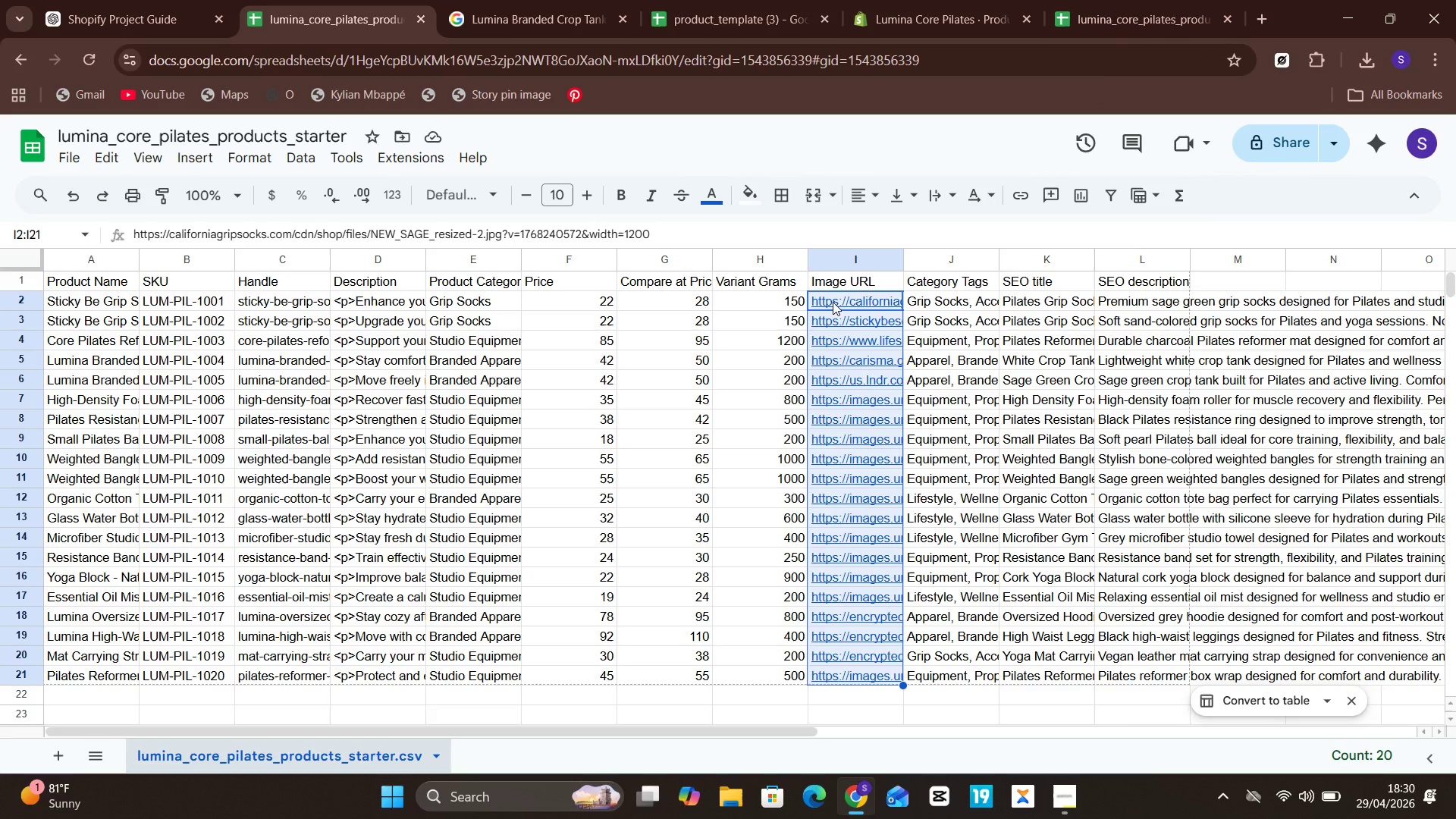 
key(Control+X)
 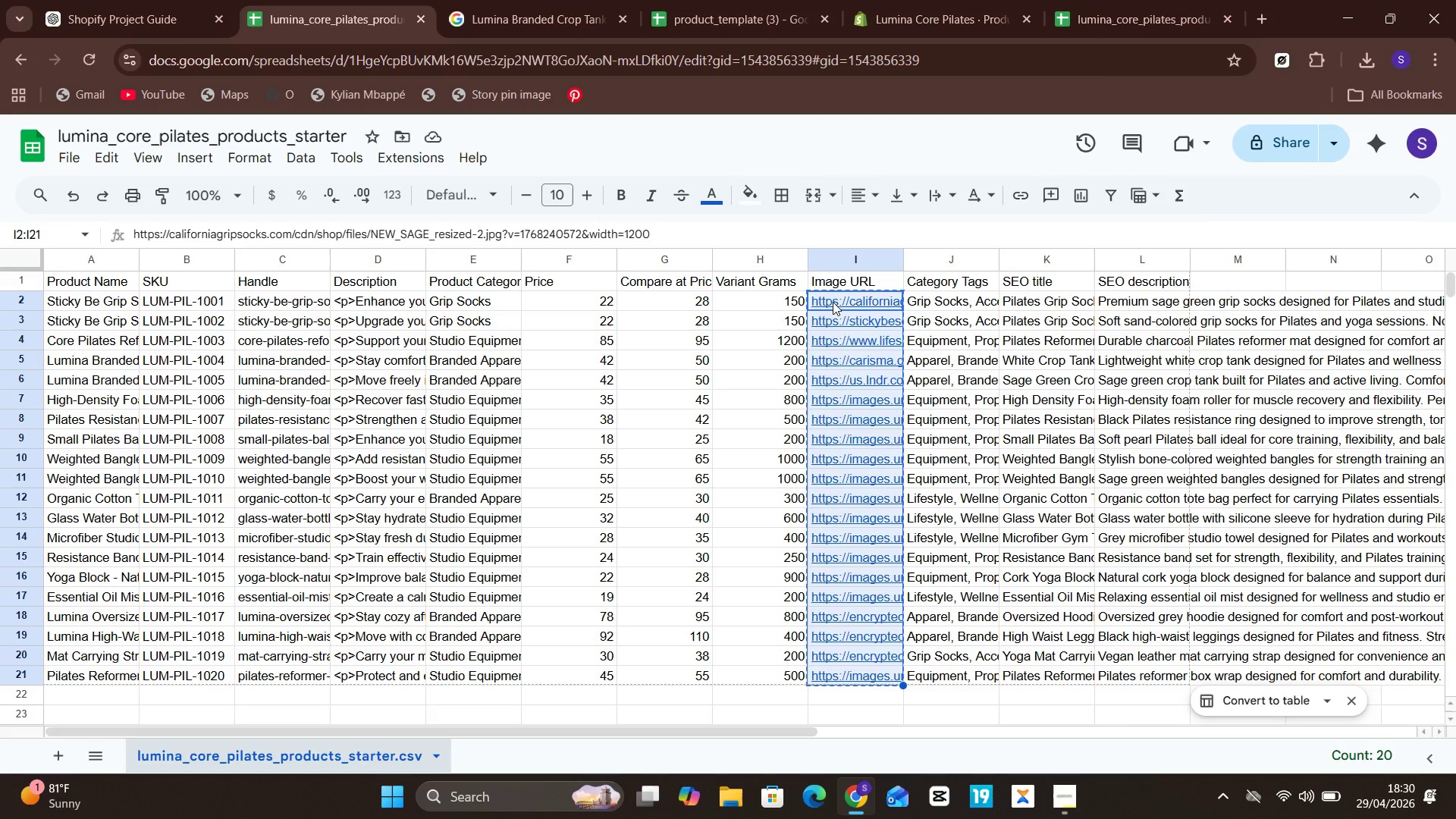 
hold_key(key=ControlLeft, duration=1.59)
 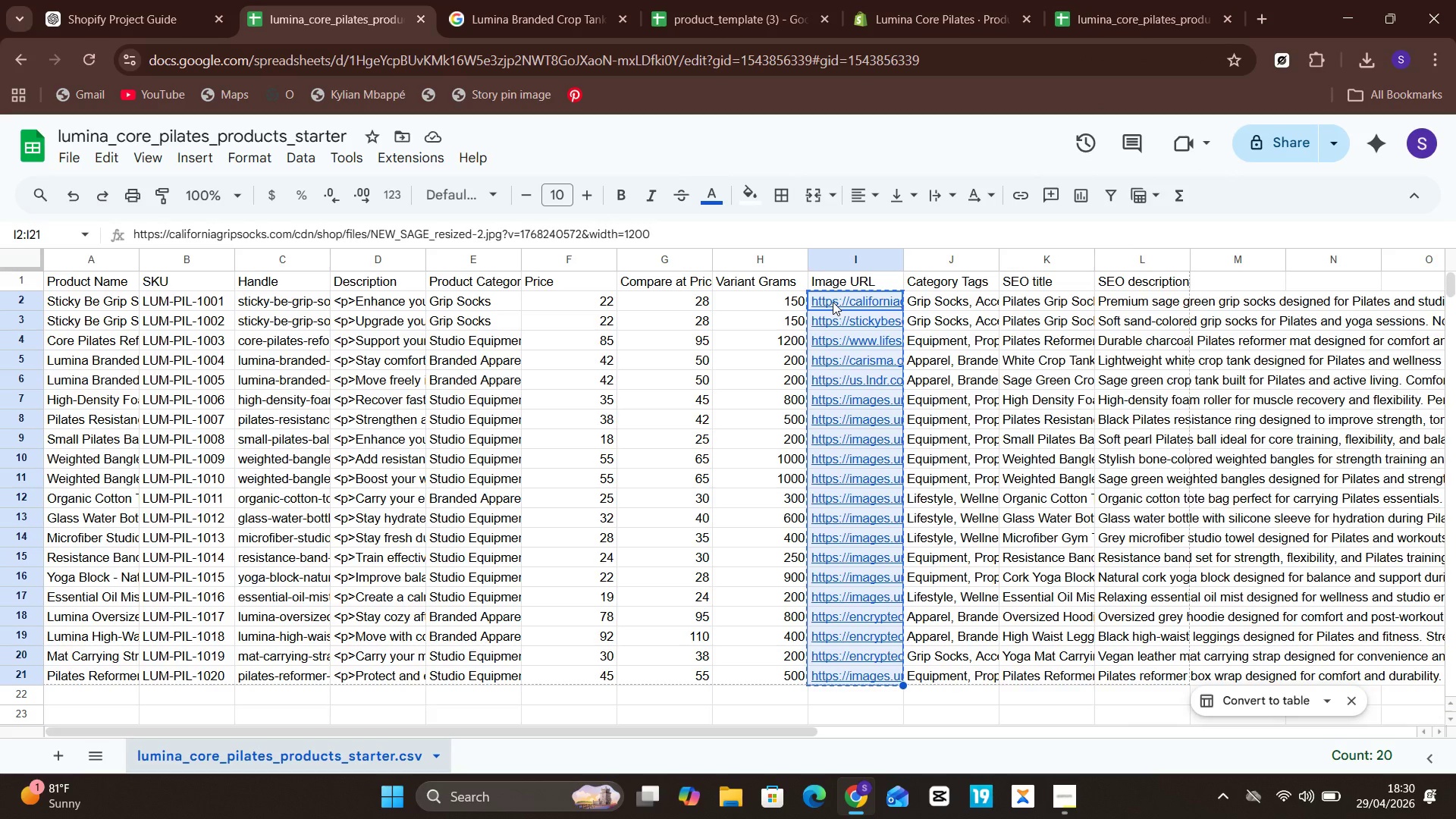 
hold_key(key=C, duration=0.47)
 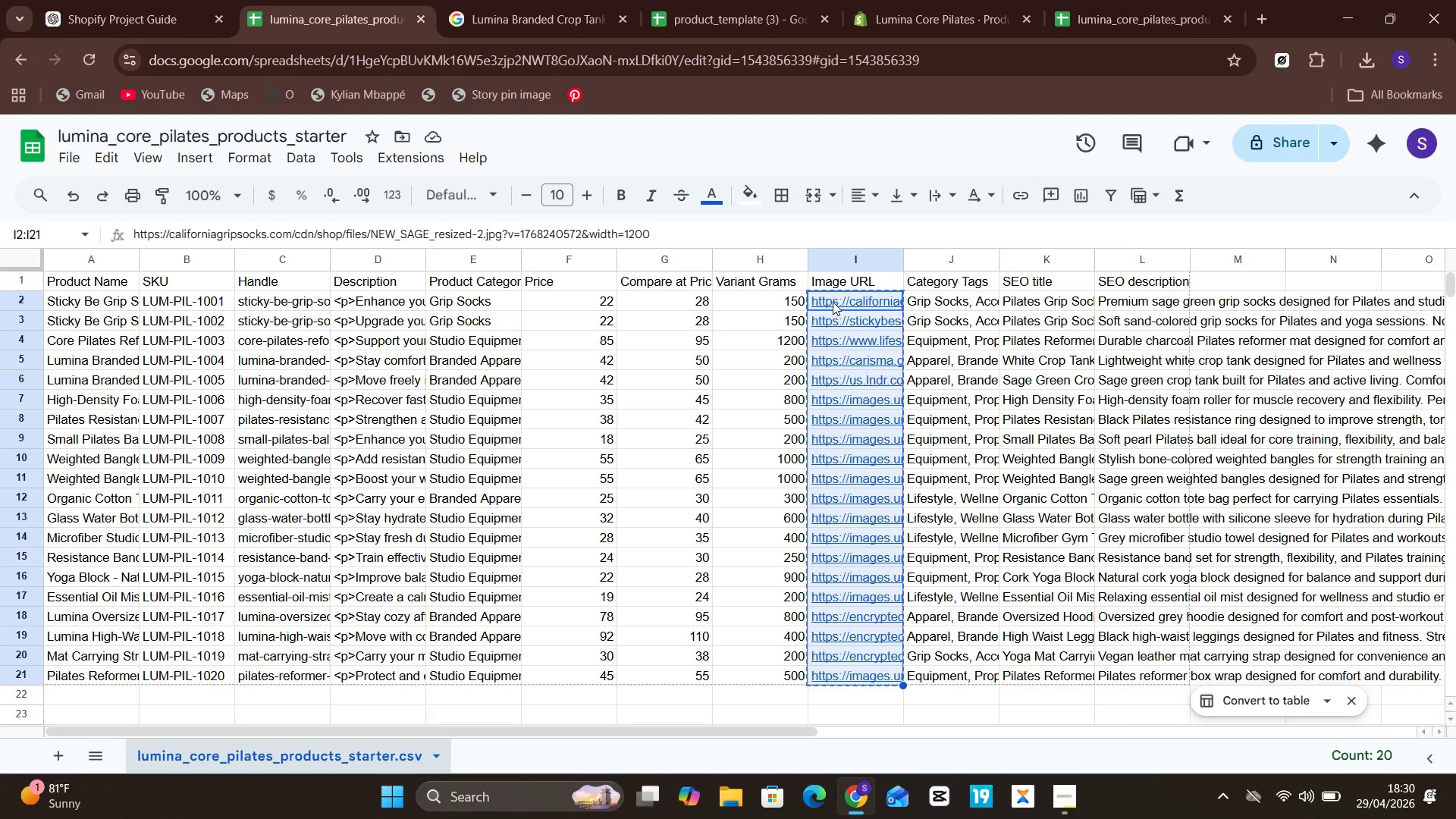 
key(Backspace)
 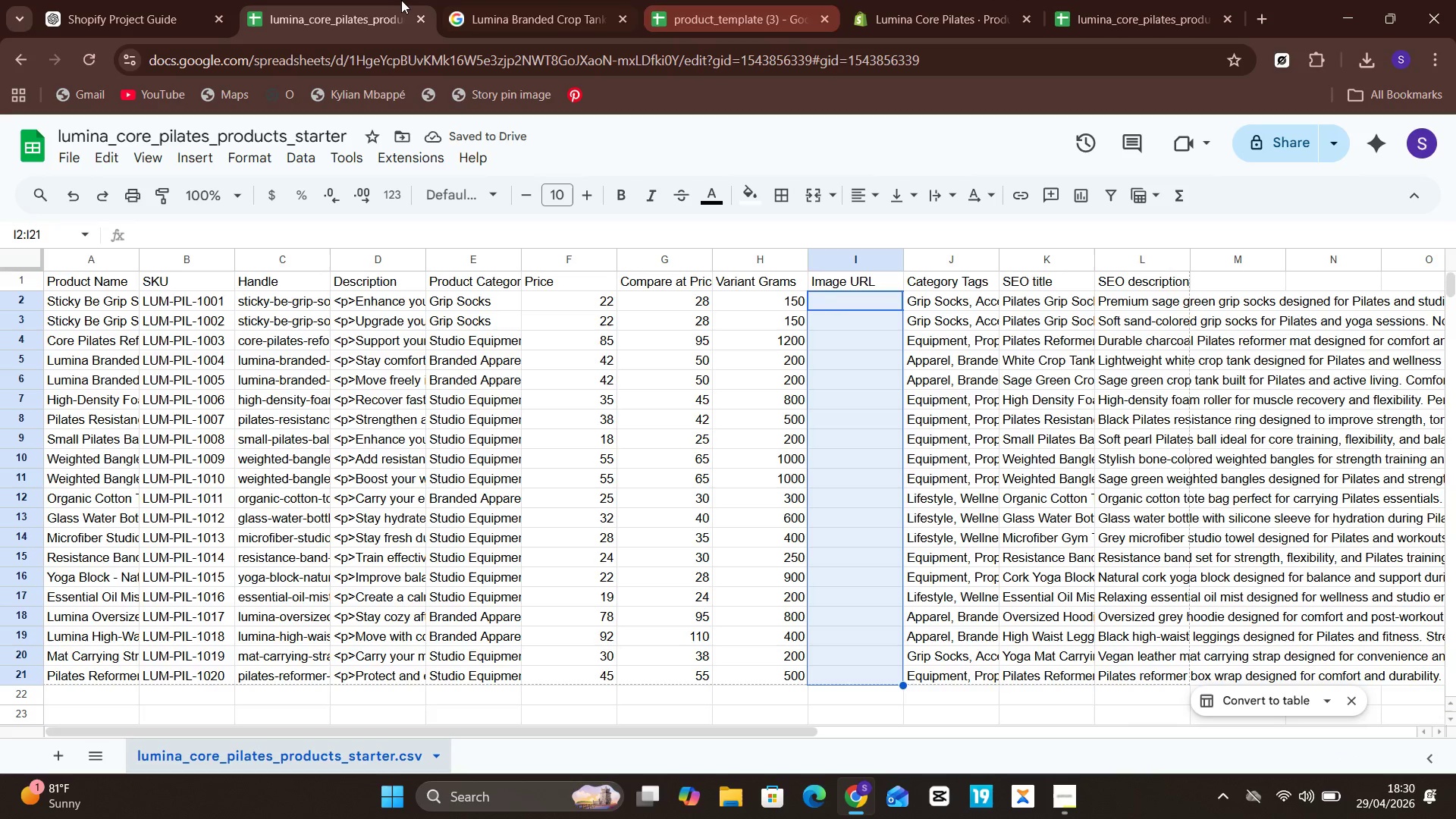 
left_click([165, 0])
 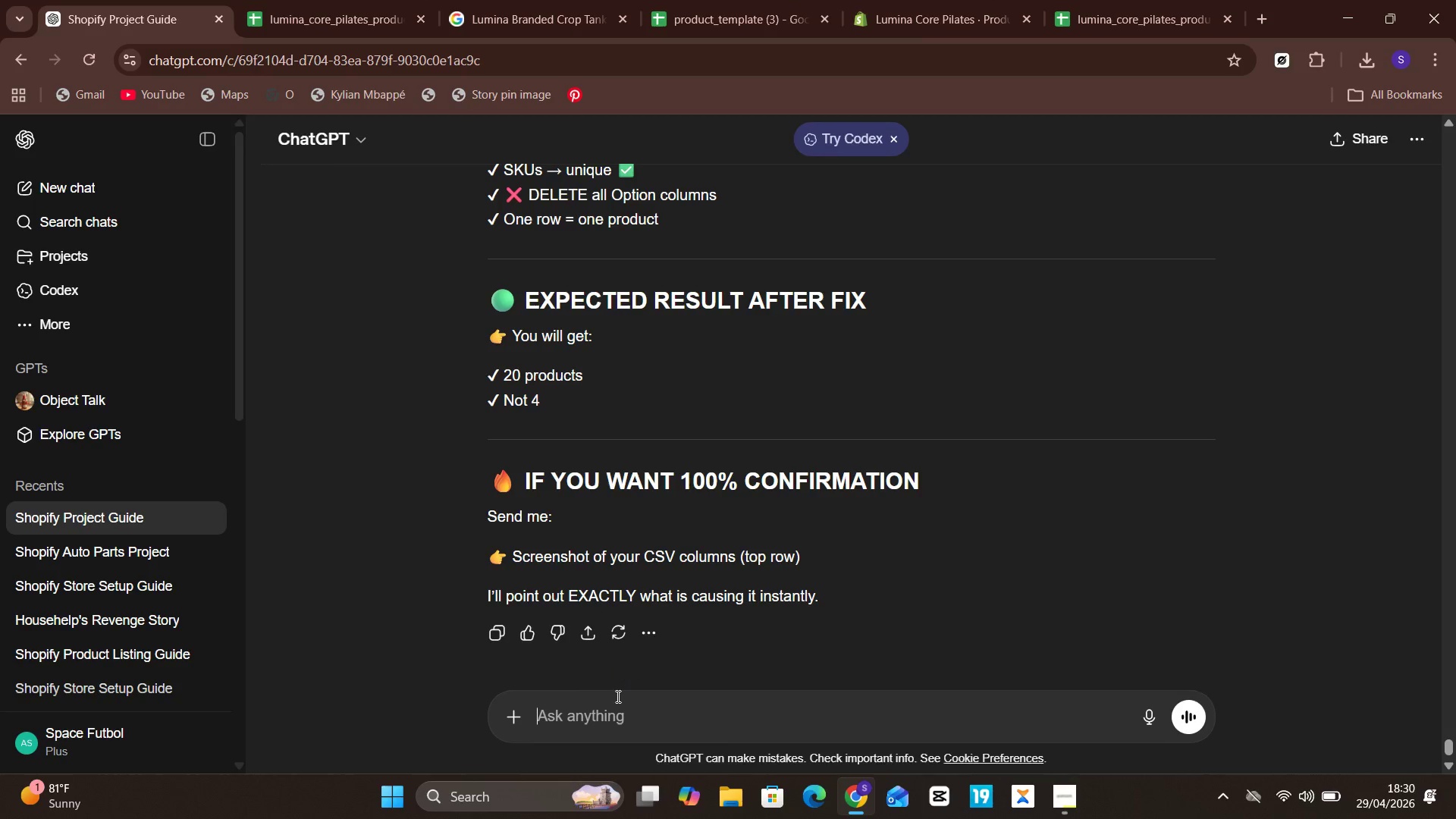 
left_click([617, 705])
 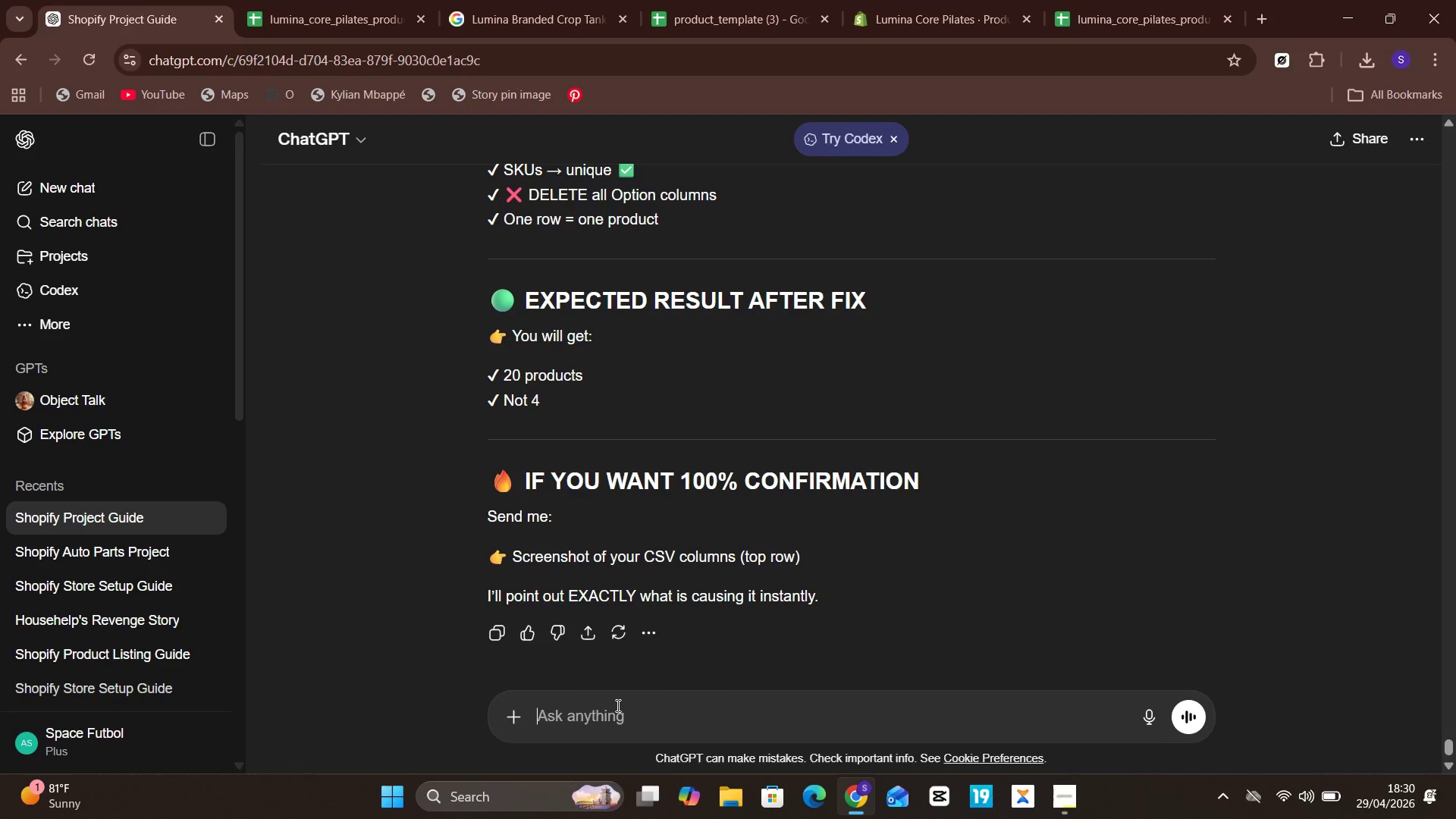 
key(Control+V)
 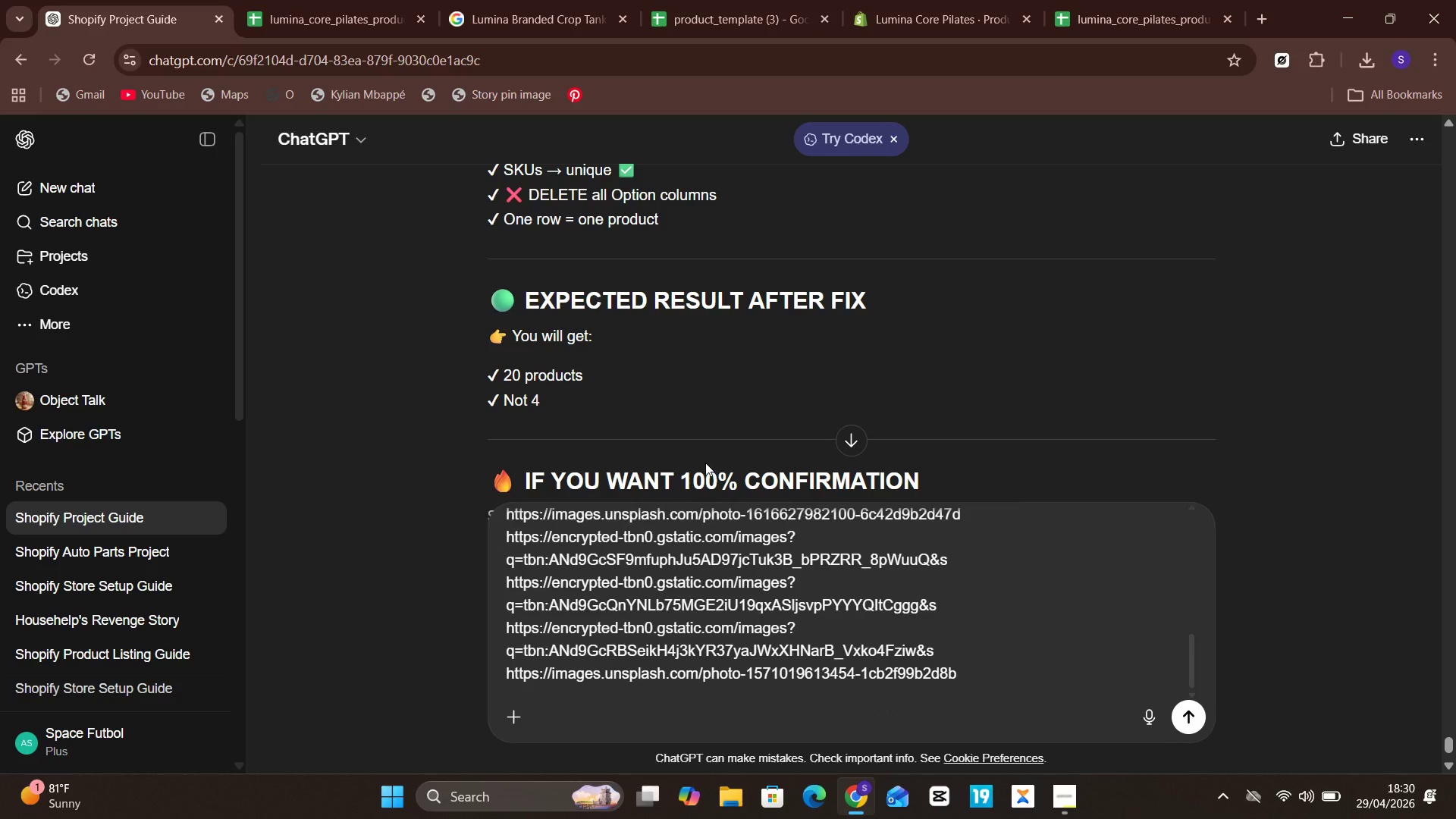 
mouse_move([679, 27])
 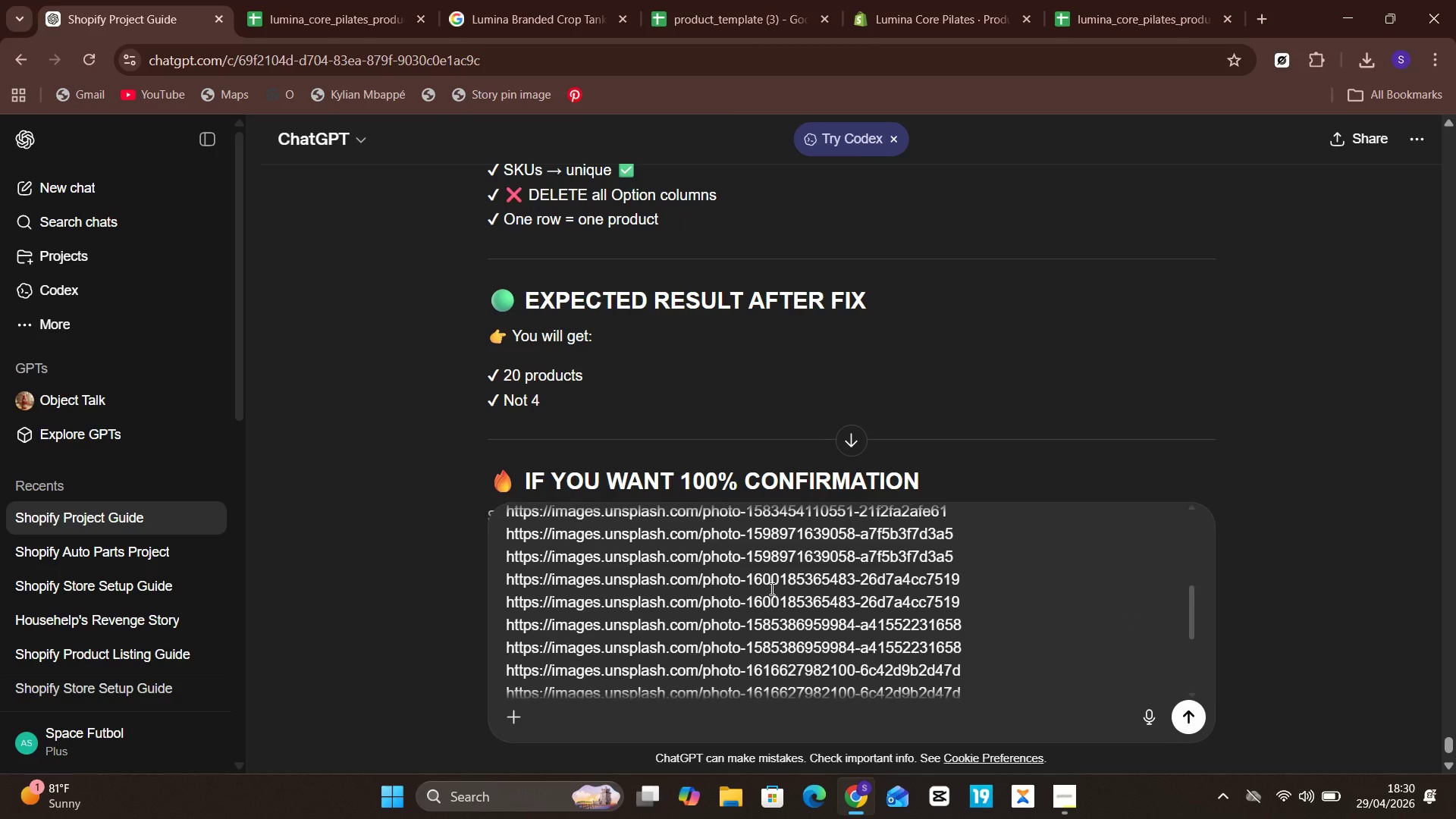 
wait(8.79)
 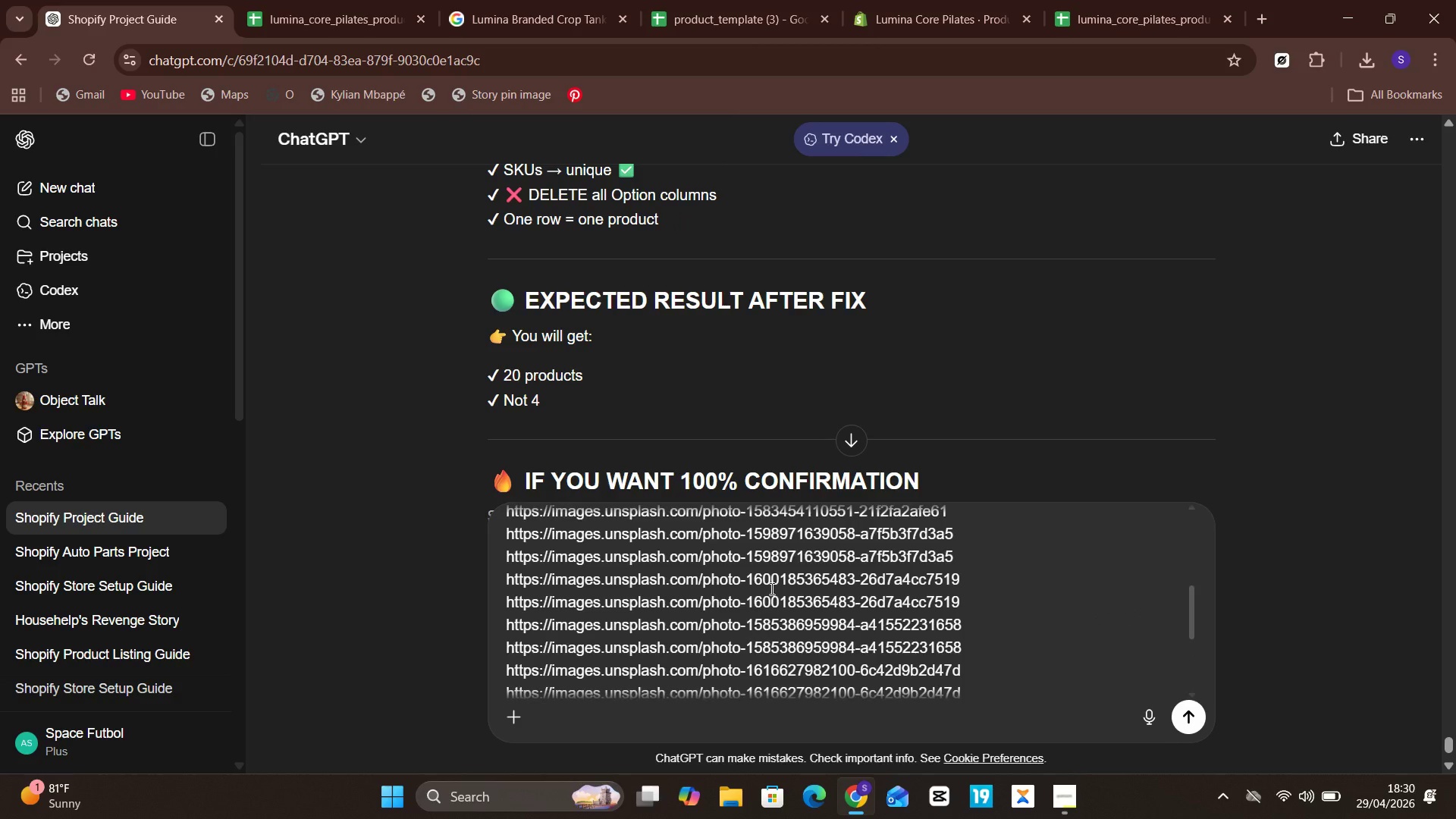 
left_click([362, 0])
 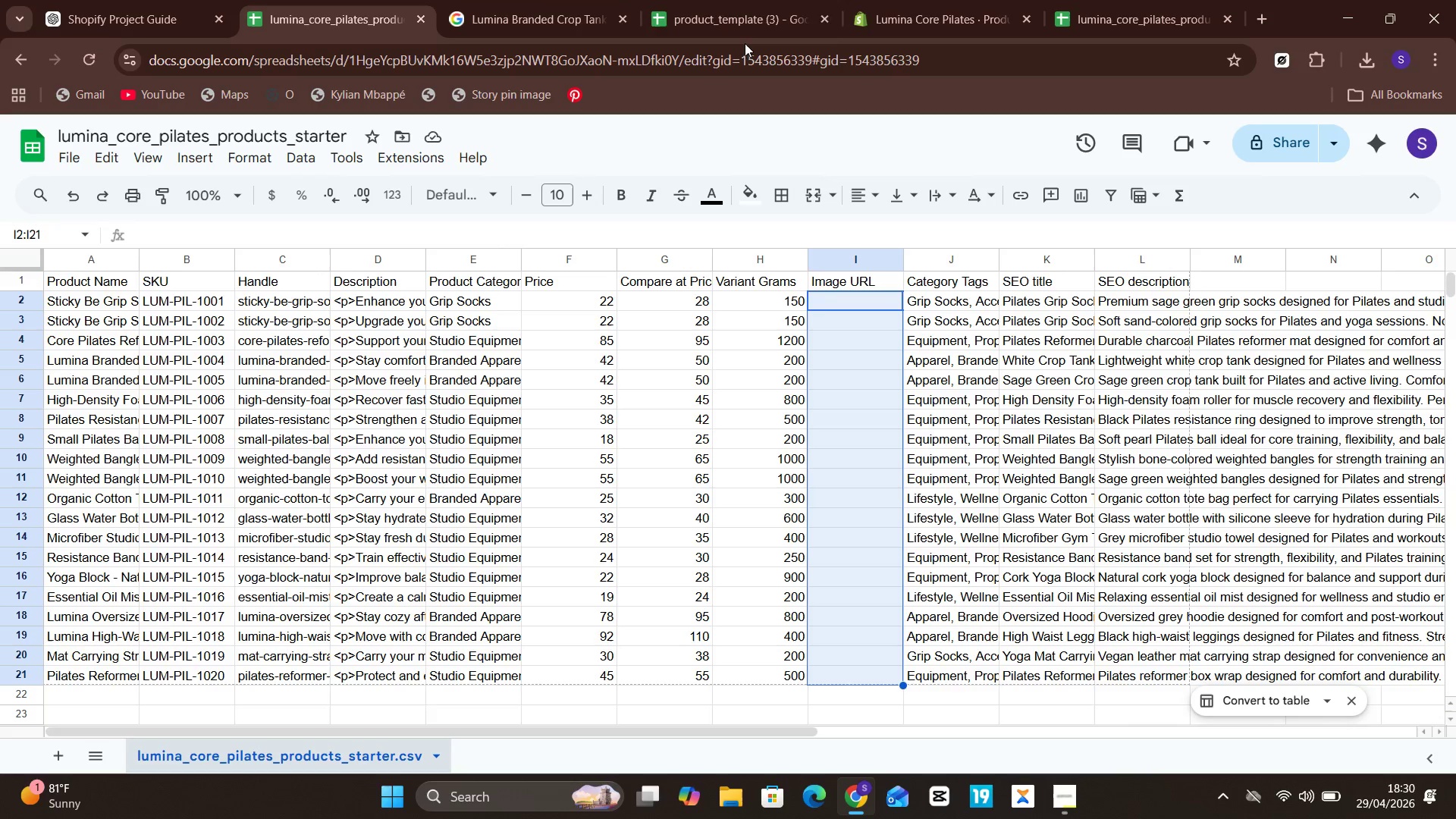 
left_click([927, 3])
 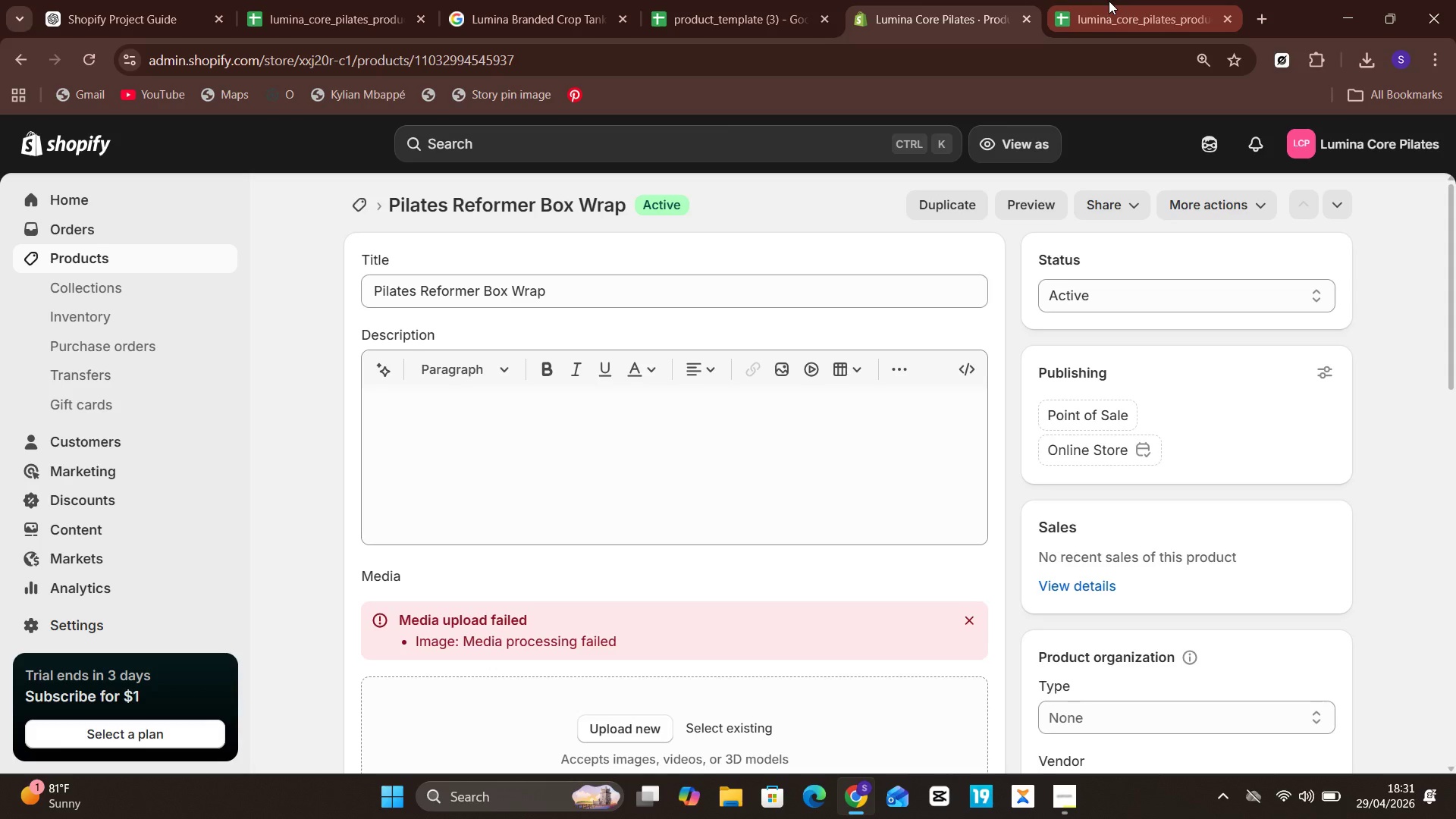 
left_click([1109, 1])
 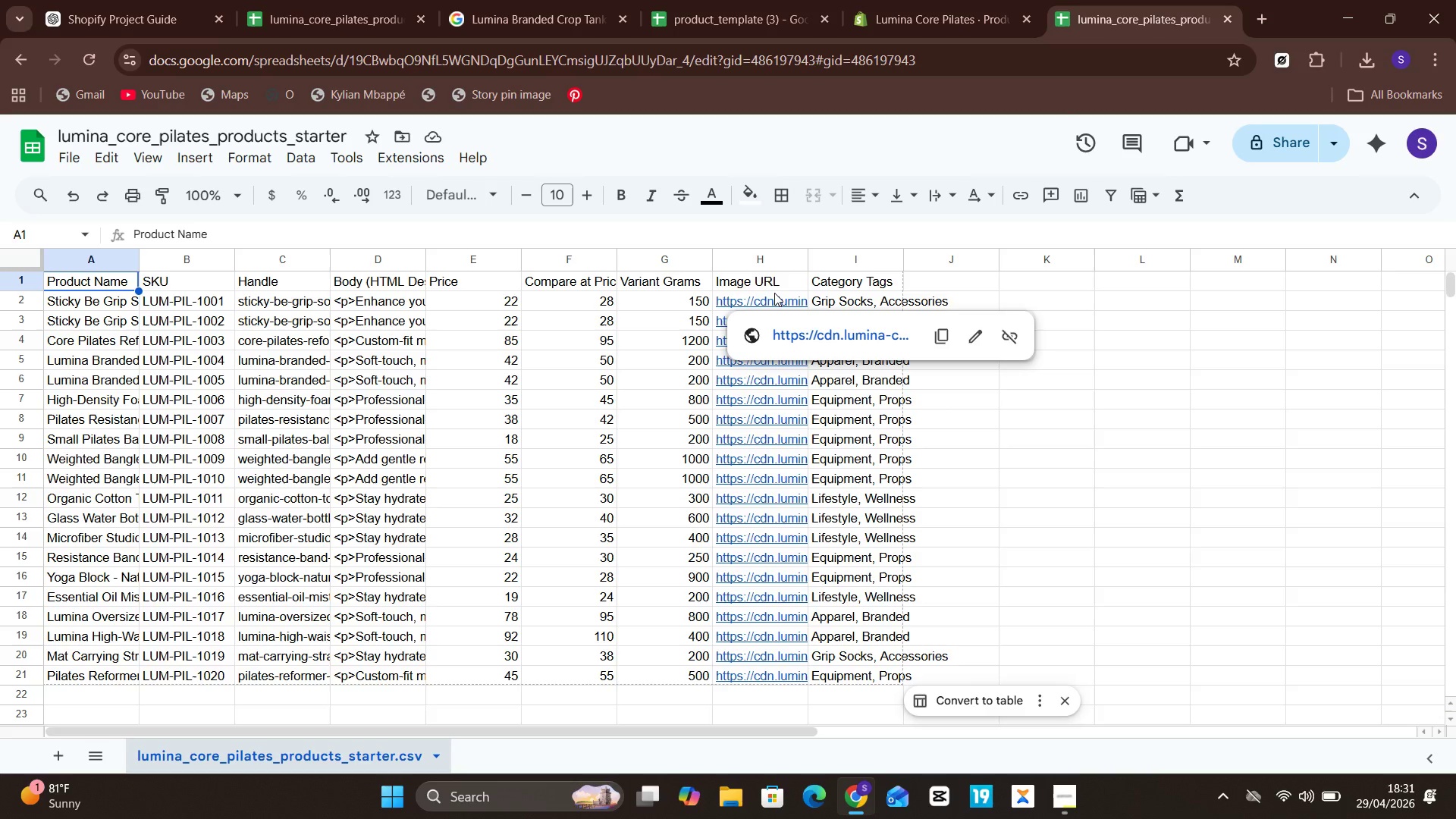 
left_click([773, 304])
 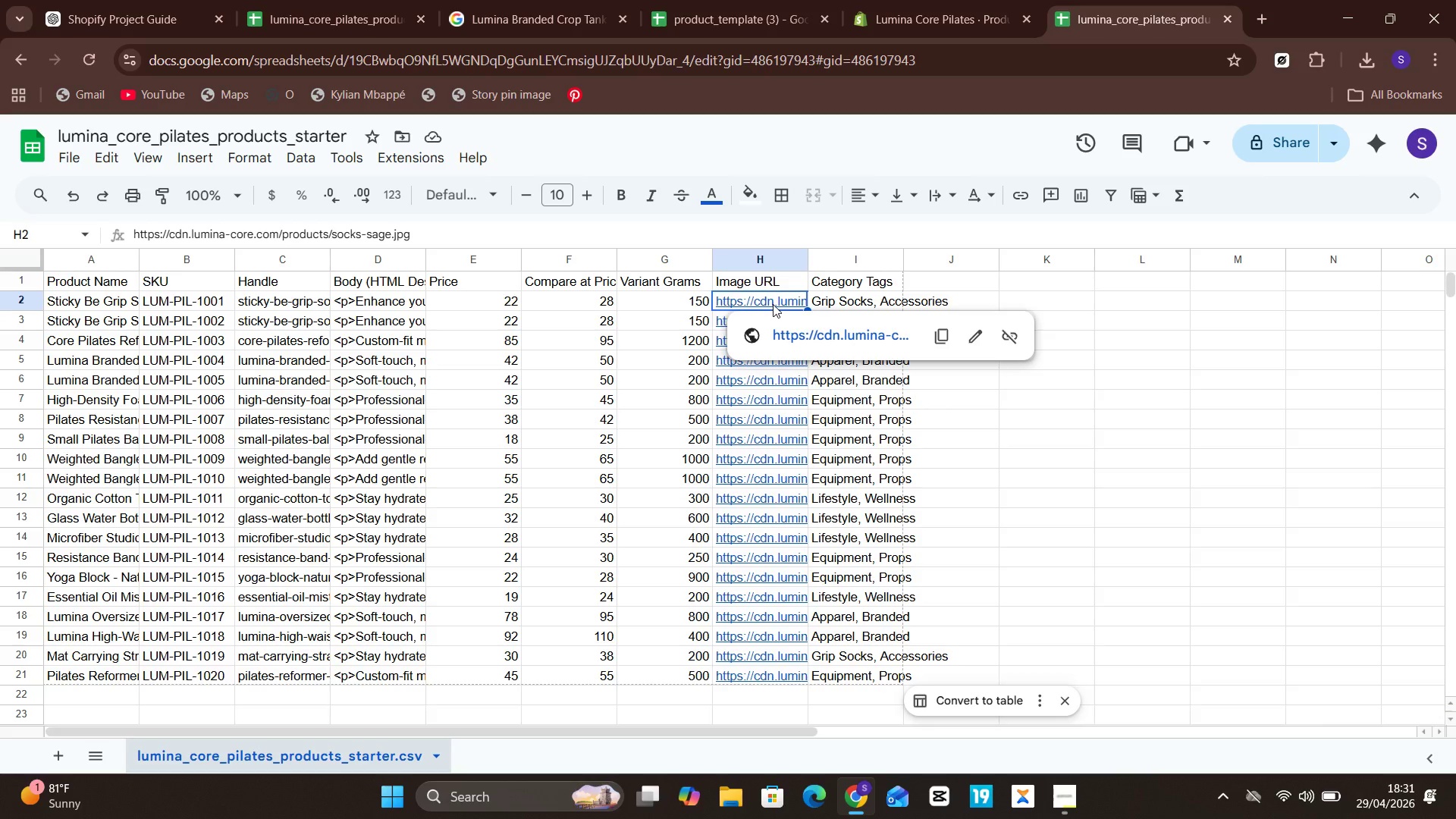 
left_click([773, 304])
 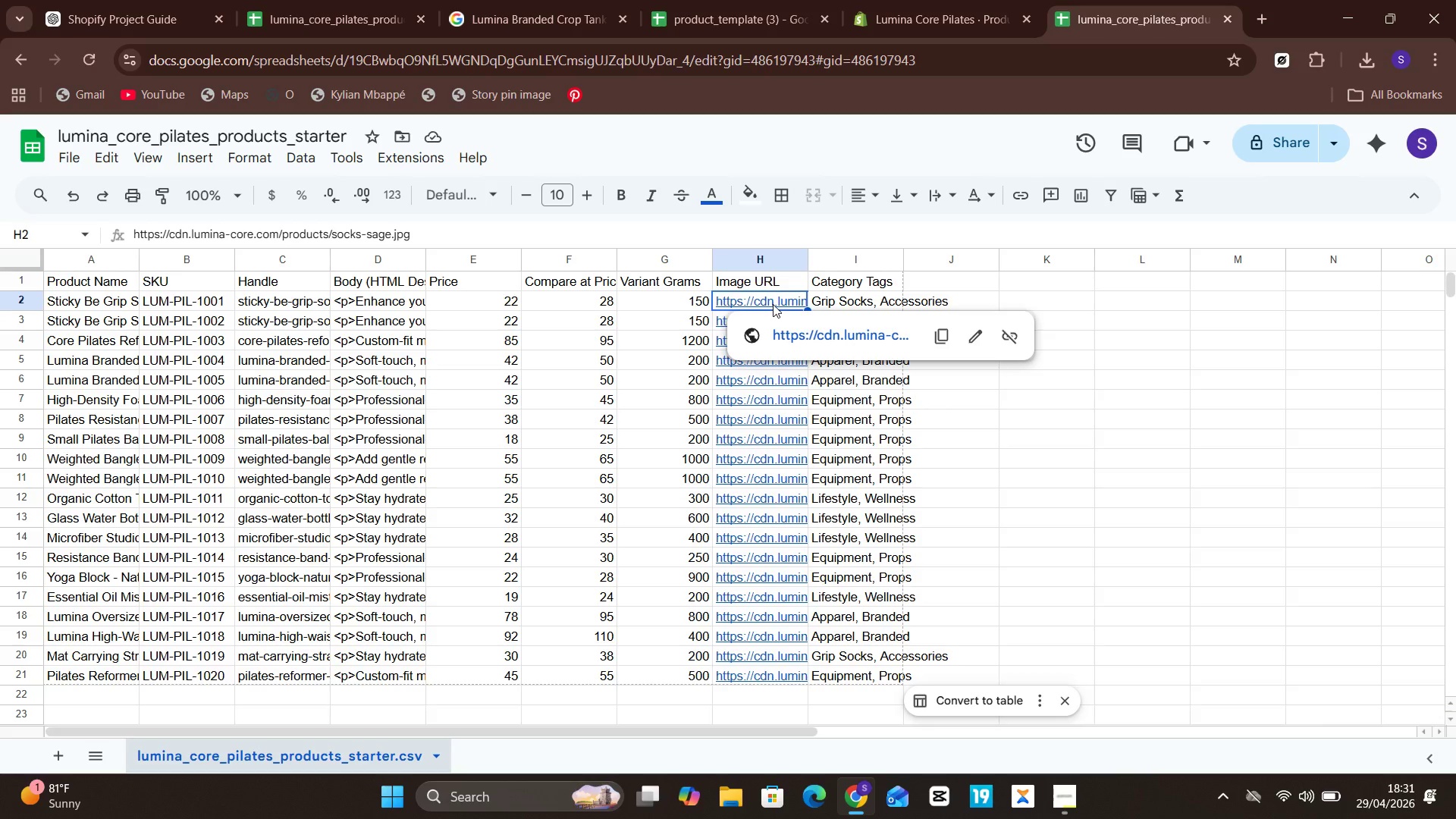 
hold_key(key=ShiftLeft, duration=1.5)
 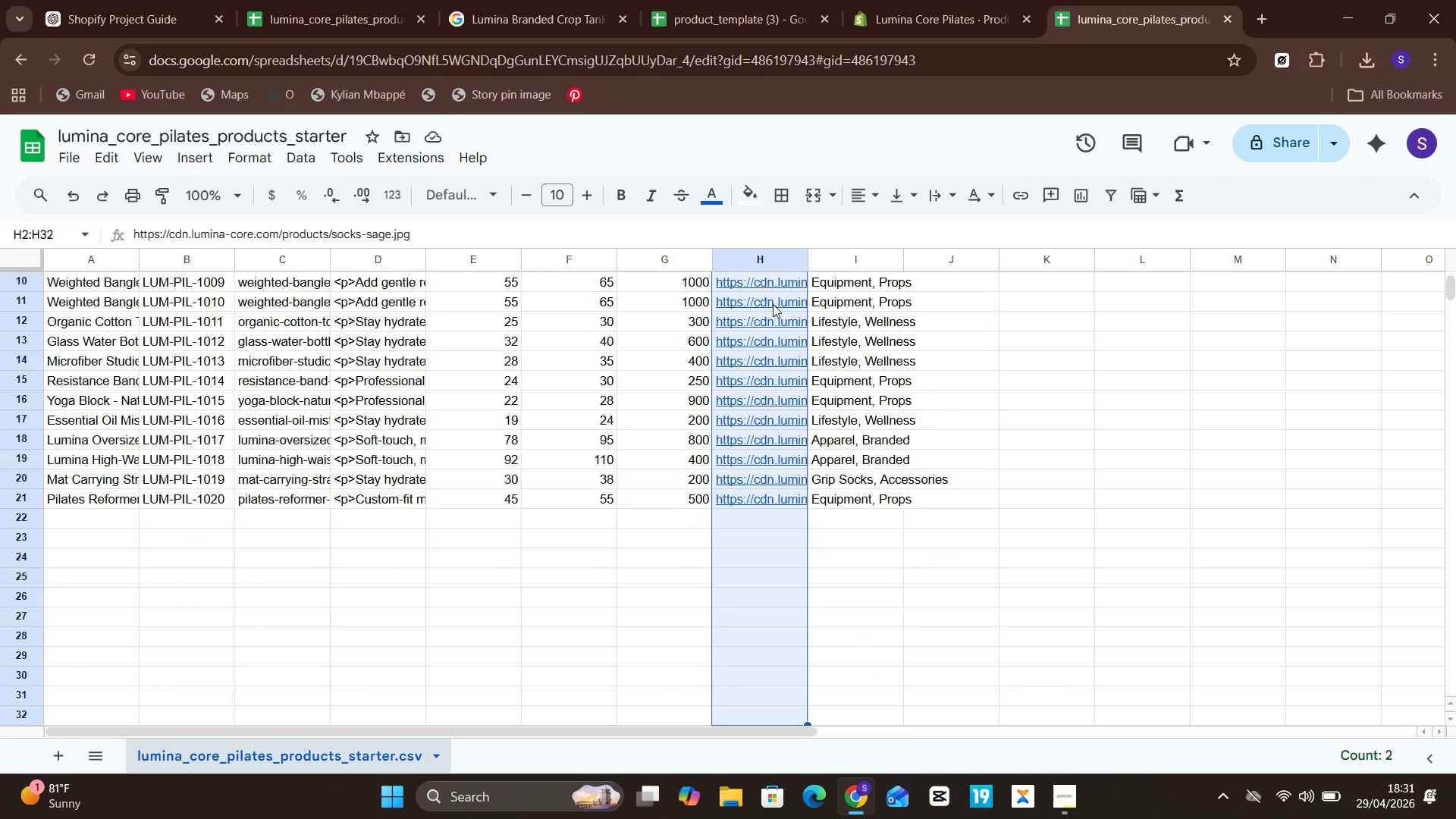 
hold_key(key=ArrowDown, duration=1.5)
 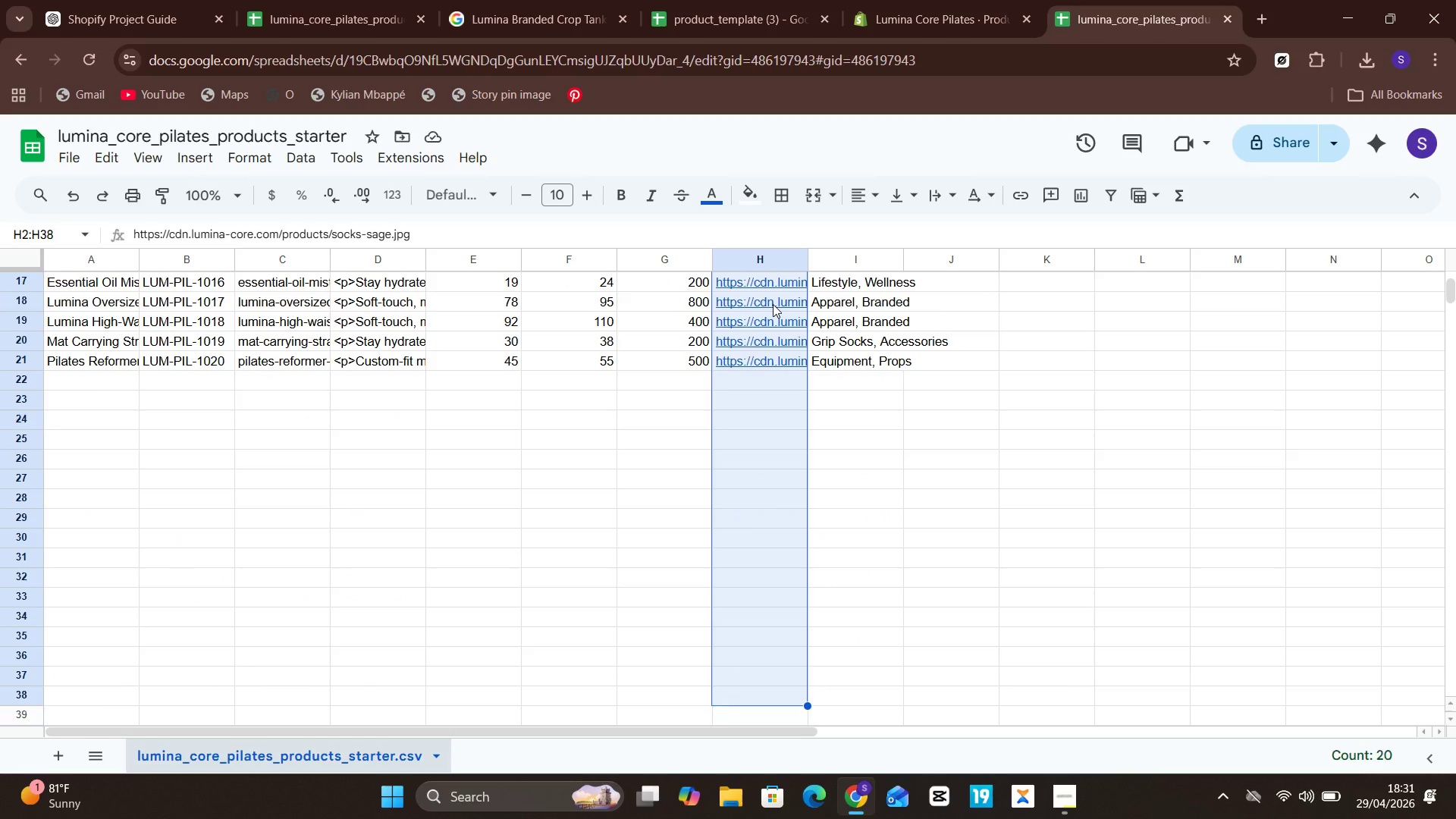 
key(Shift+ArrowDown)
 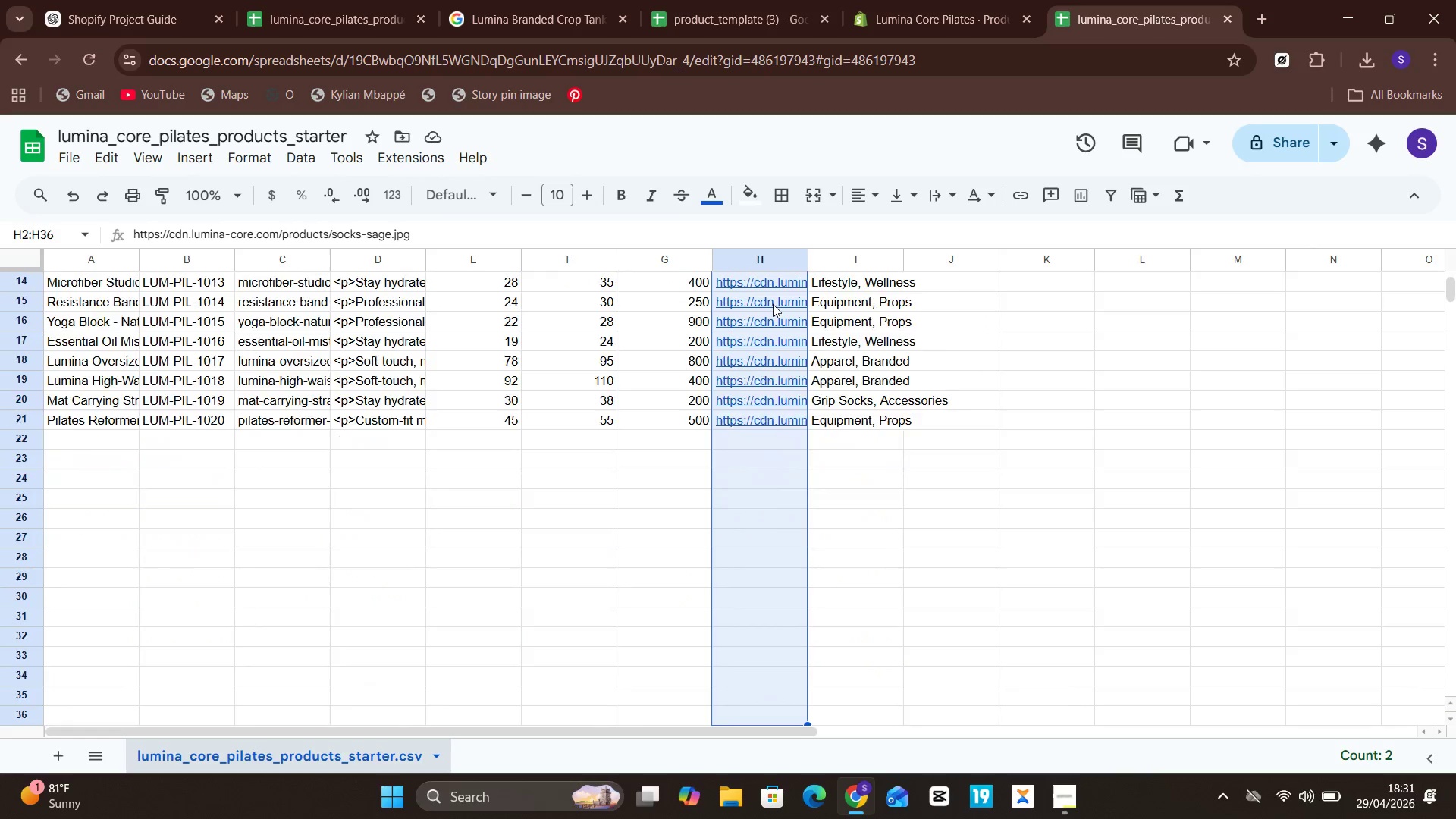 
key(Shift+ArrowDown)
 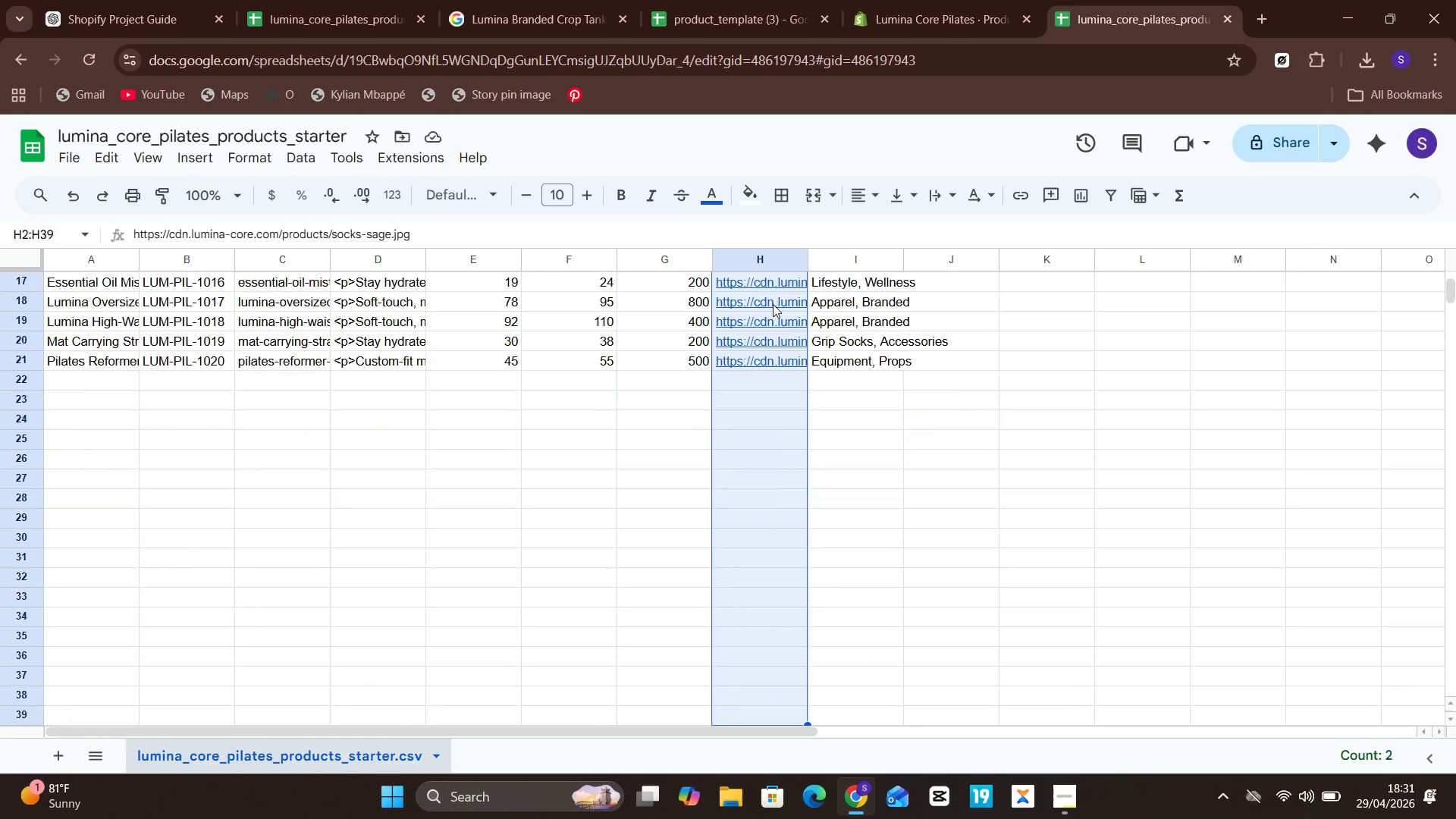 
key(Shift+ArrowDown)
 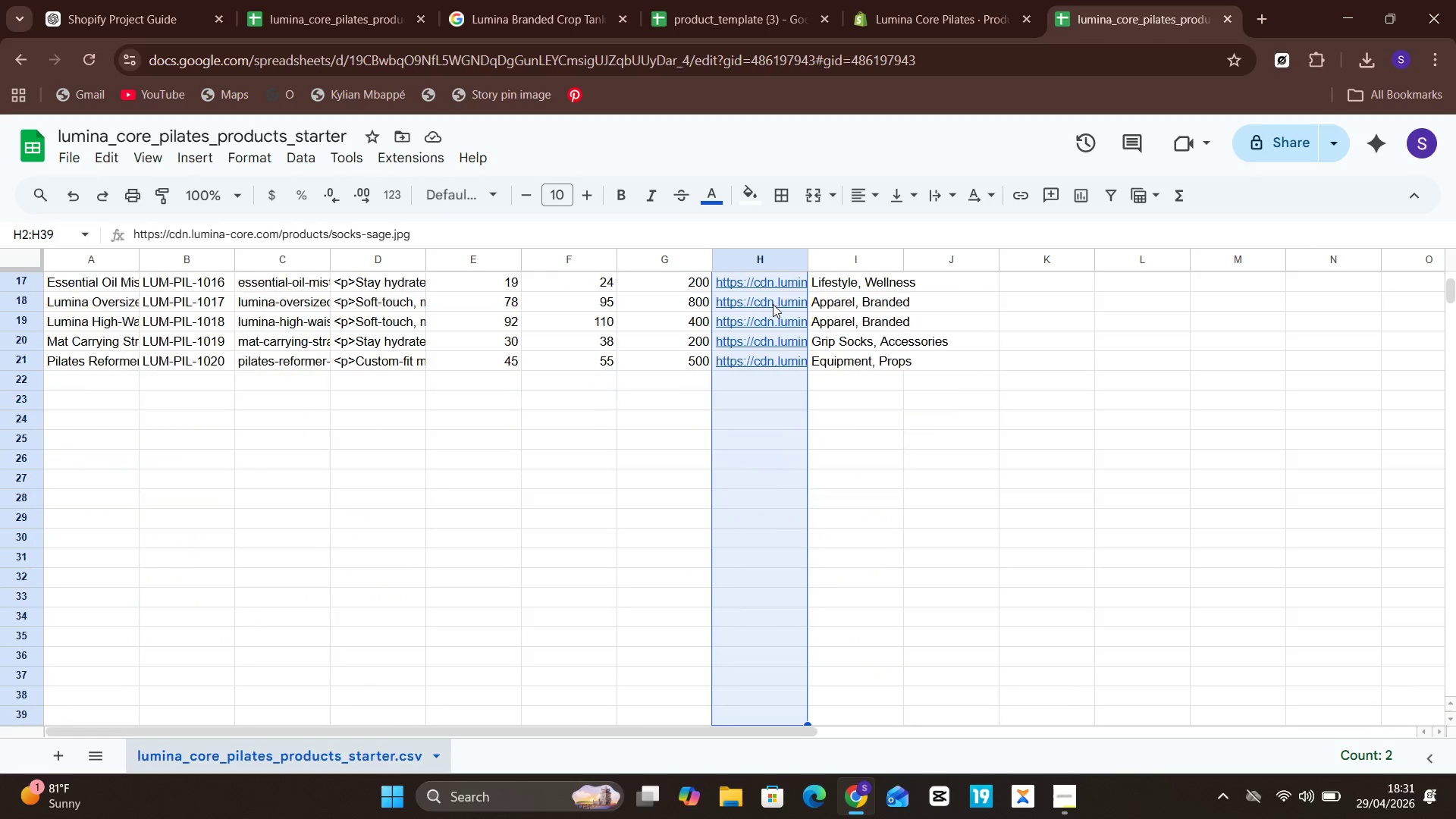 
key(Shift+ArrowDown)
 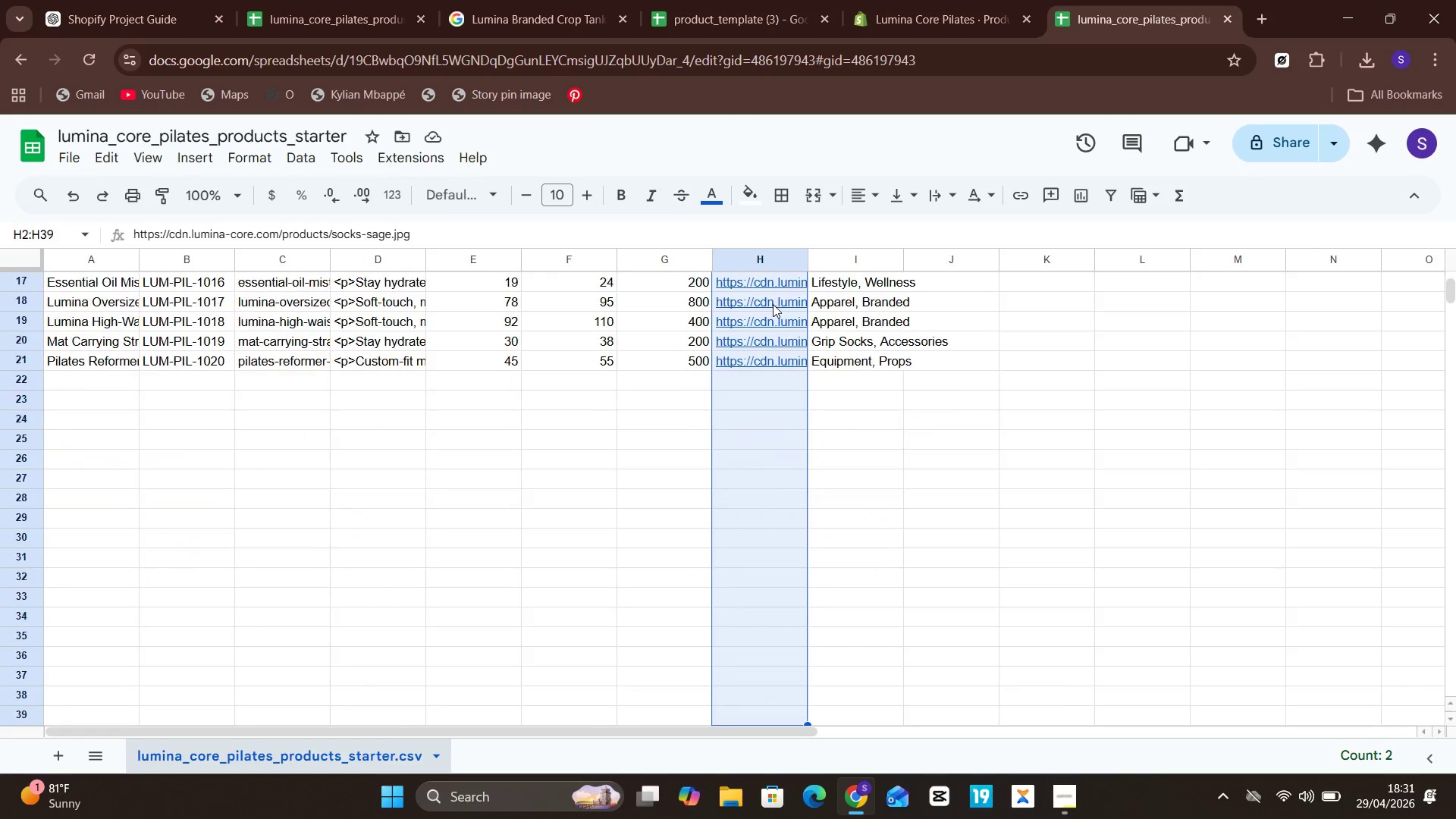 
key(Shift+ArrowDown)
 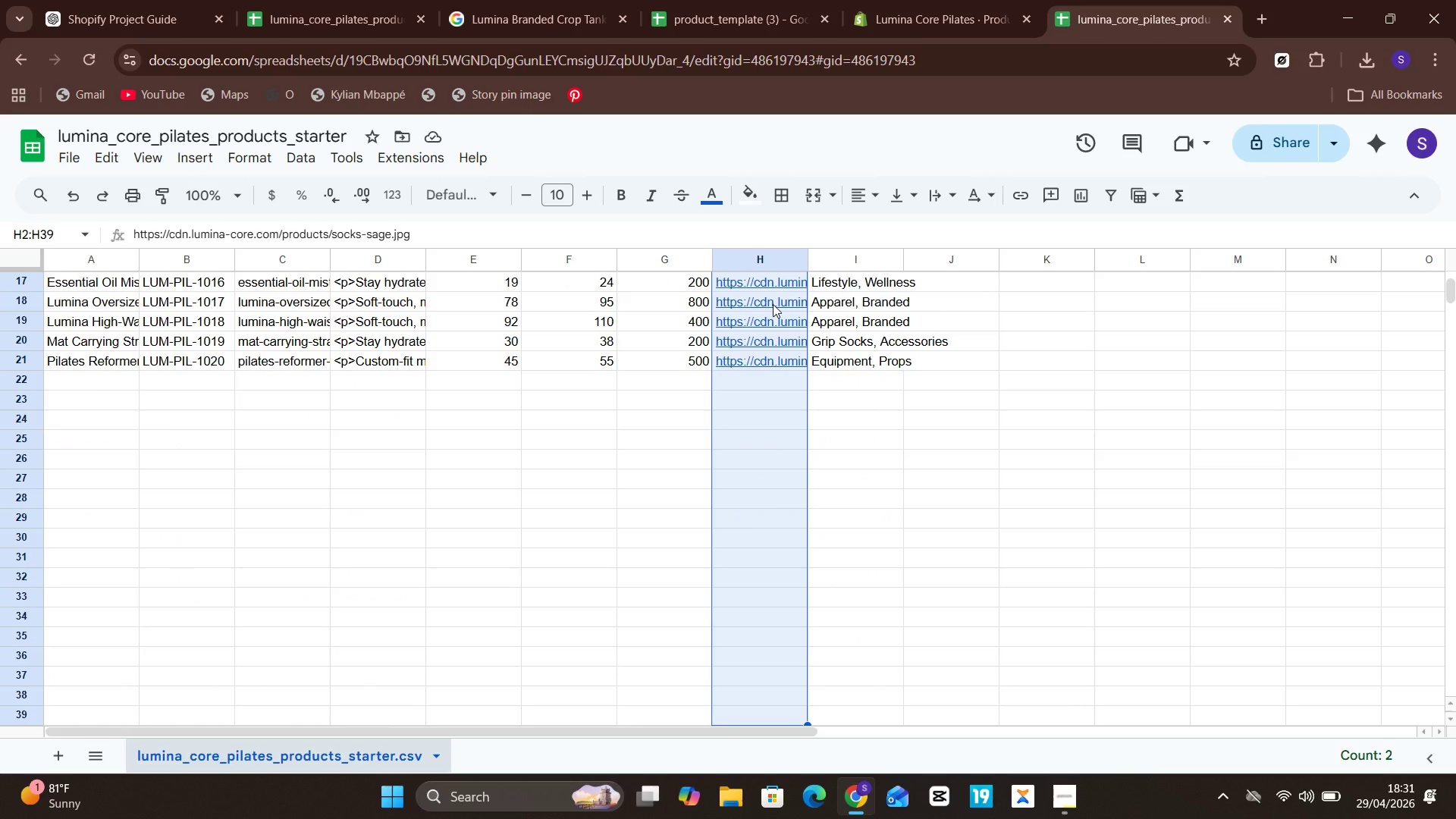 
hold_key(key=ArrowUp, duration=0.66)
 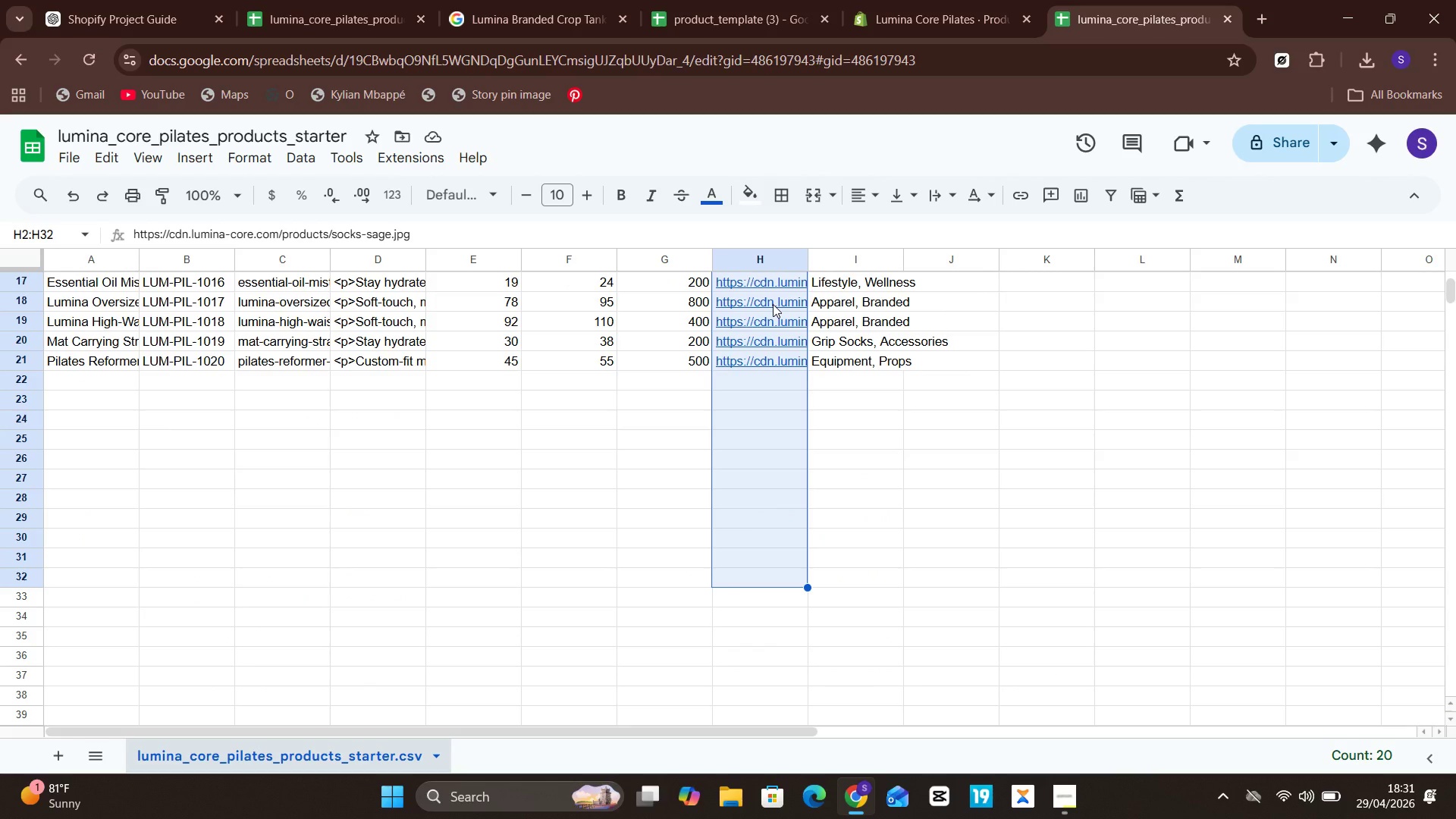 
hold_key(key=ArrowUp, duration=0.72)
 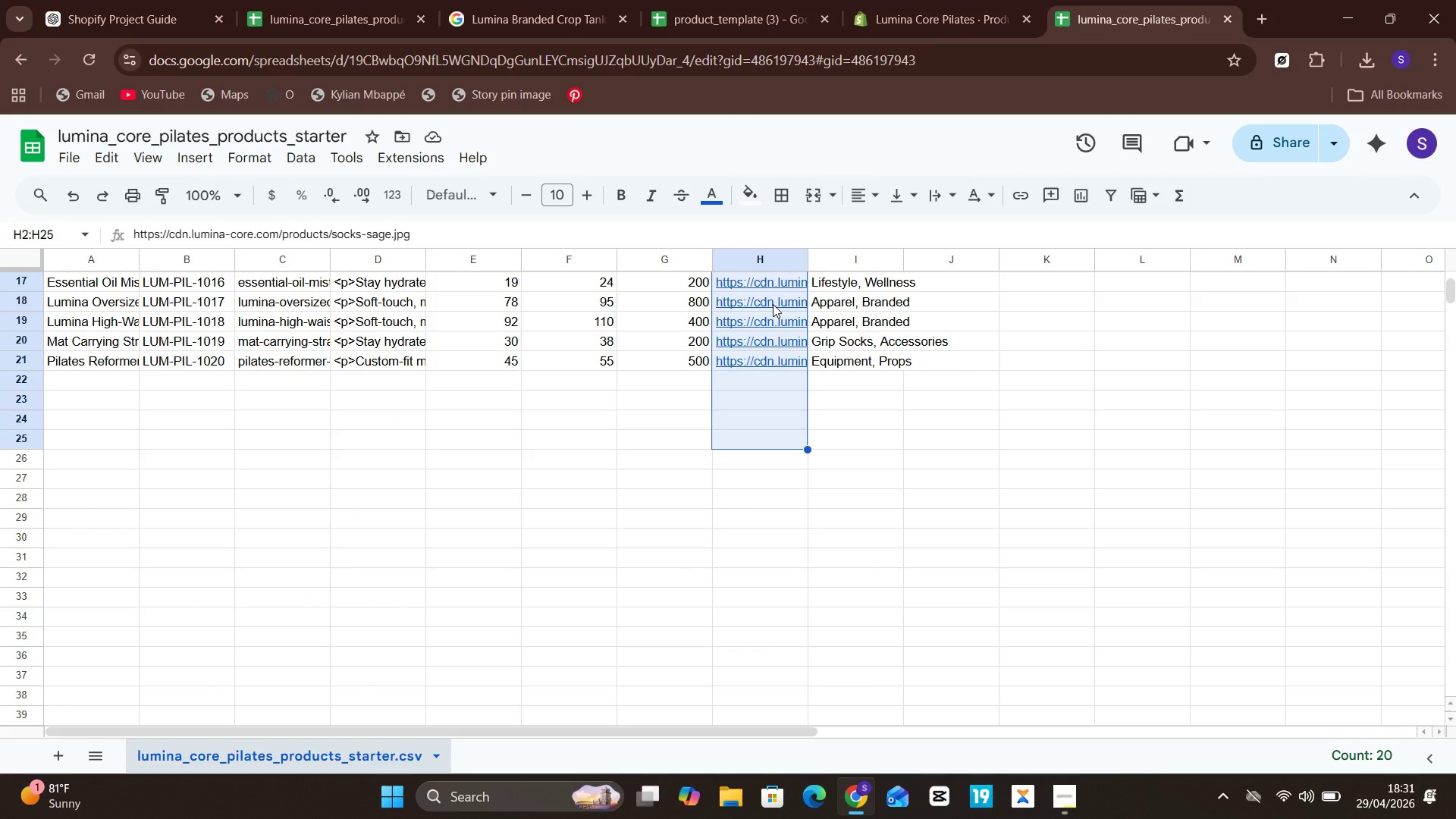 
key(Shift+ArrowUp)
 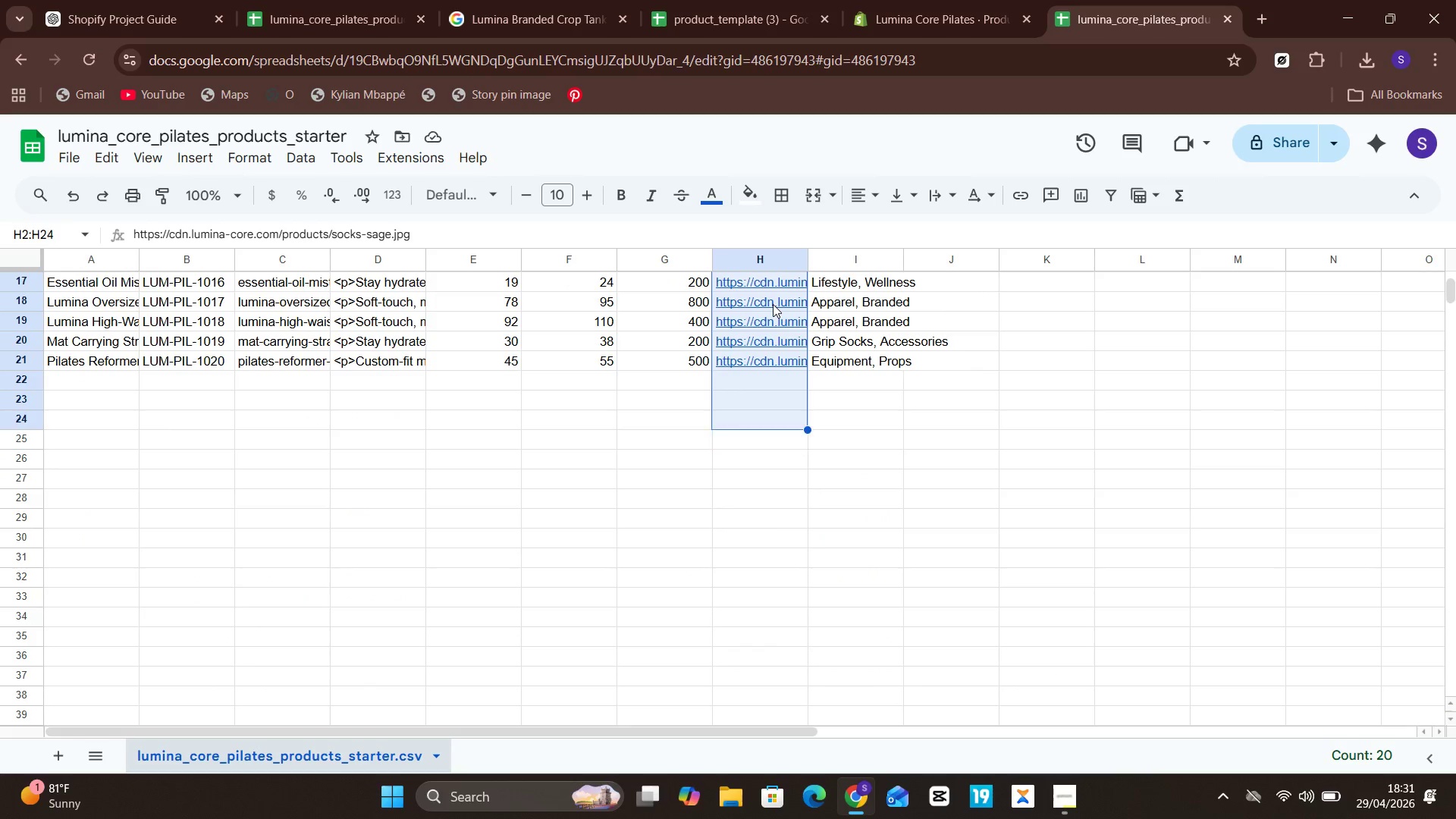 
key(Shift+ArrowUp)
 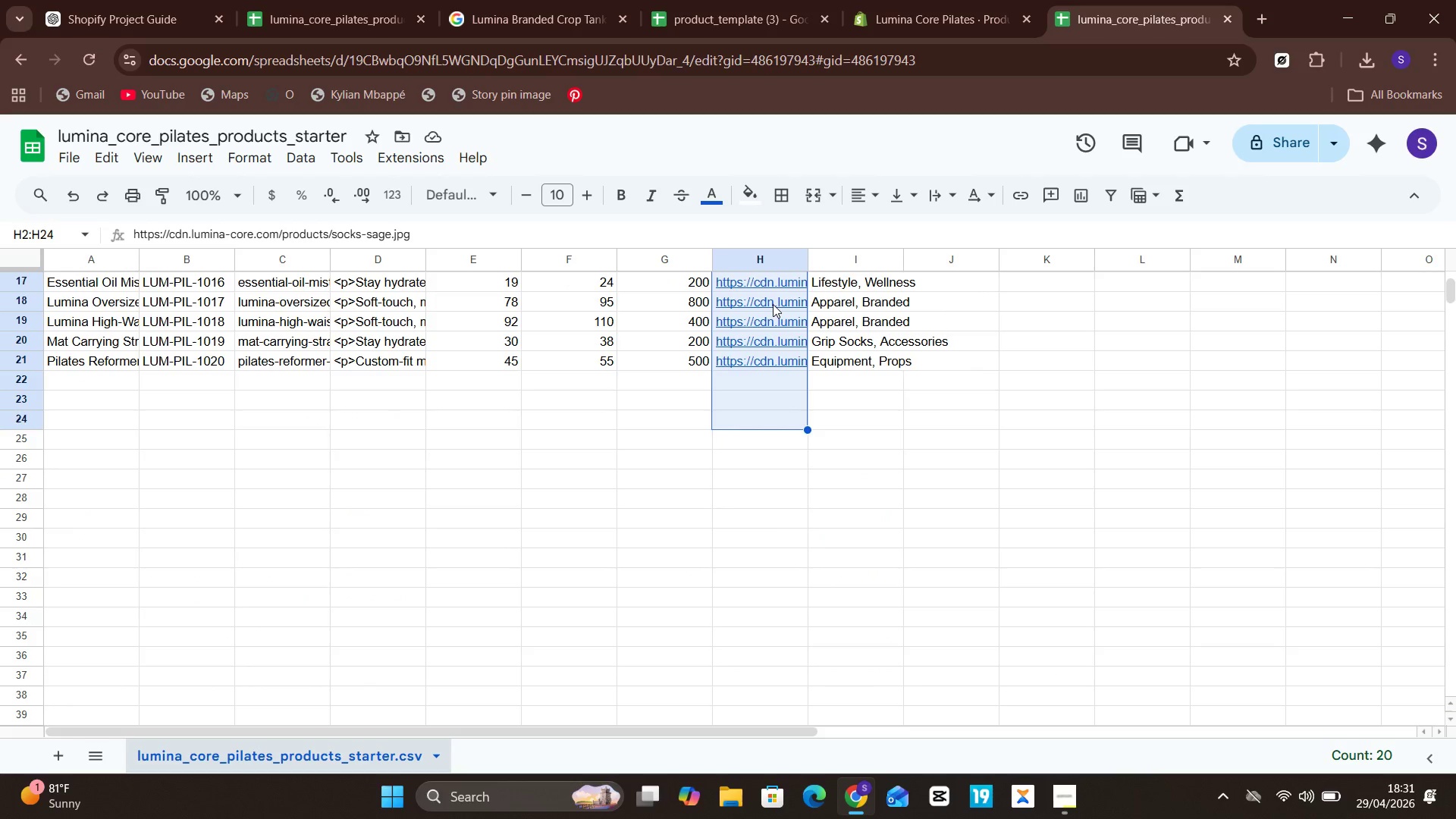 
key(Shift+ArrowUp)
 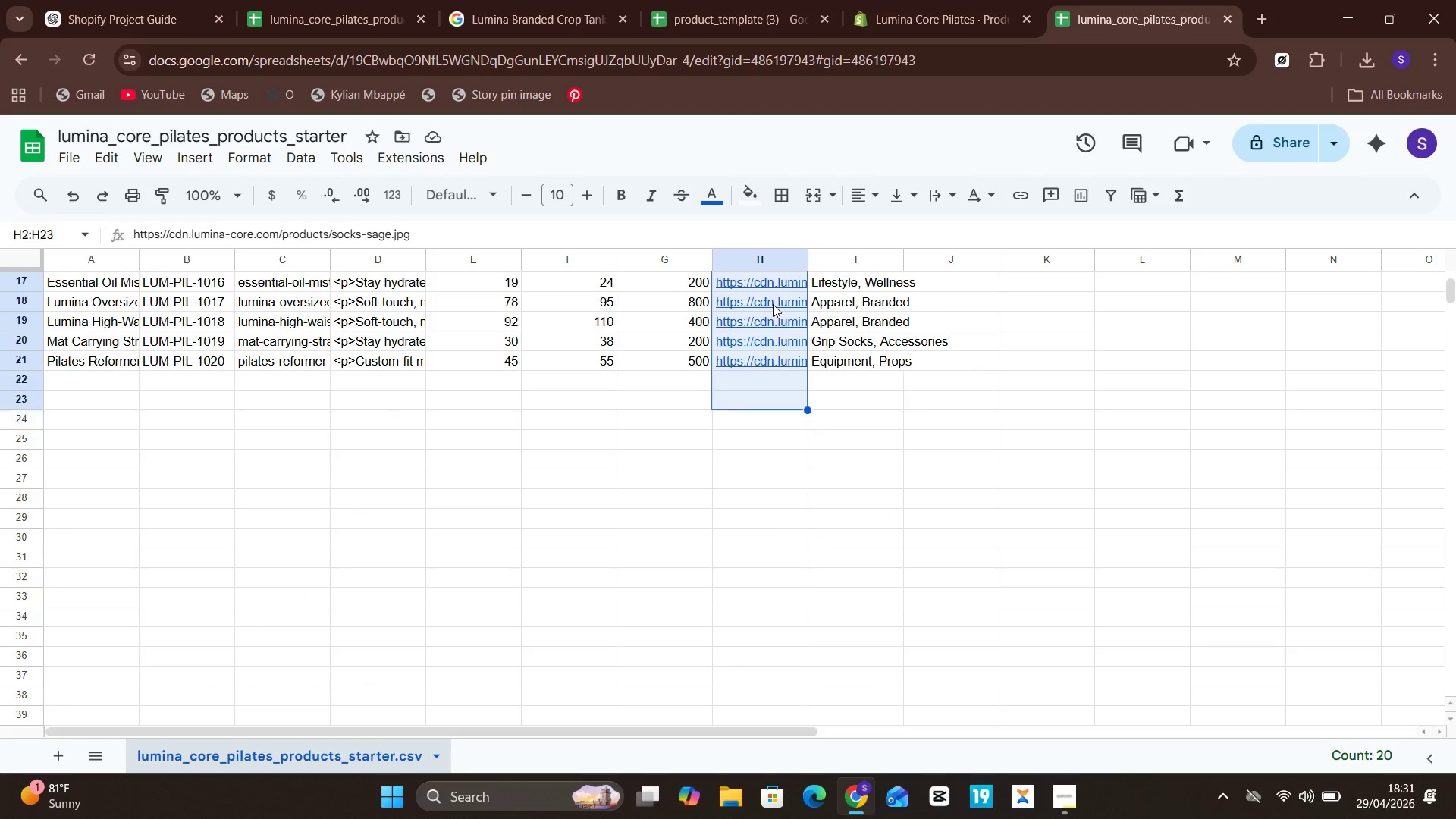 
key(Shift+ArrowUp)
 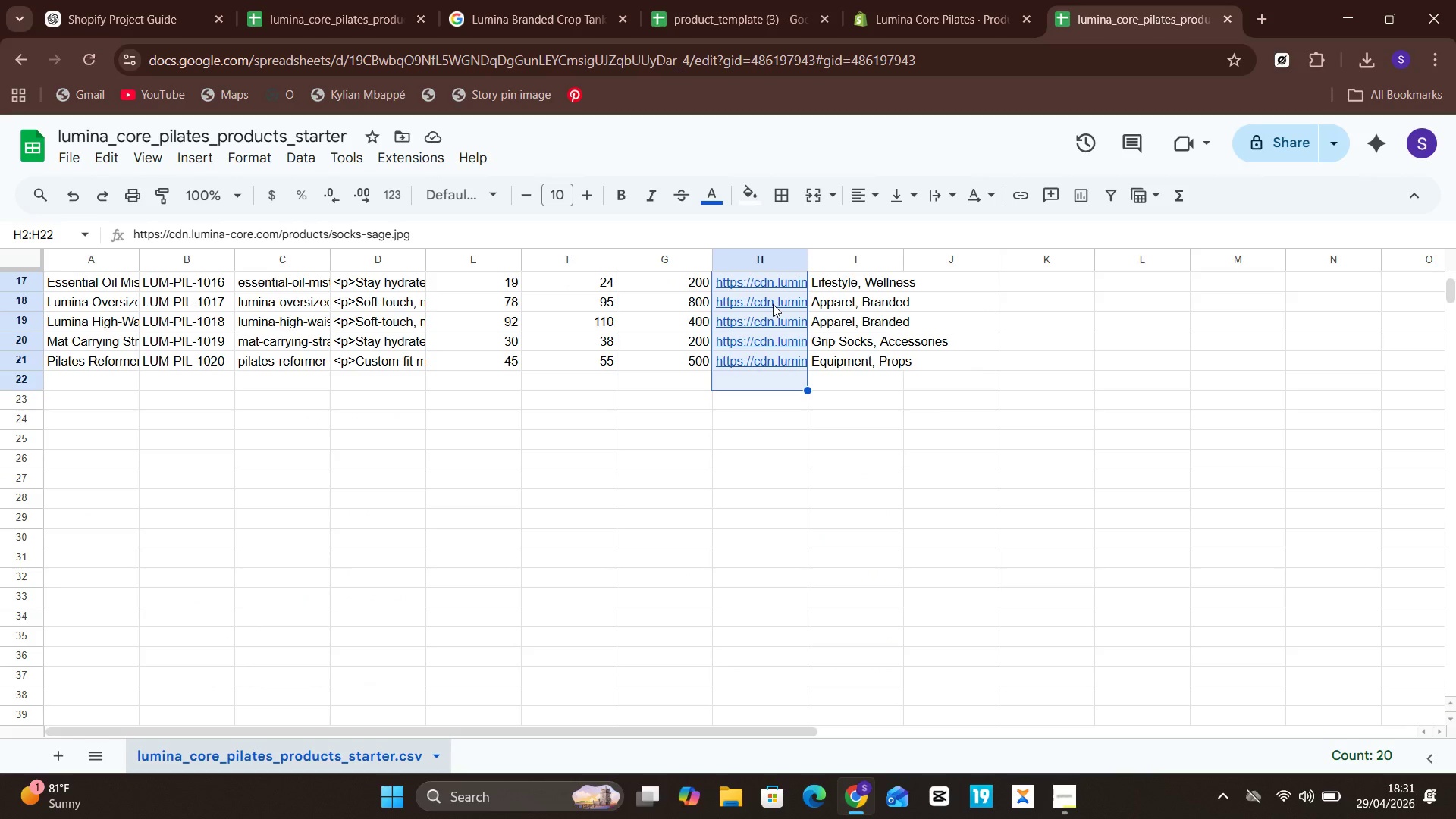 
key(Shift+ArrowUp)
 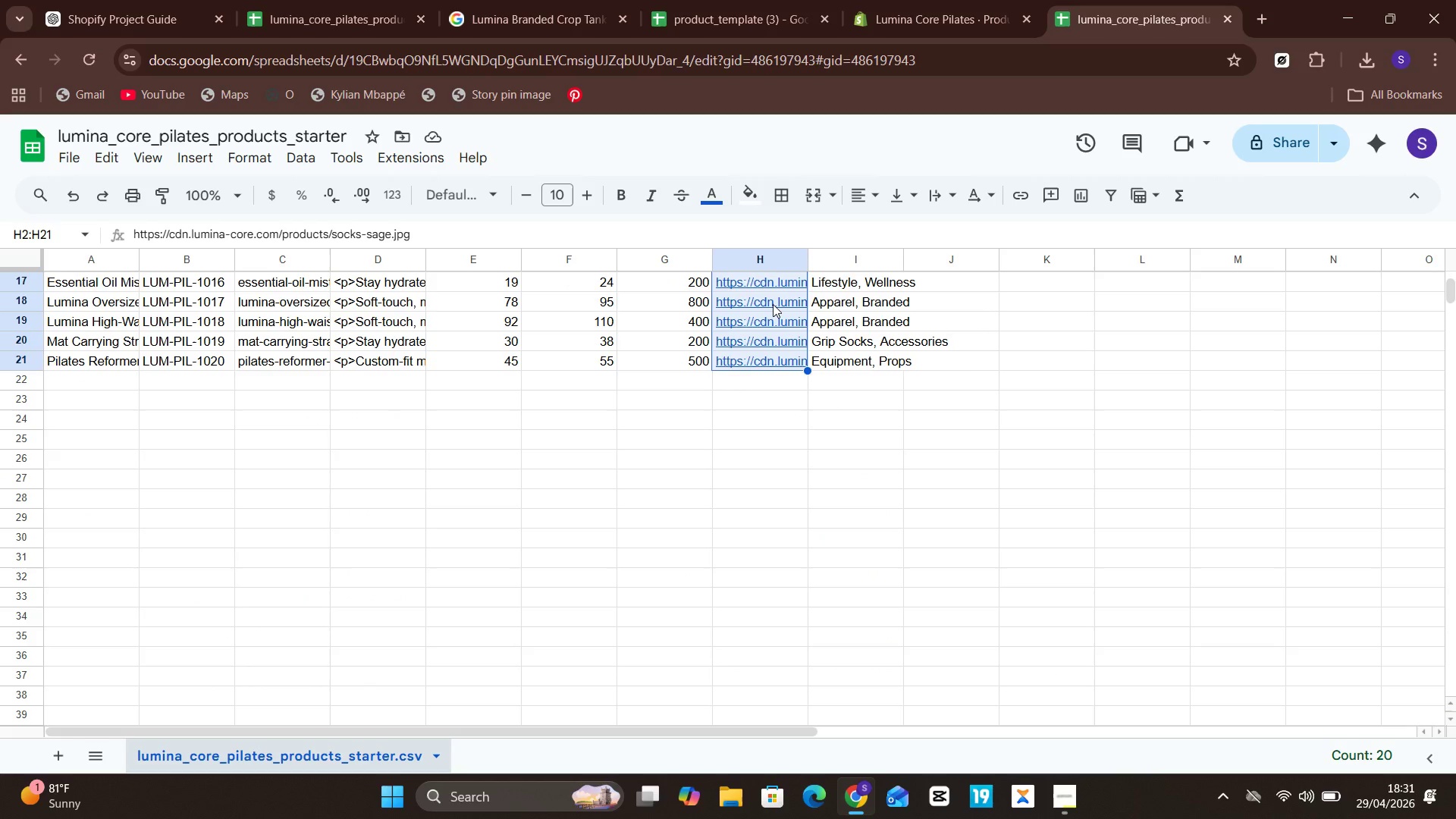 
key(Shift+ArrowUp)
 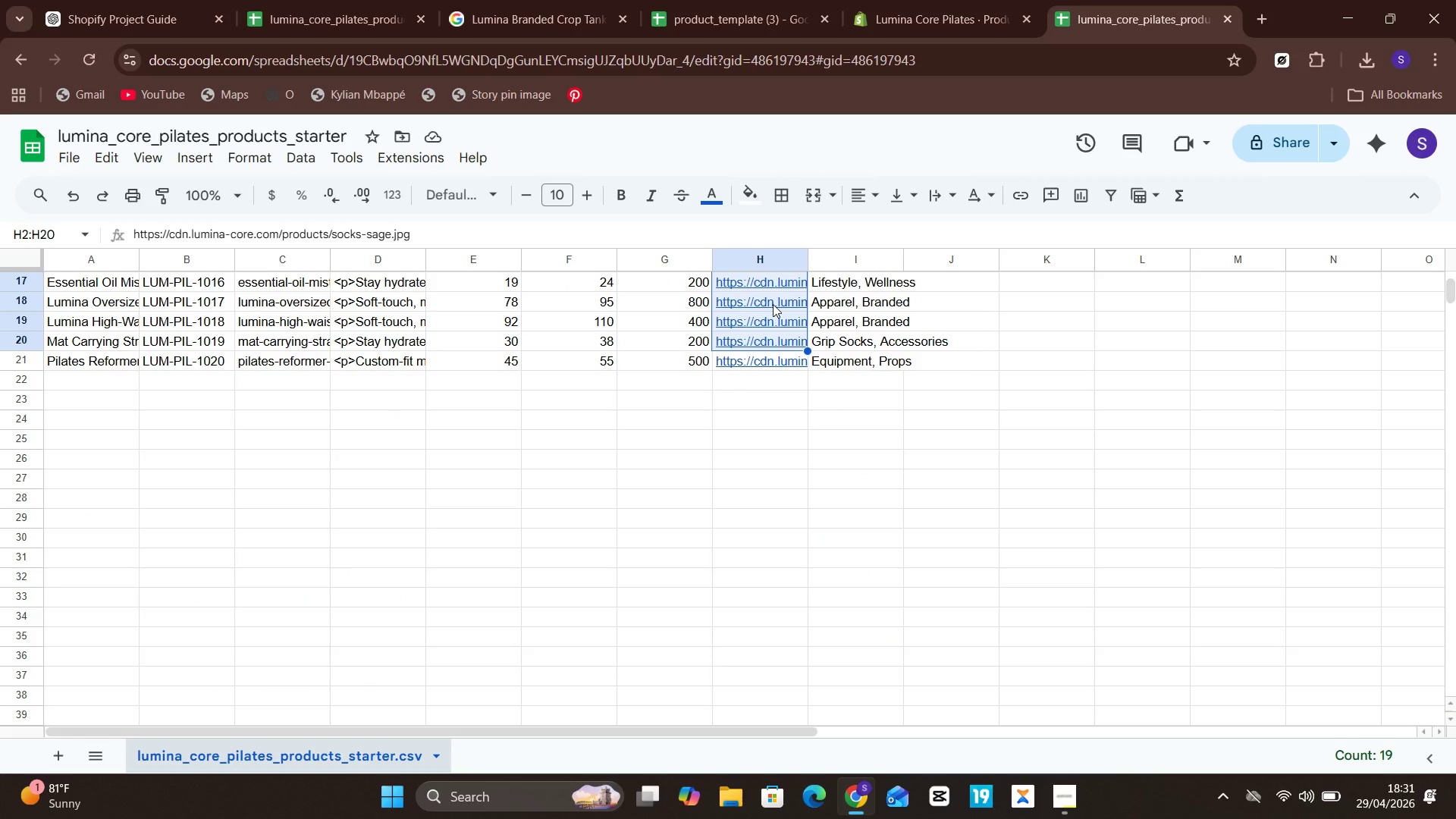 
key(Shift+ArrowDown)
 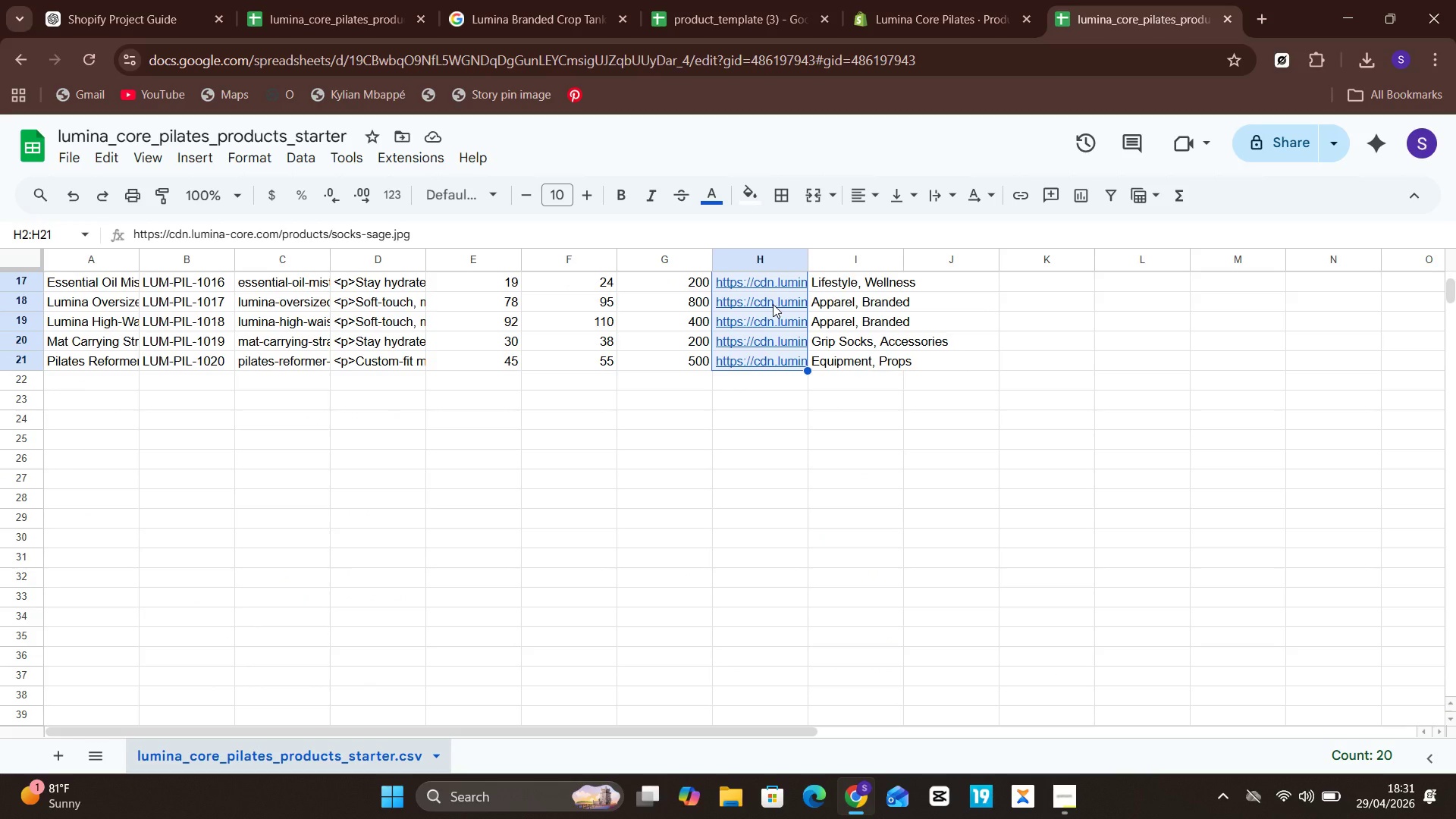 
hold_key(key=ControlLeft, duration=1.48)
 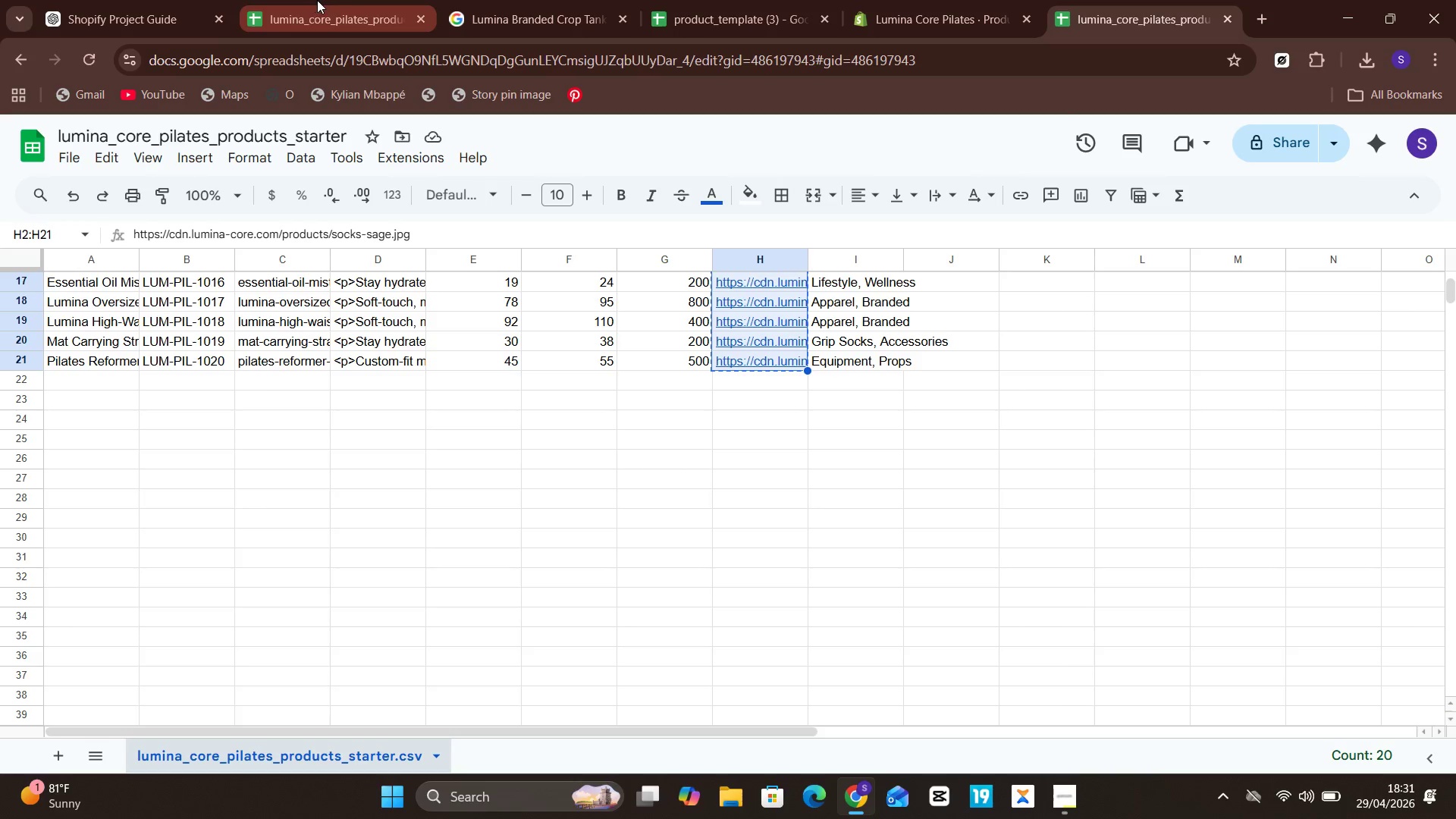 
hold_key(key=C, duration=0.42)
 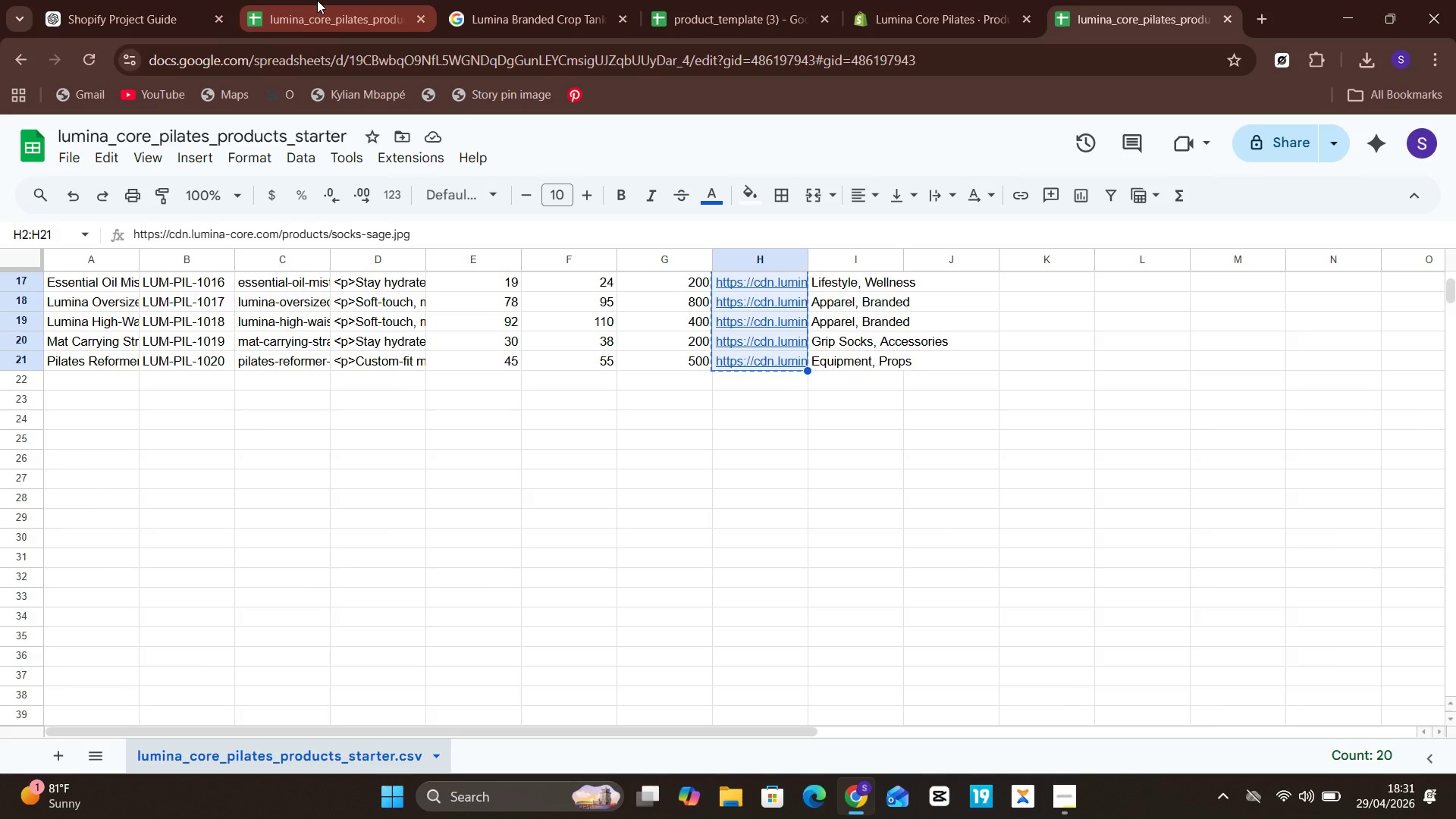 
left_click([317, 0])
 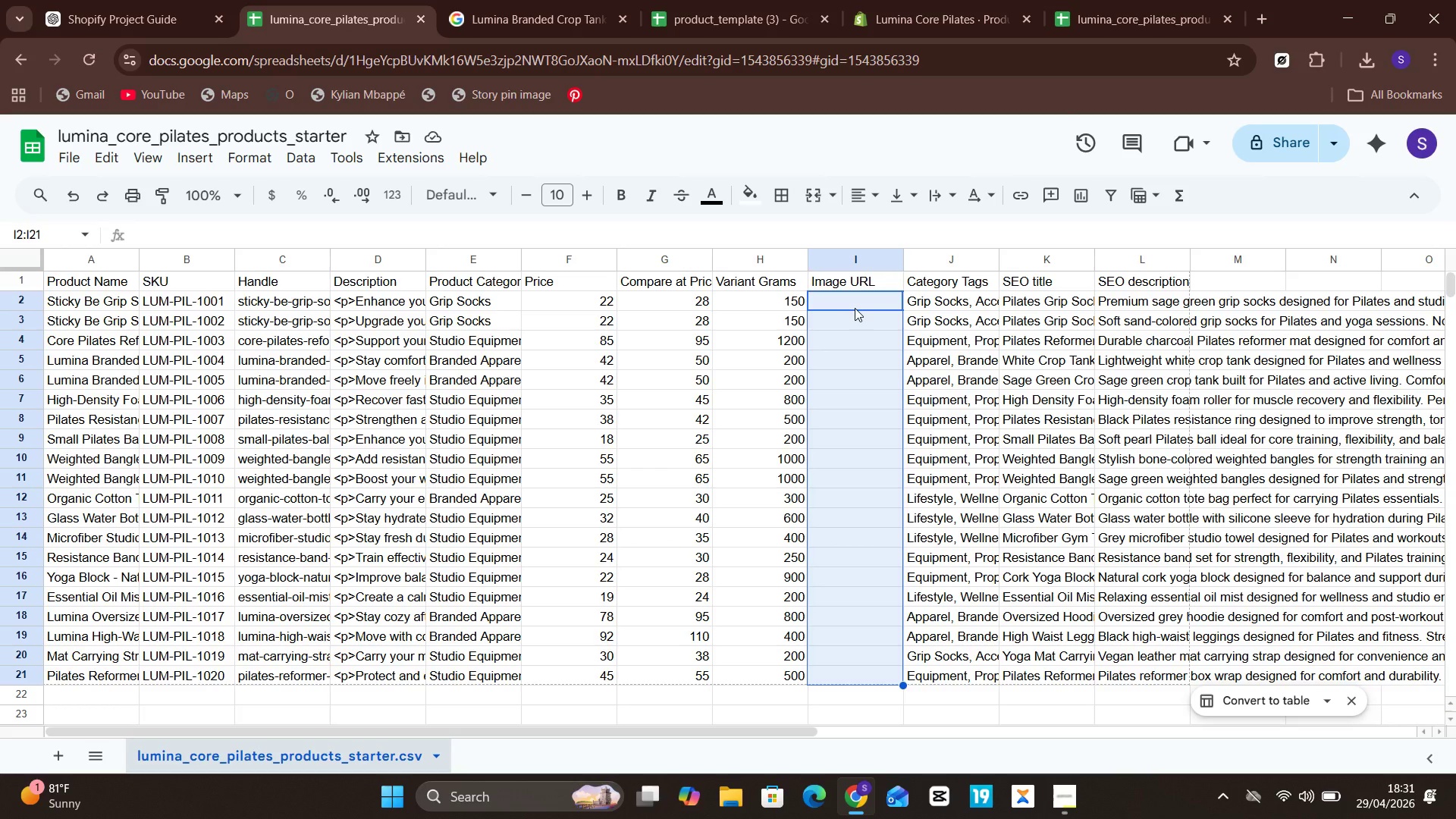 
key(Control+V)
 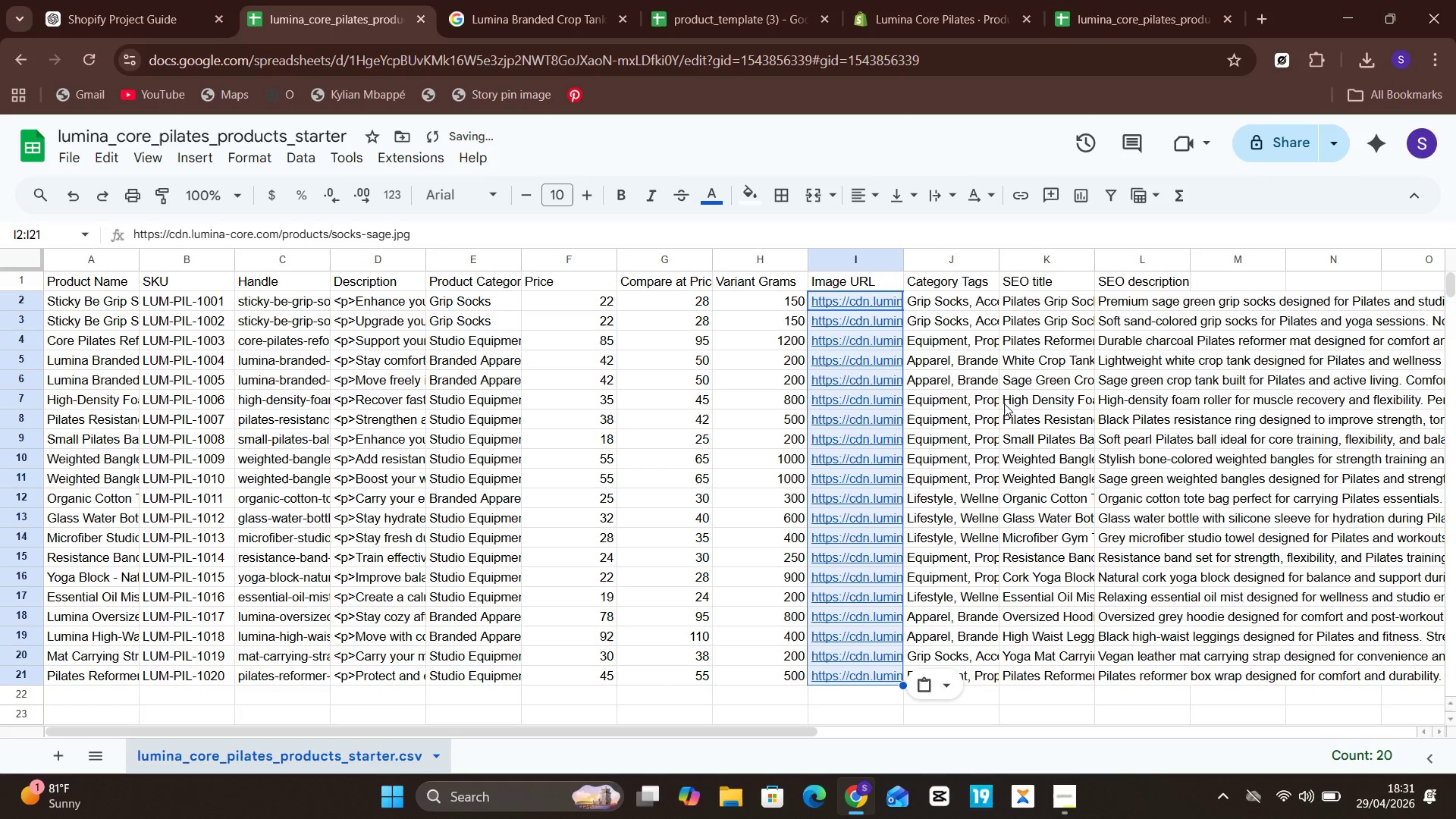 
left_click([962, 375])
 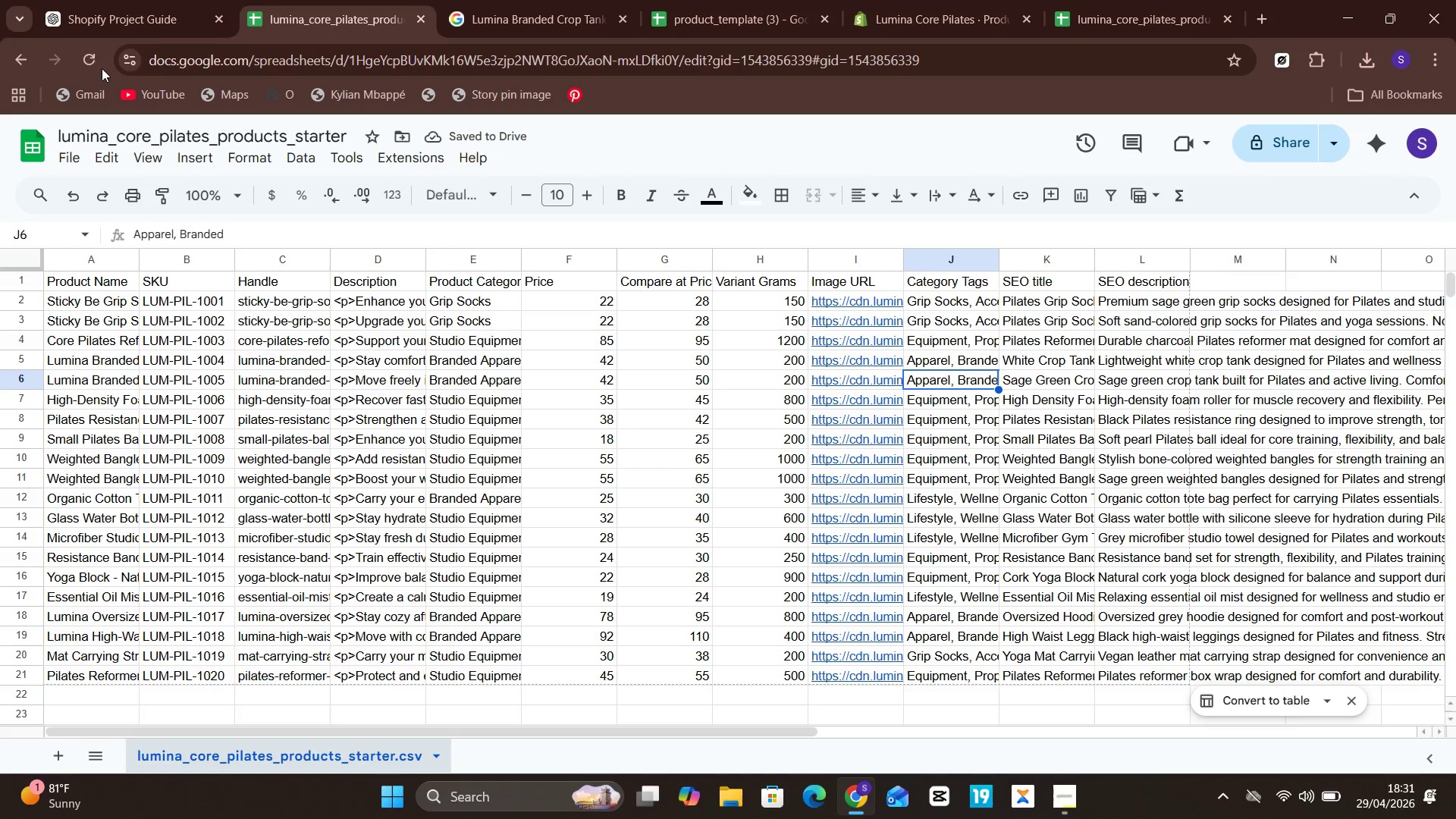 
left_click([96, 27])
 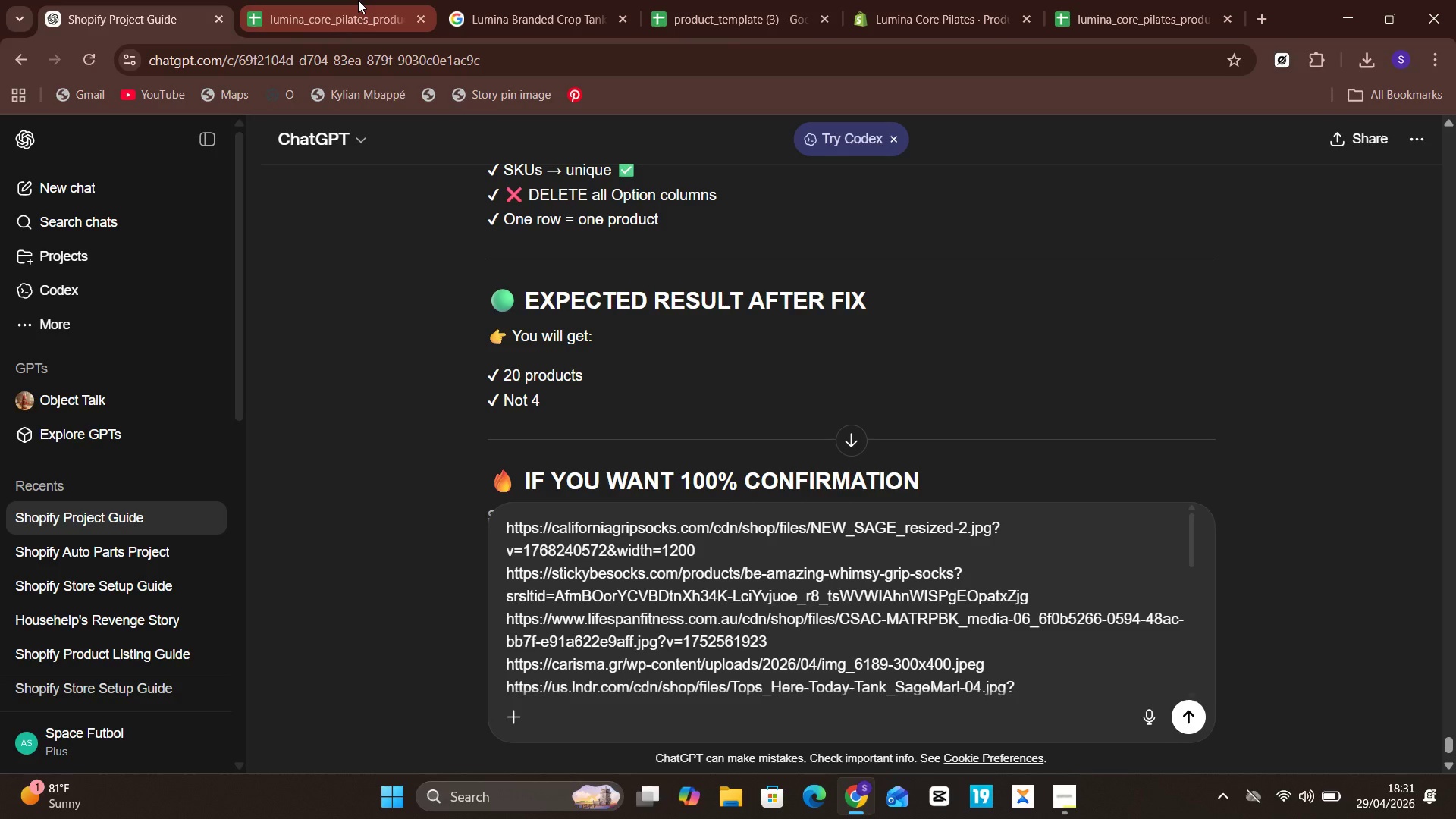 
left_click([358, 0])
 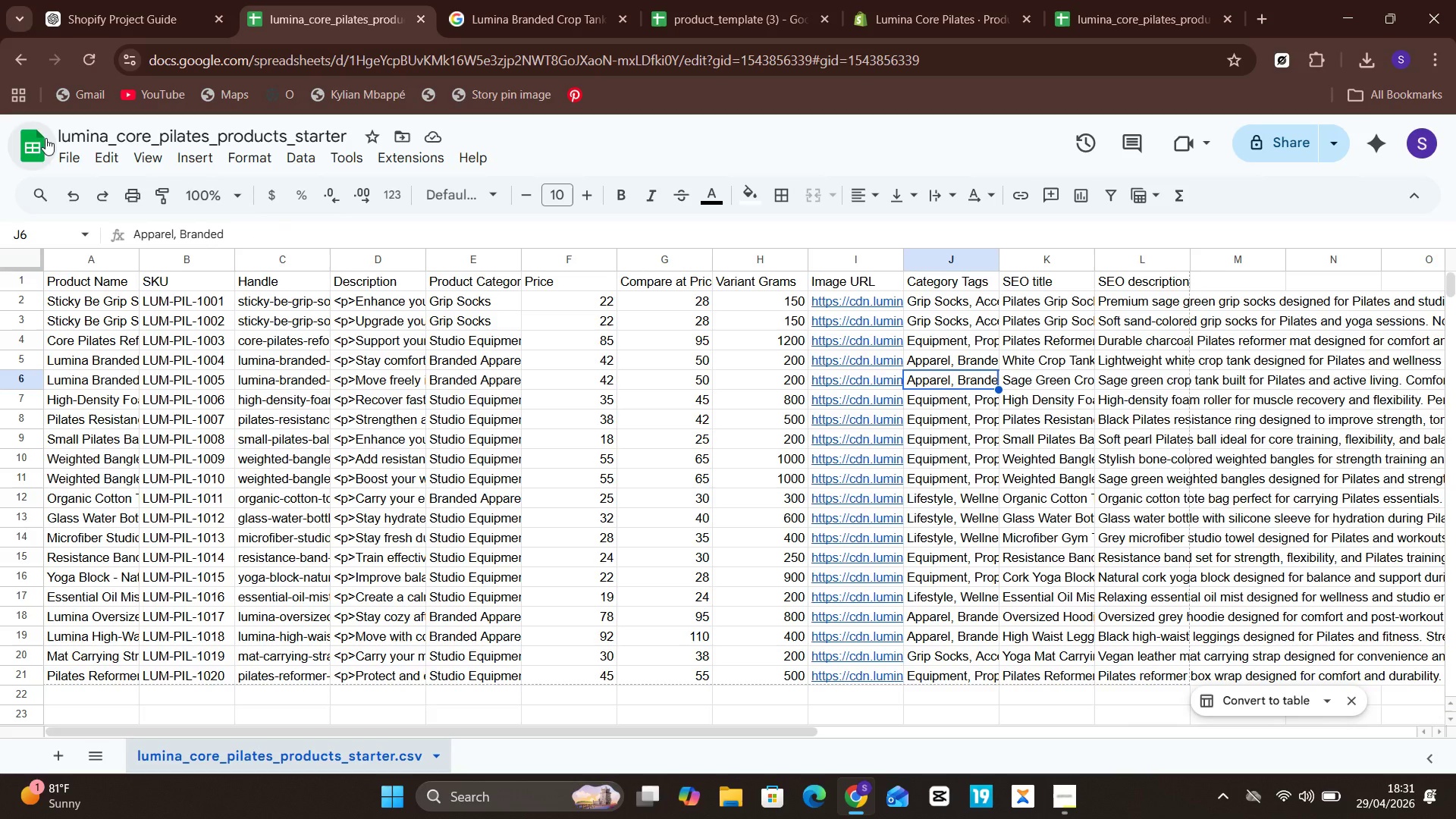 
left_click([67, 152])
 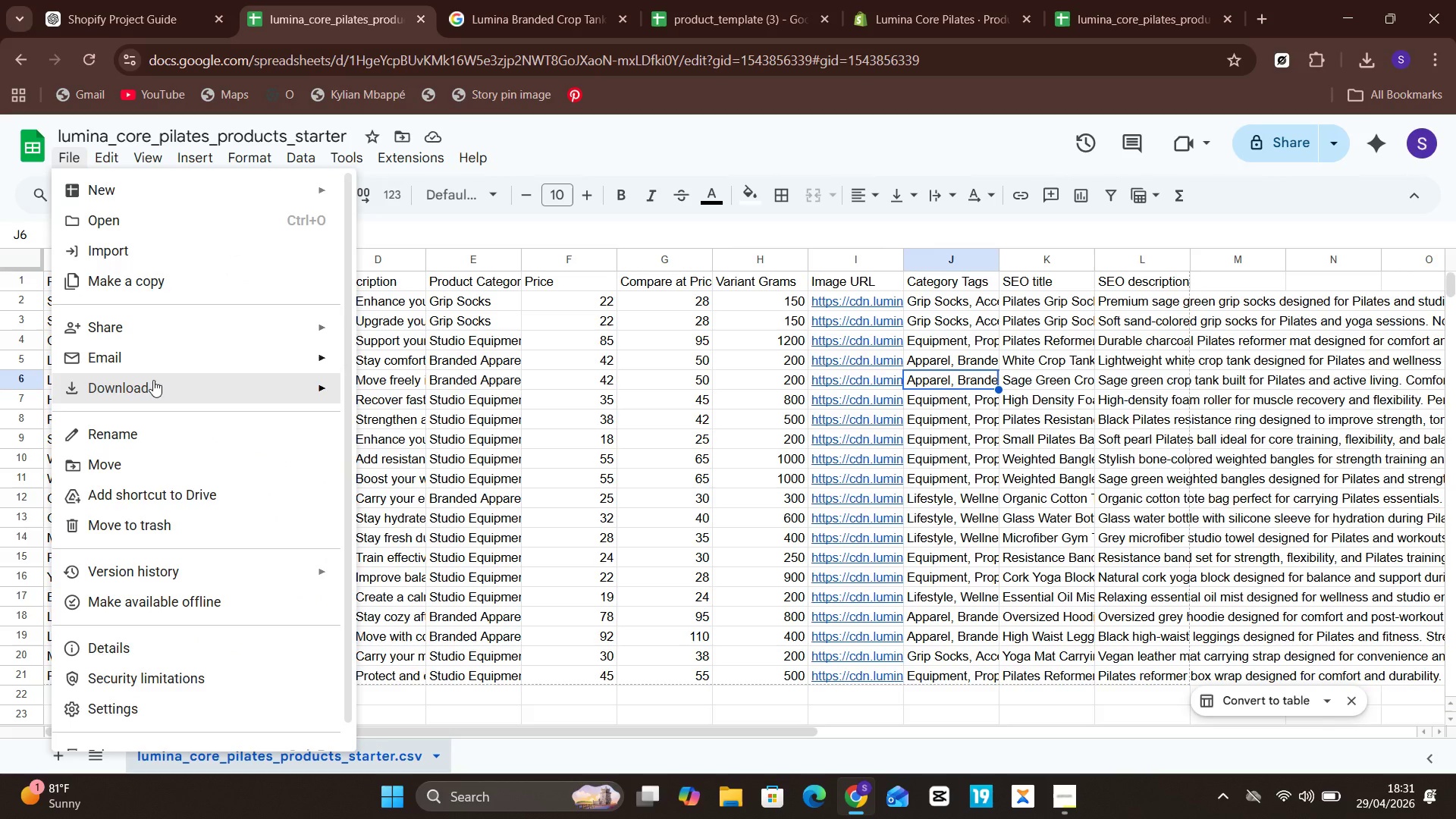 
left_click([153, 385])
 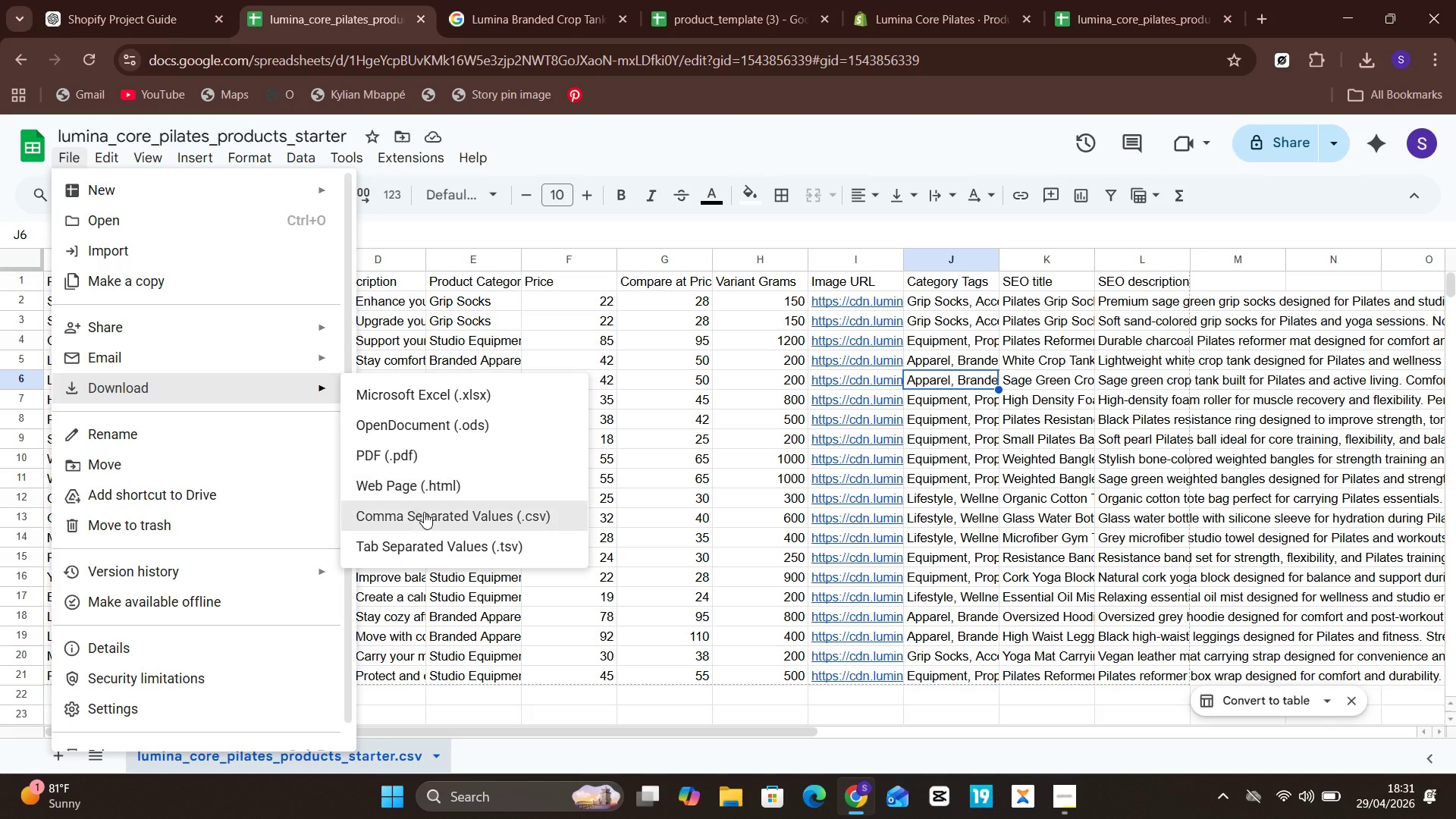 
left_click([425, 515])
 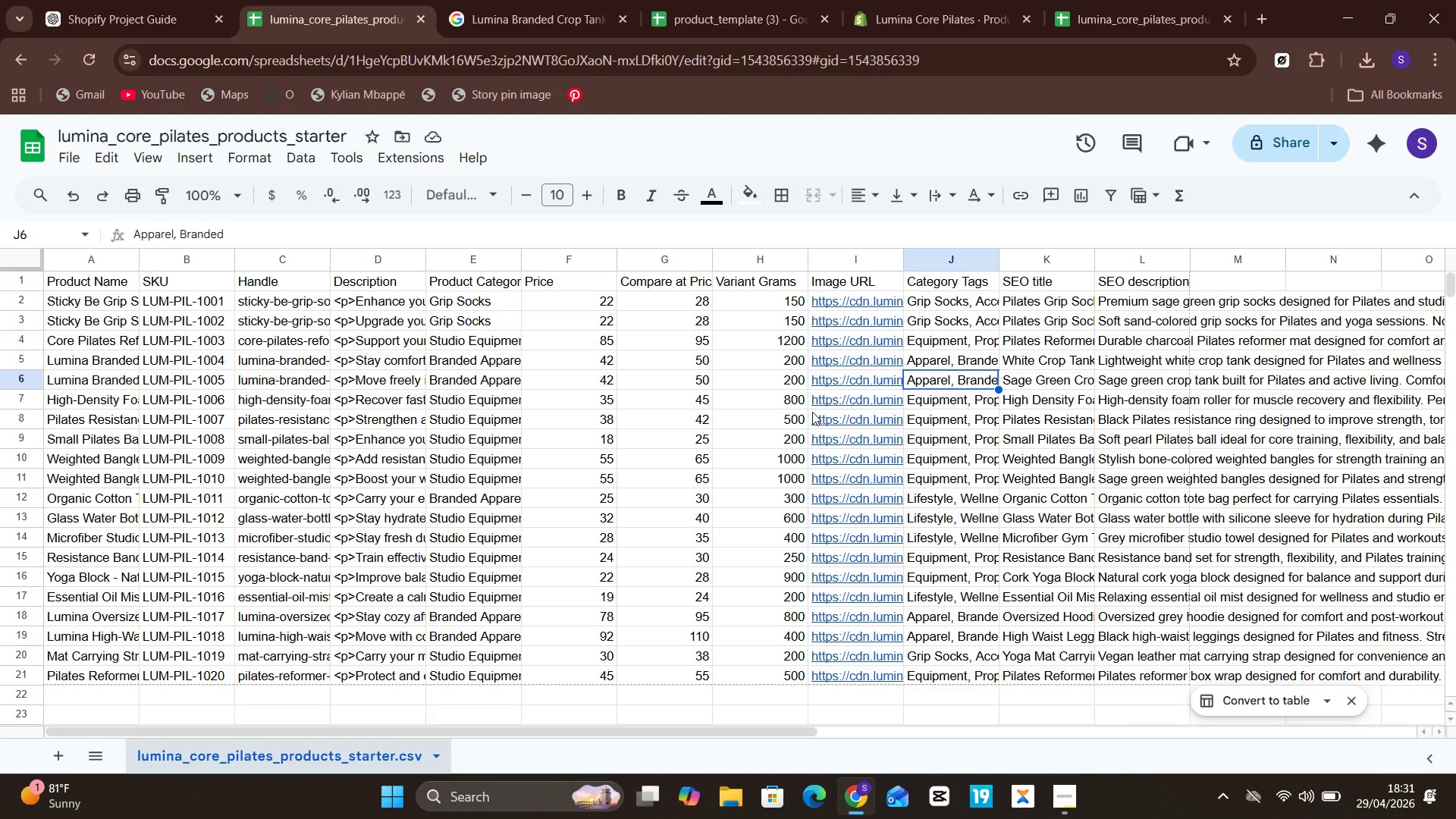 
mouse_move([720, 343])
 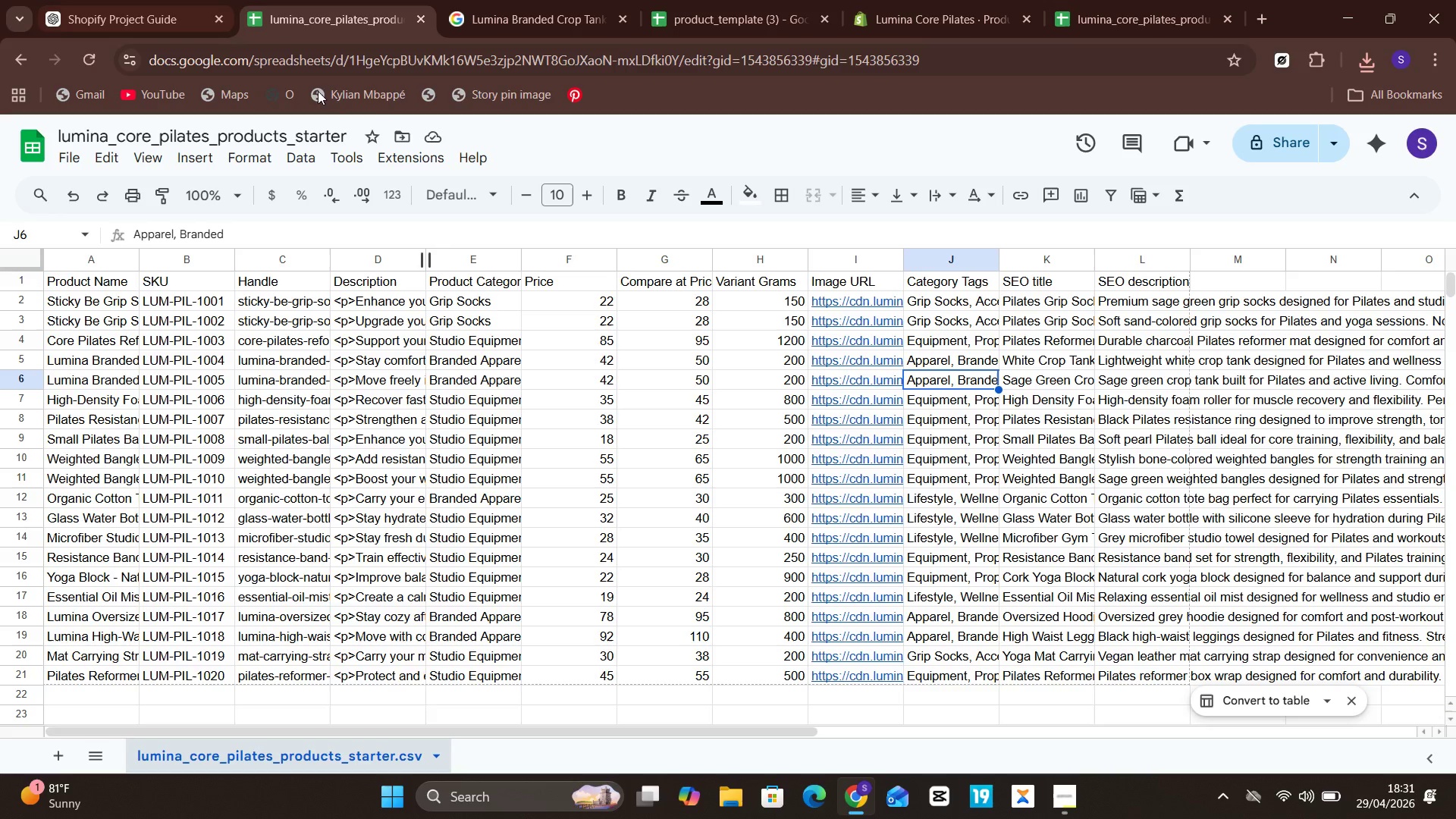 
wait(6.81)
 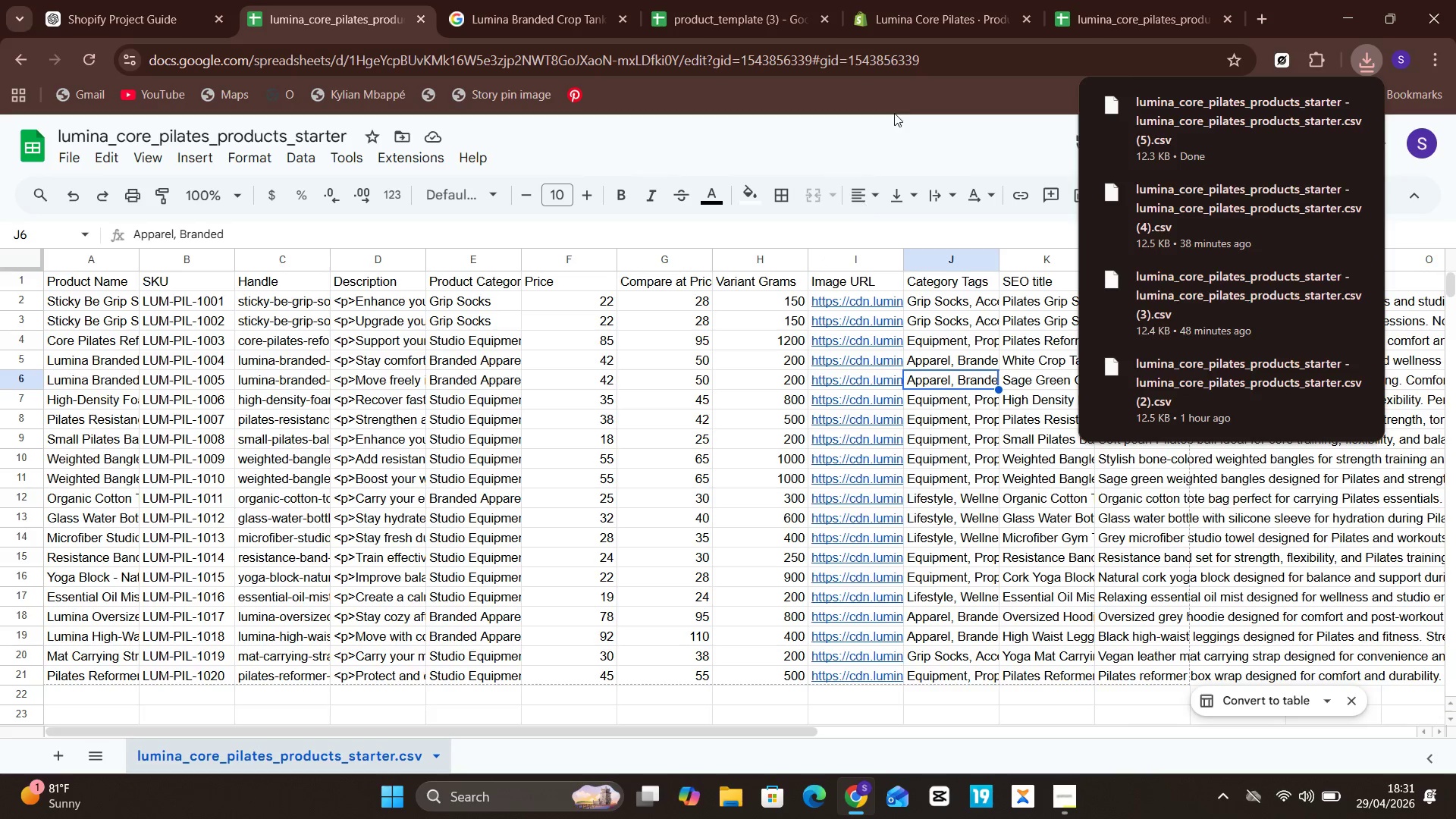 
left_click([894, 0])
 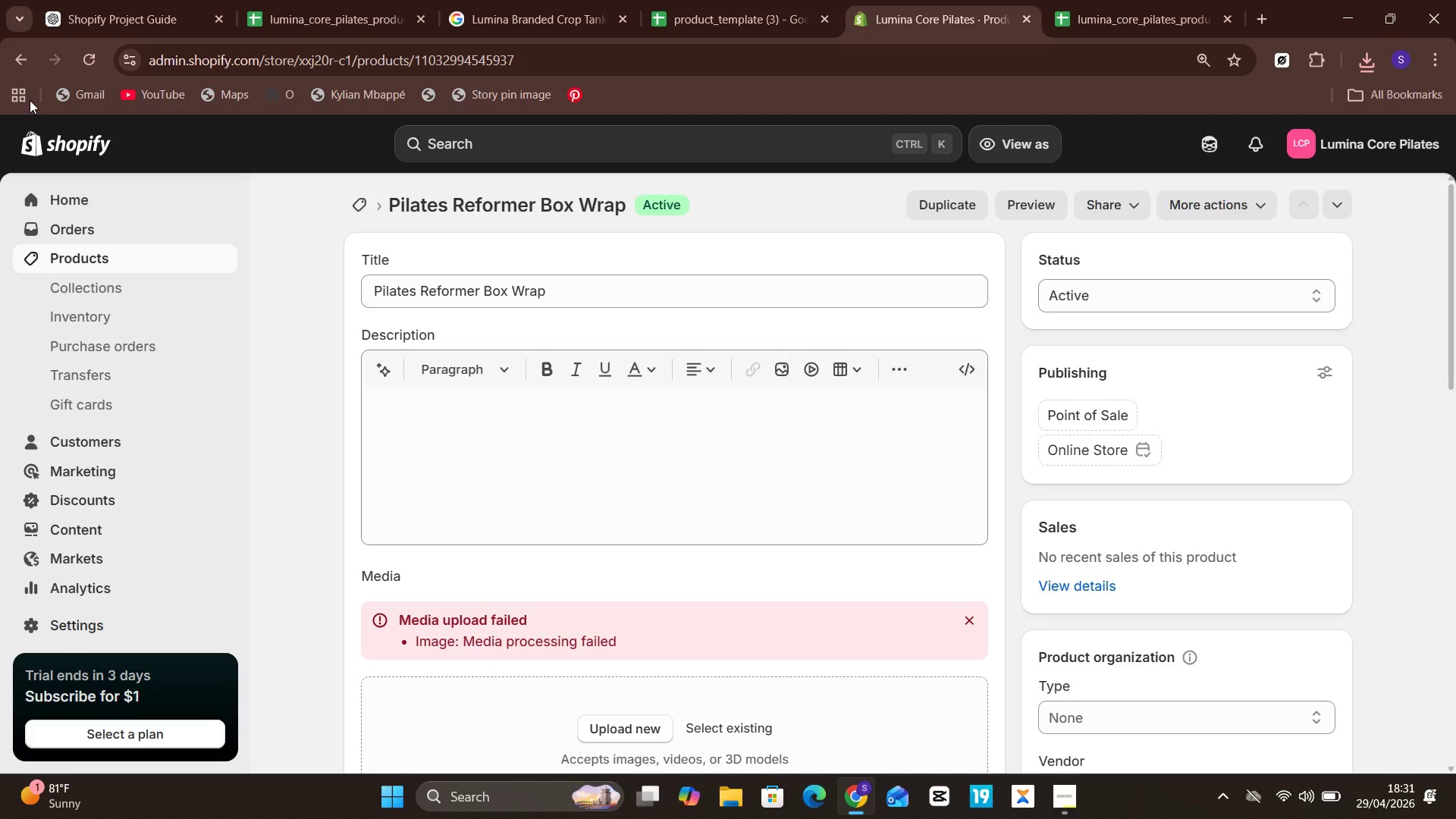 
left_click([17, 57])
 